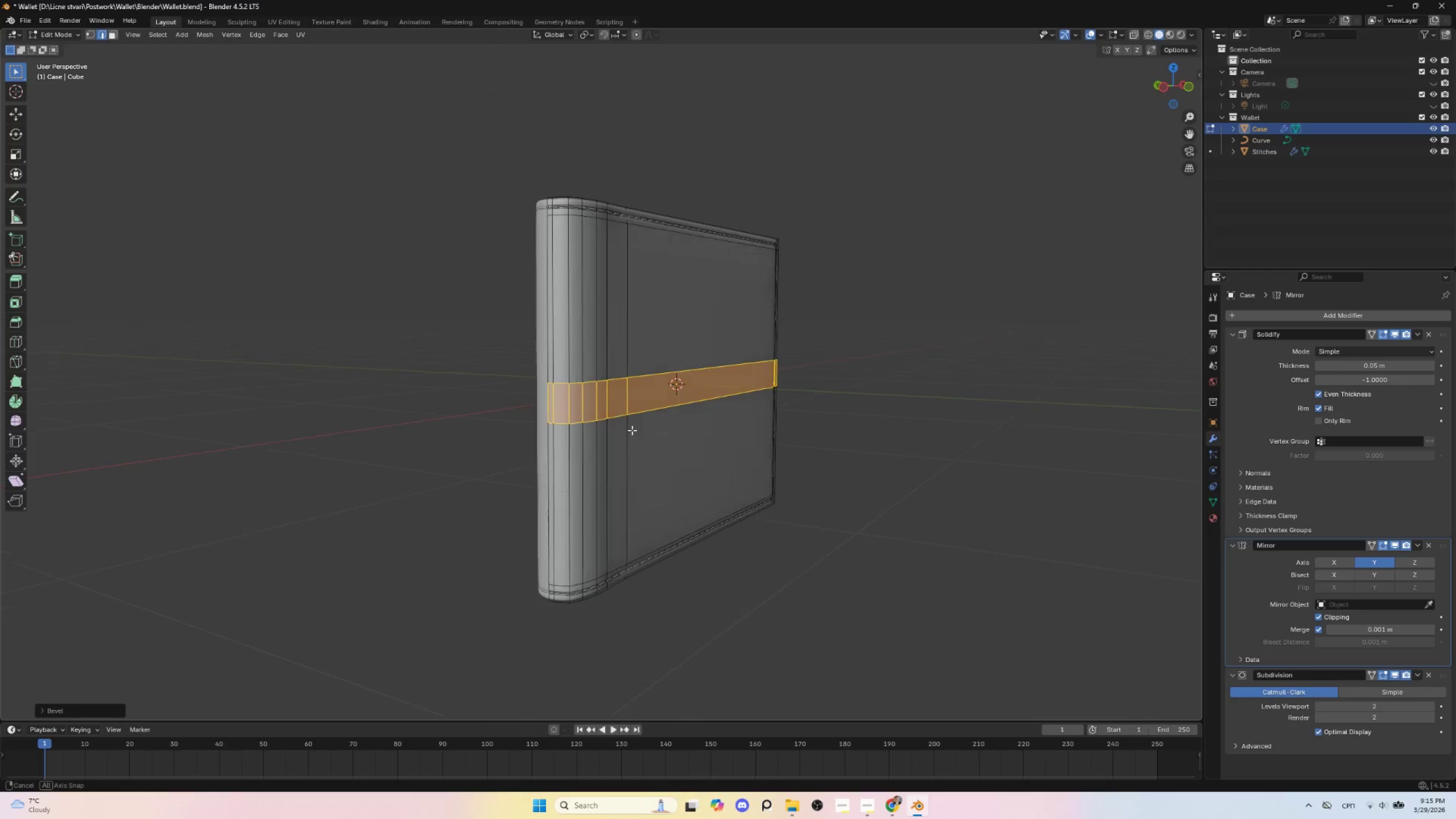 
hold_key(key=AltLeft, duration=0.5)
 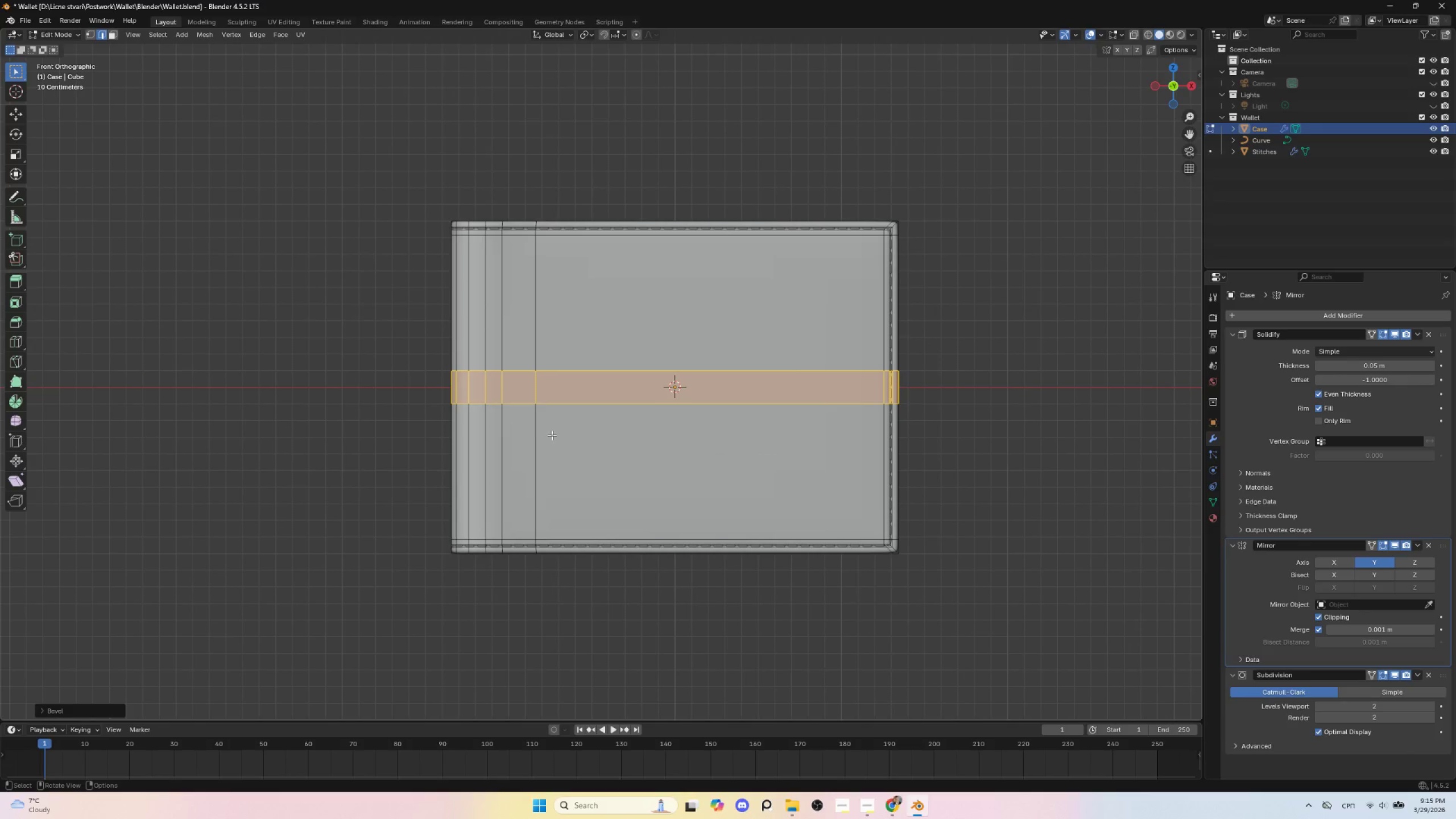 
wait(9.55)
 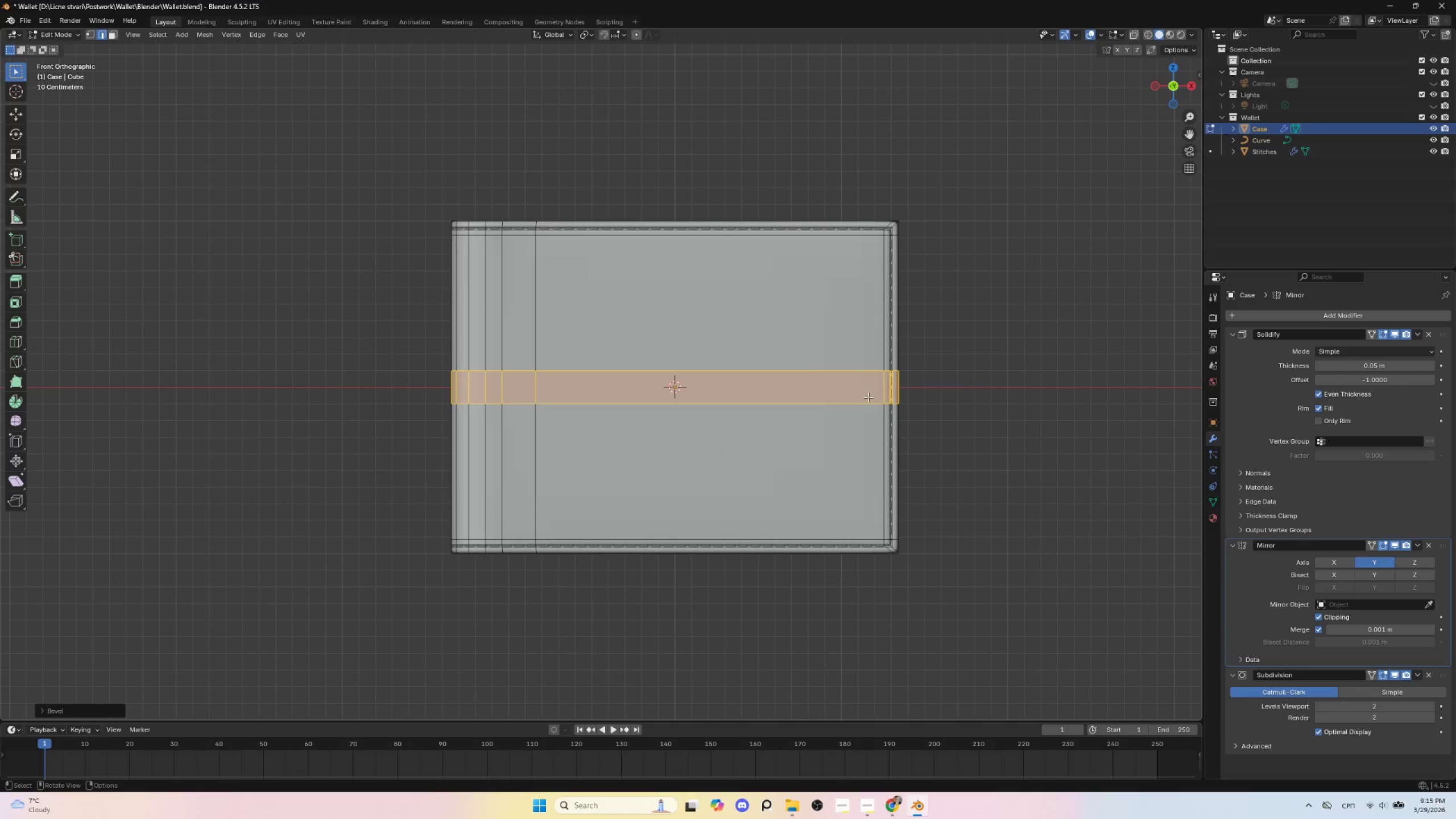 
left_click([100, 35])
 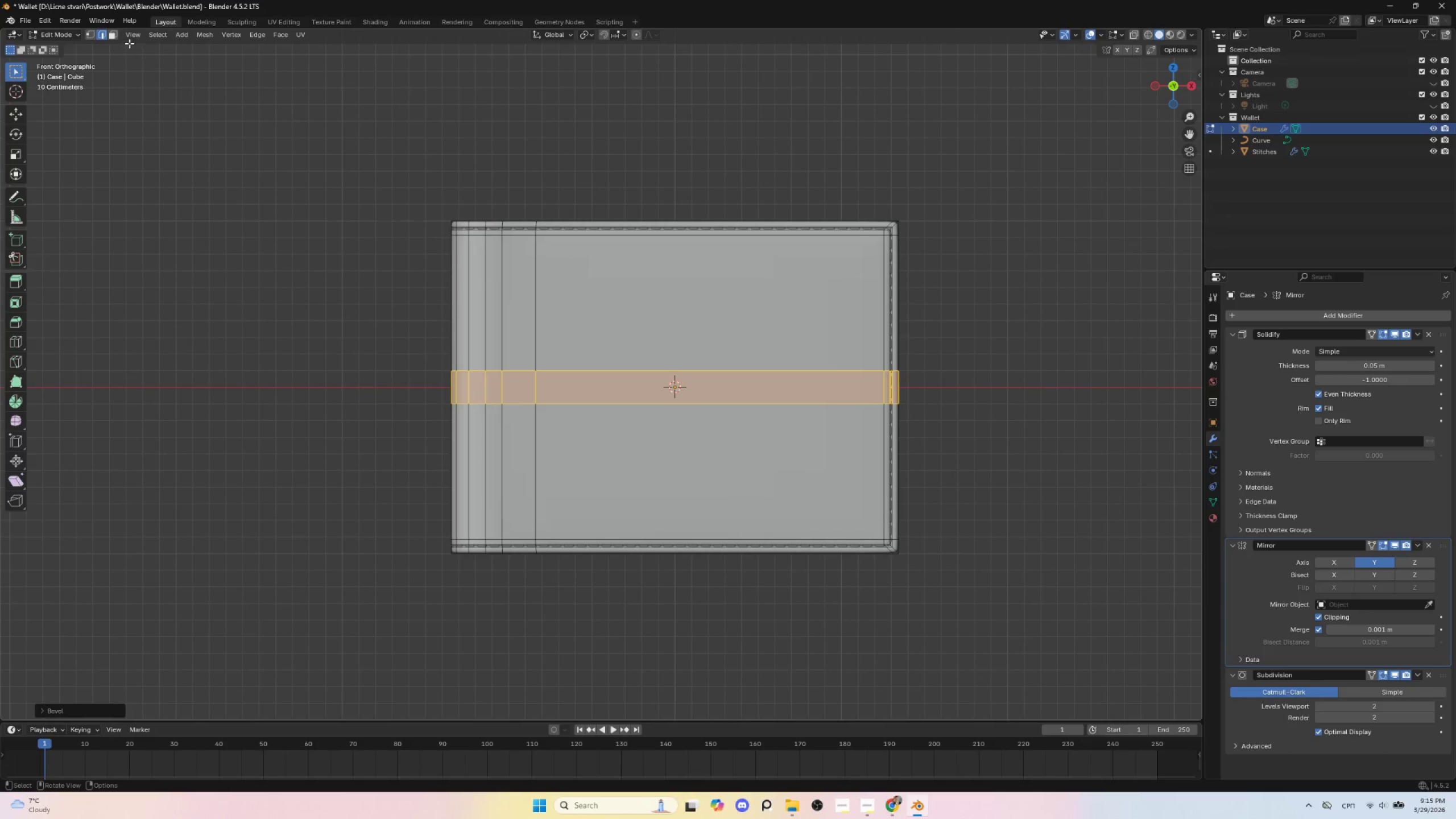 
left_click([92, 35])
 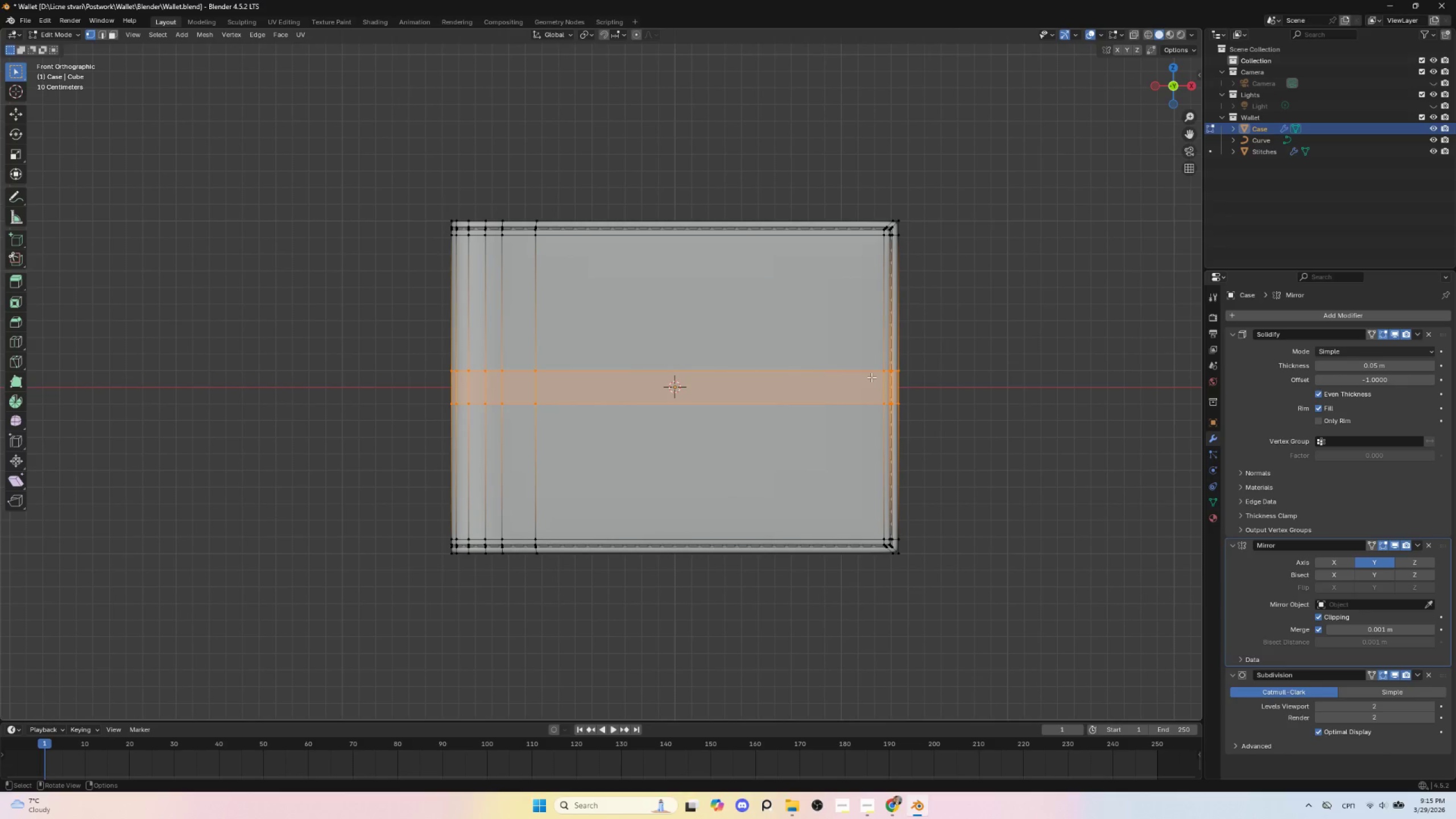 
left_click([884, 373])
 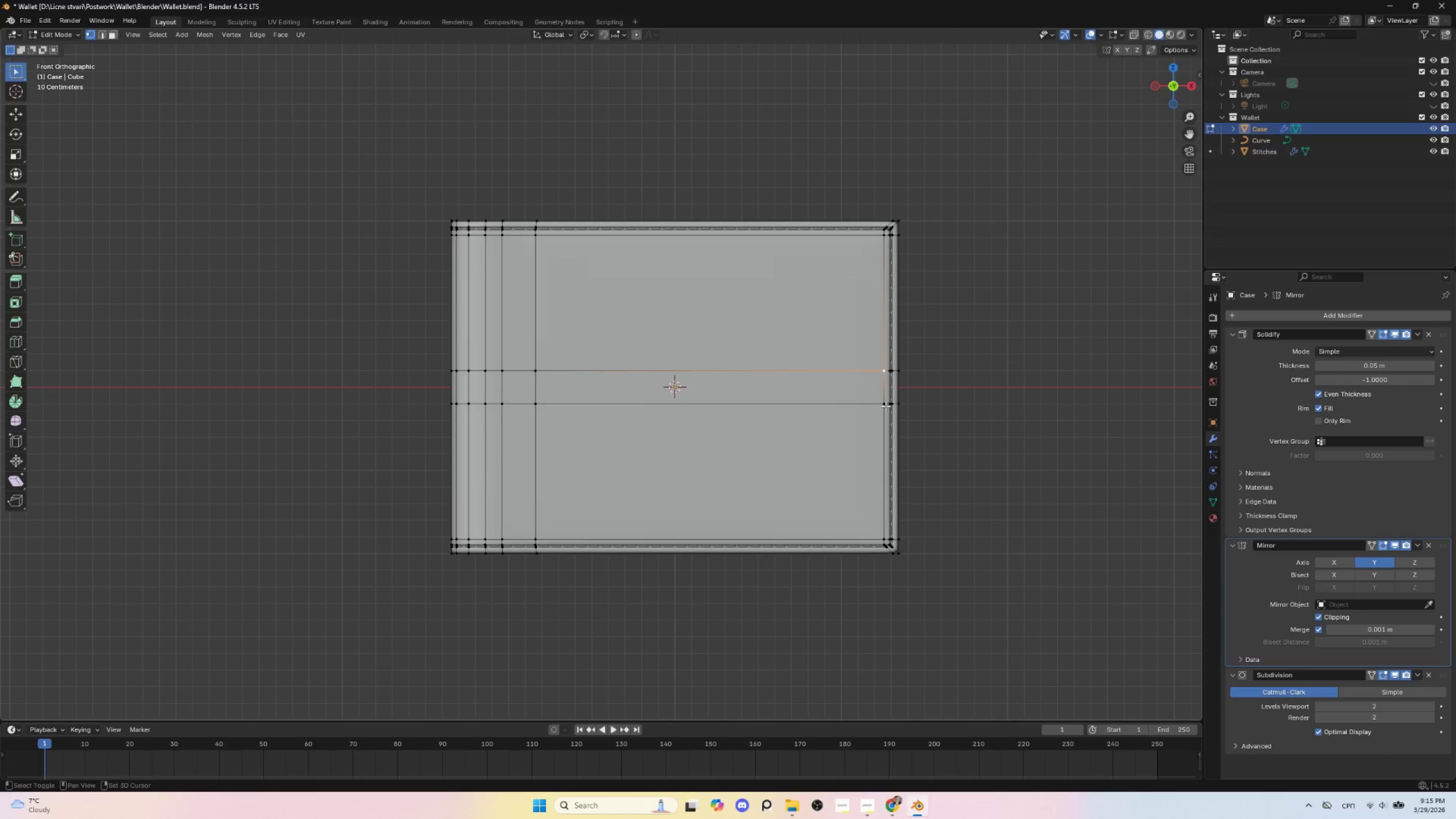 
hold_key(key=ShiftLeft, duration=0.7)
left_click([886, 406])
 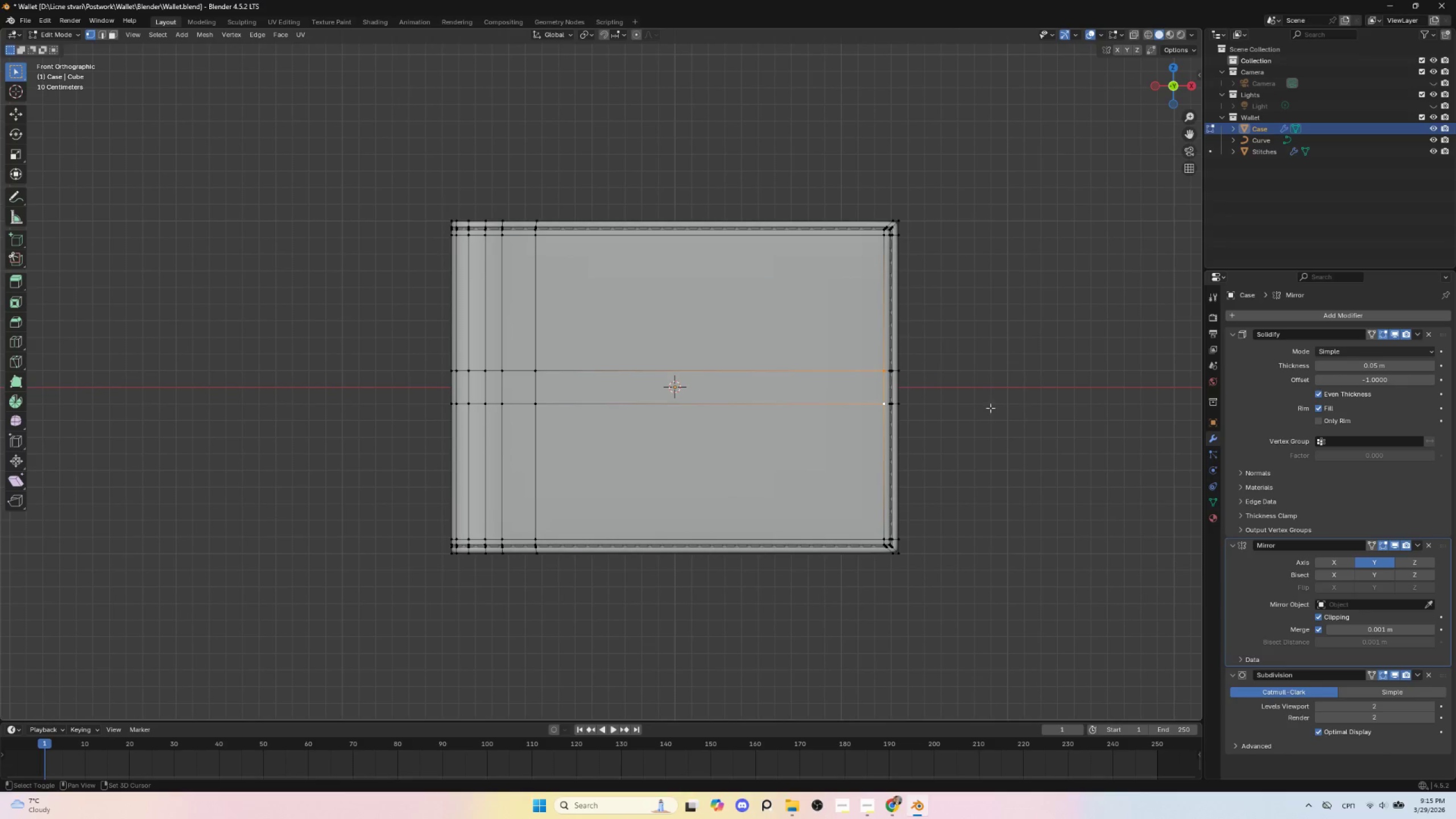 
hold_key(key=ShiftLeft, duration=2.45)
 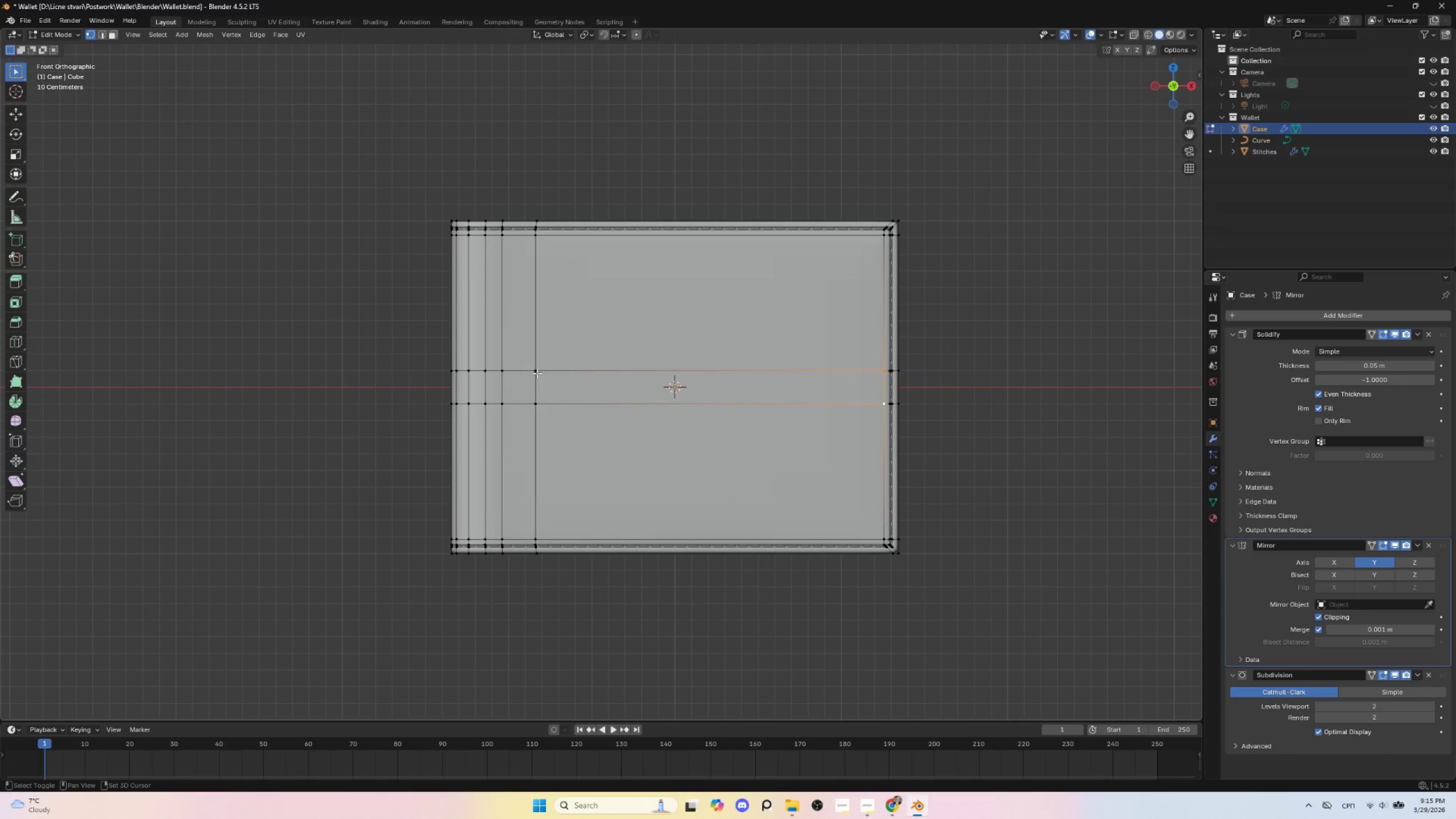 
hold_key(key=ShiftLeft, duration=1.5)
left_click([537, 373])
 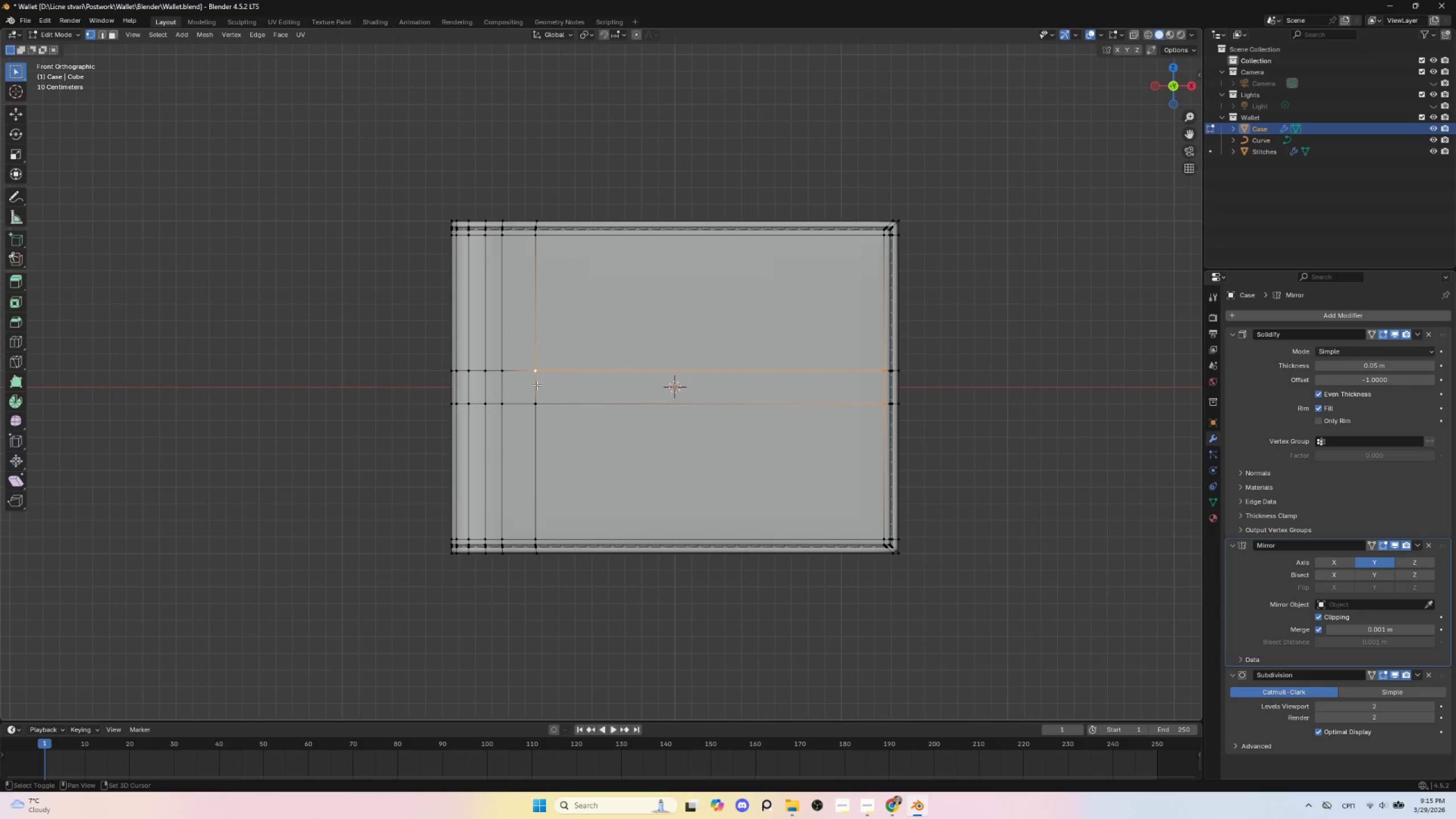 
left_click([537, 395])
 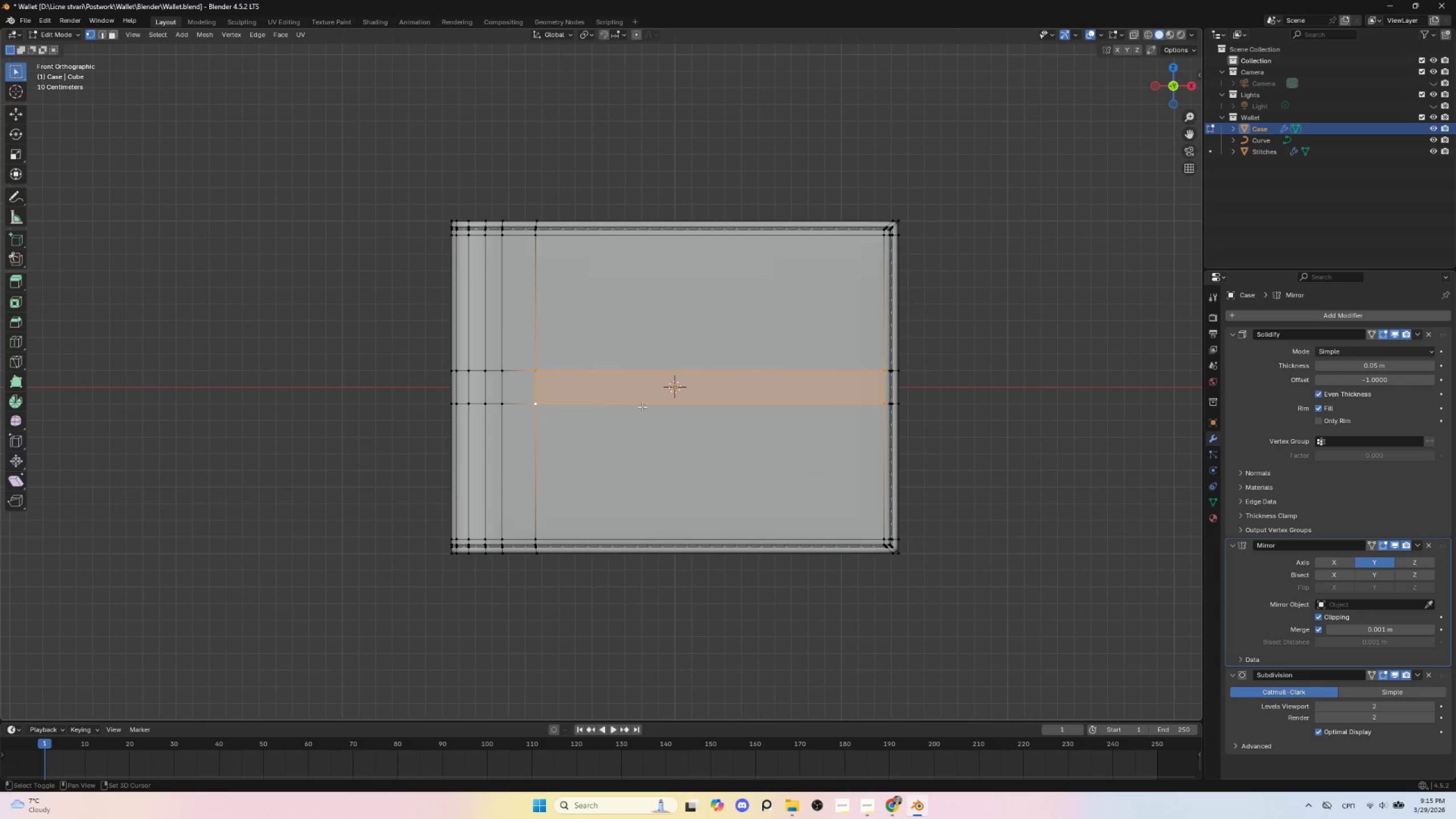 
type(sz)
 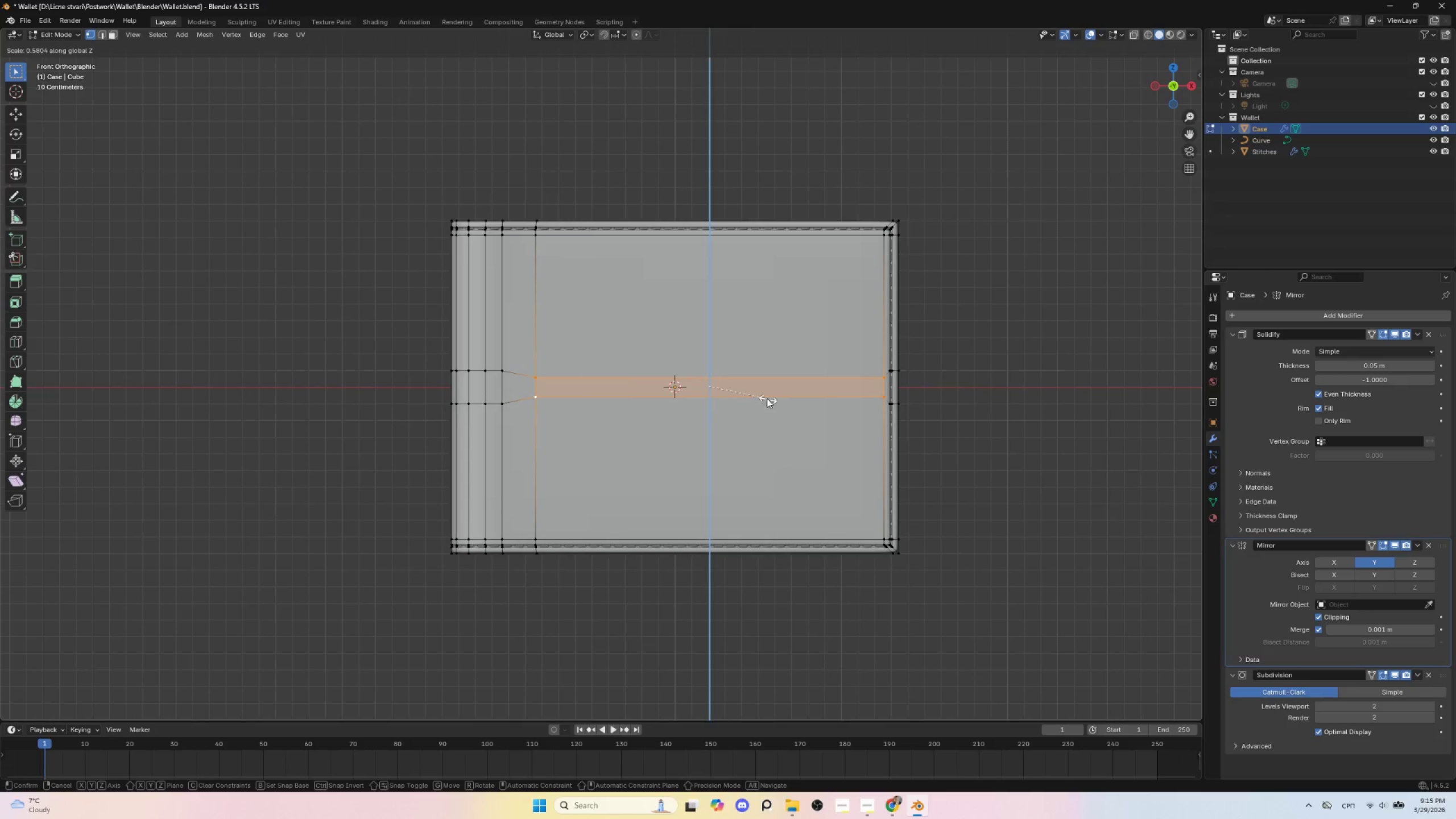 
hold_key(key=ShiftLeft, duration=13.69)
left_click([739, 390])
 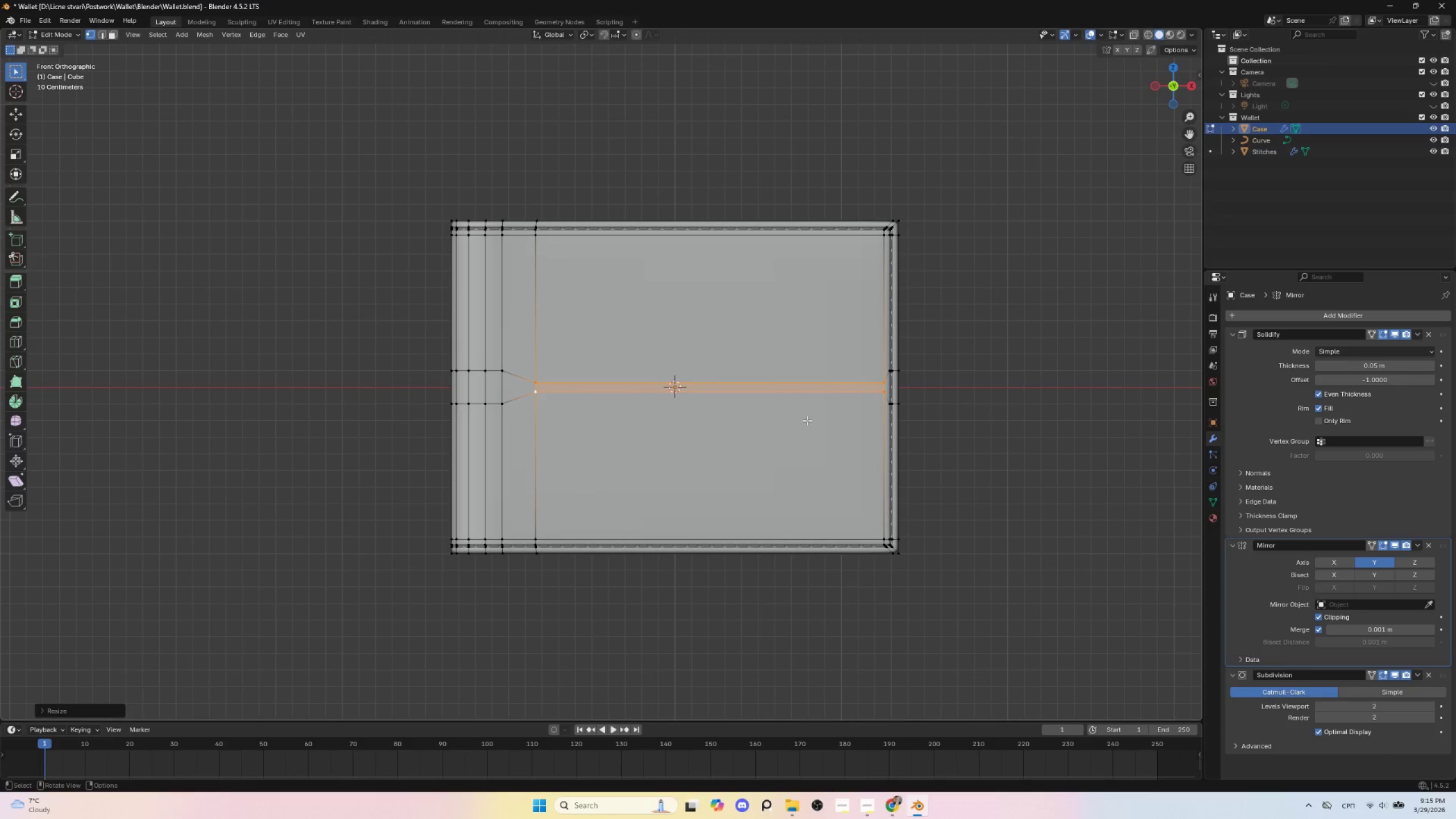 
type(gz)
 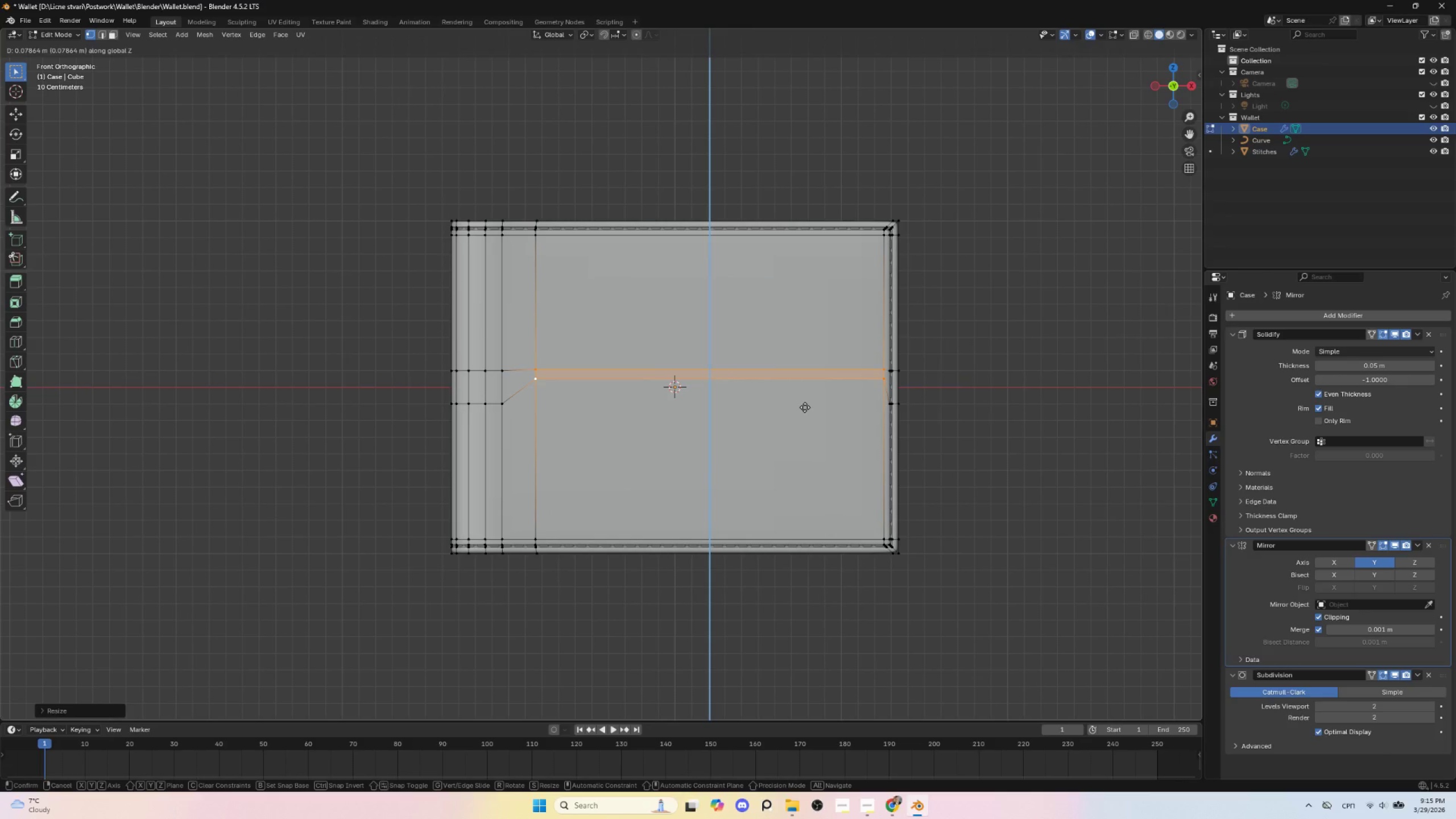 
left_click([805, 407])
 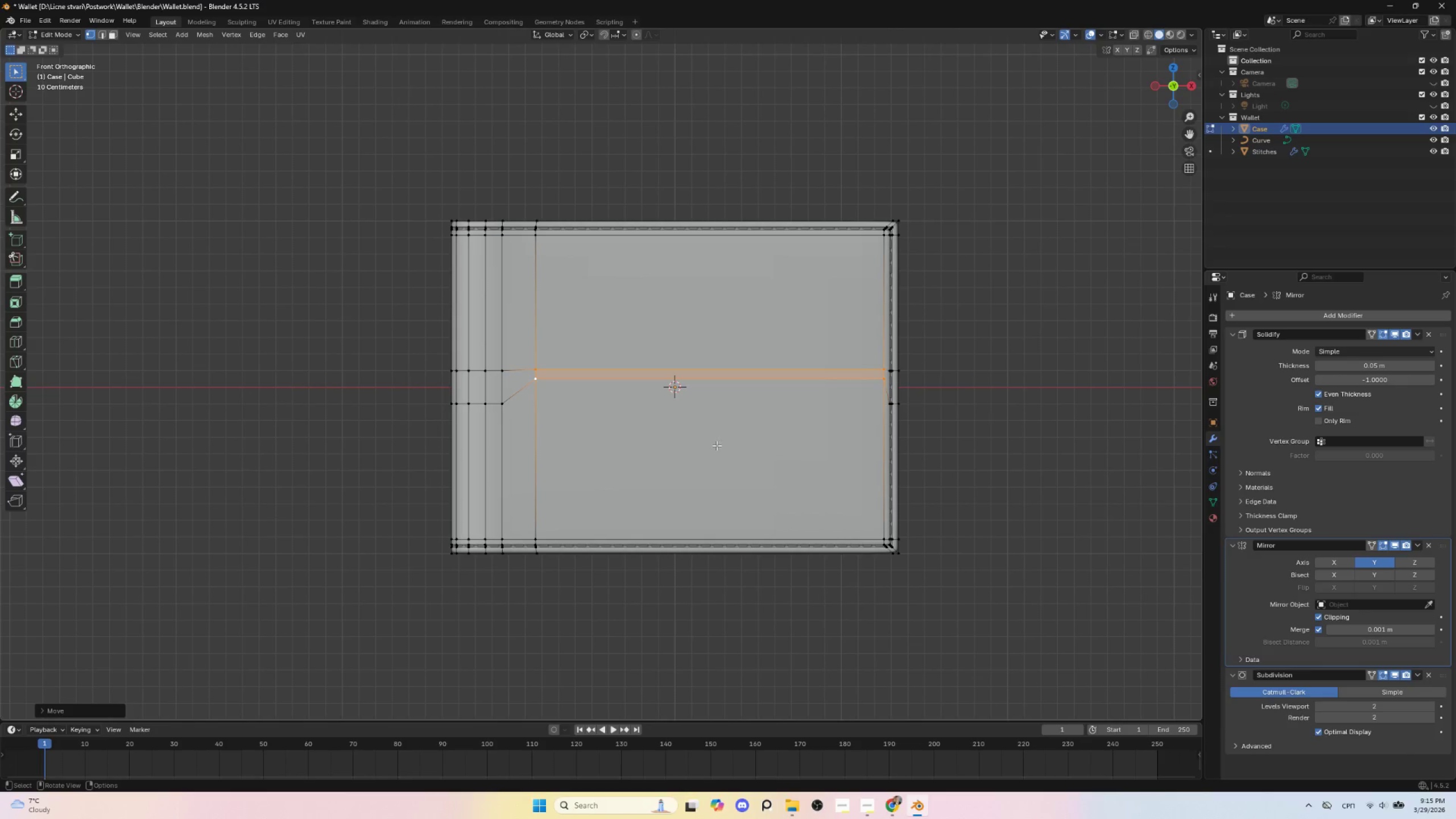 
scroll: coordinate [717, 445], scroll_direction: up, amount: 2.0
 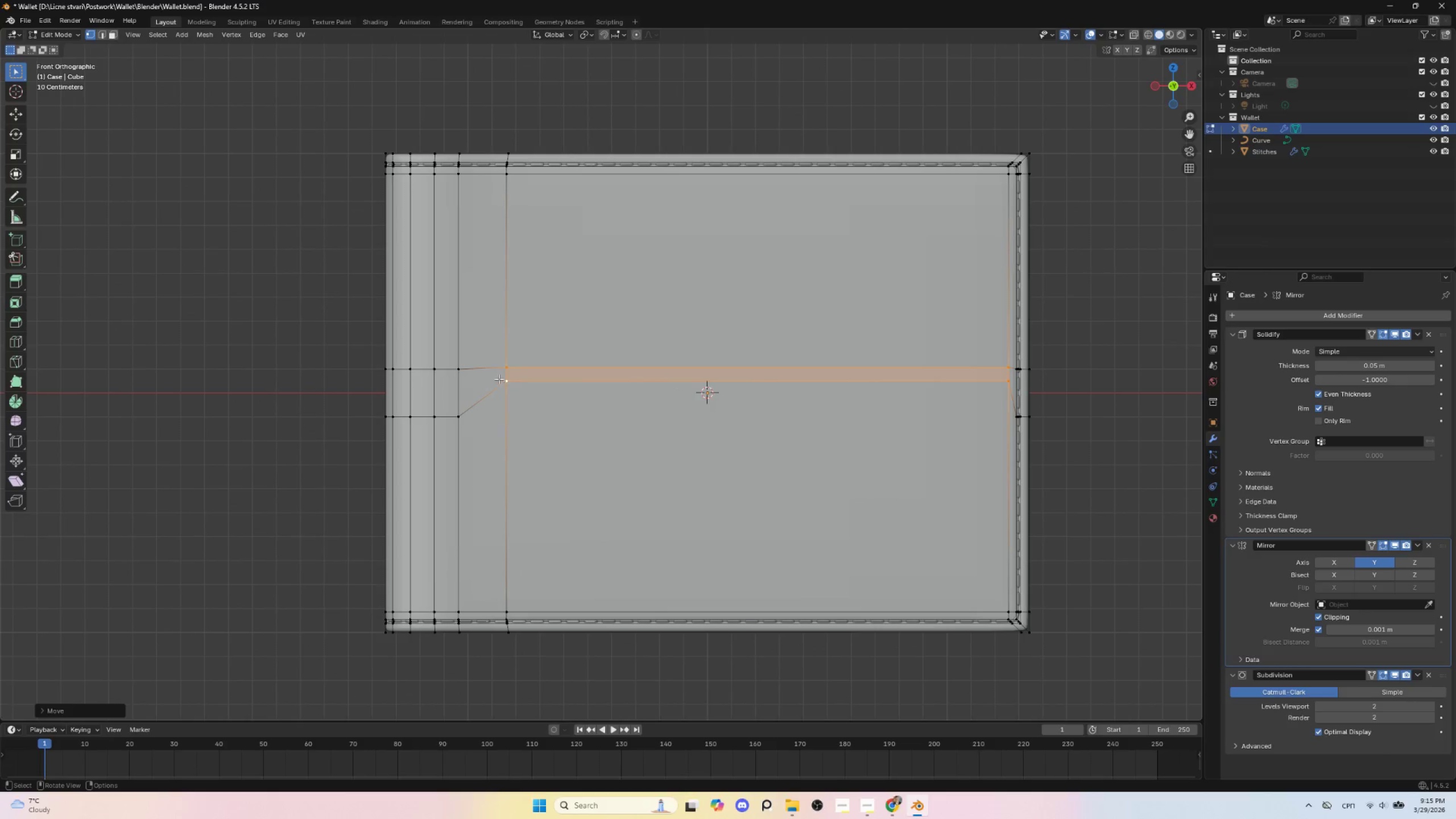 
hold_key(key=ShiftLeft, duration=0.92)
left_click([460, 371])
 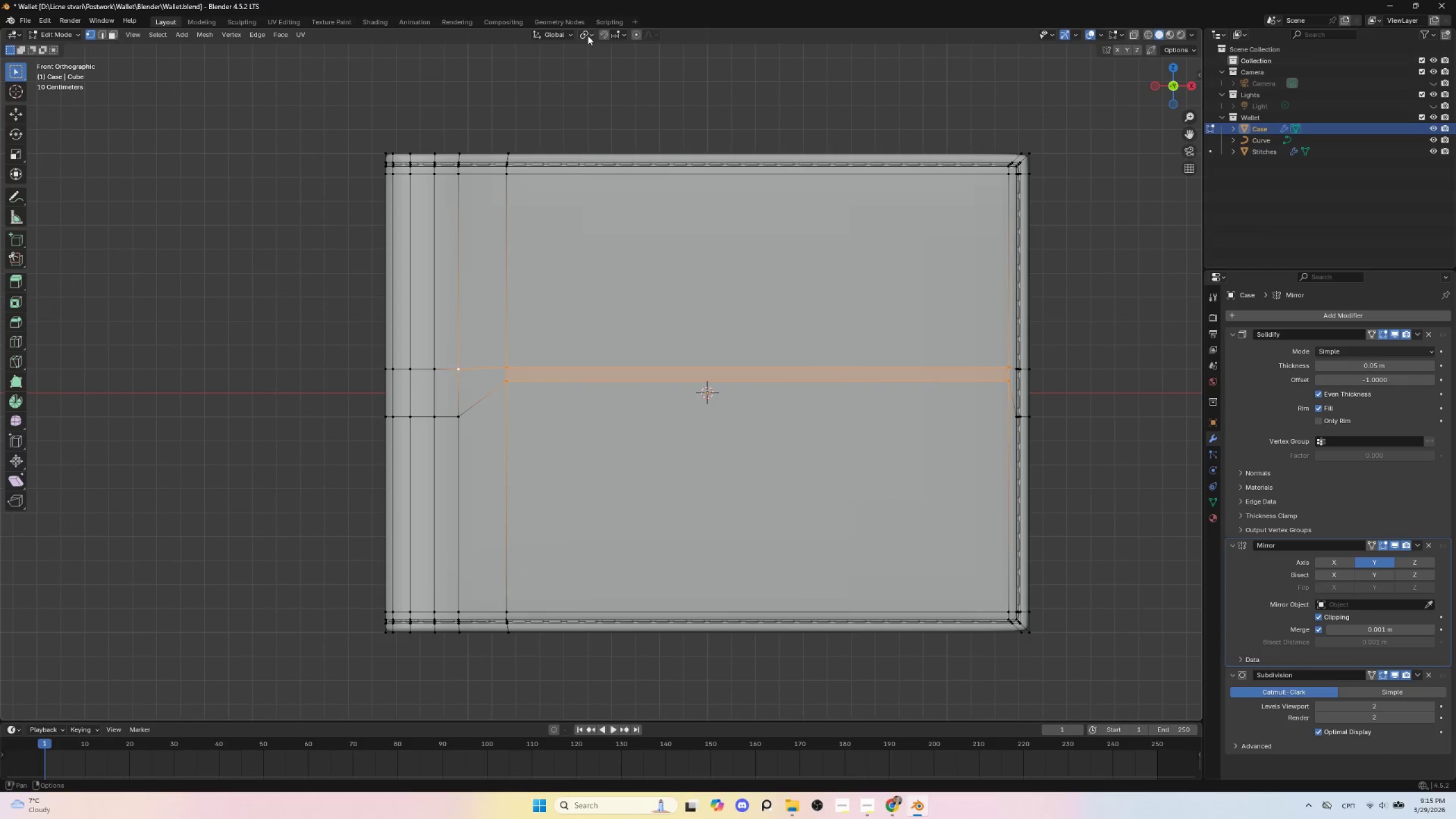 
left_click([588, 35])
 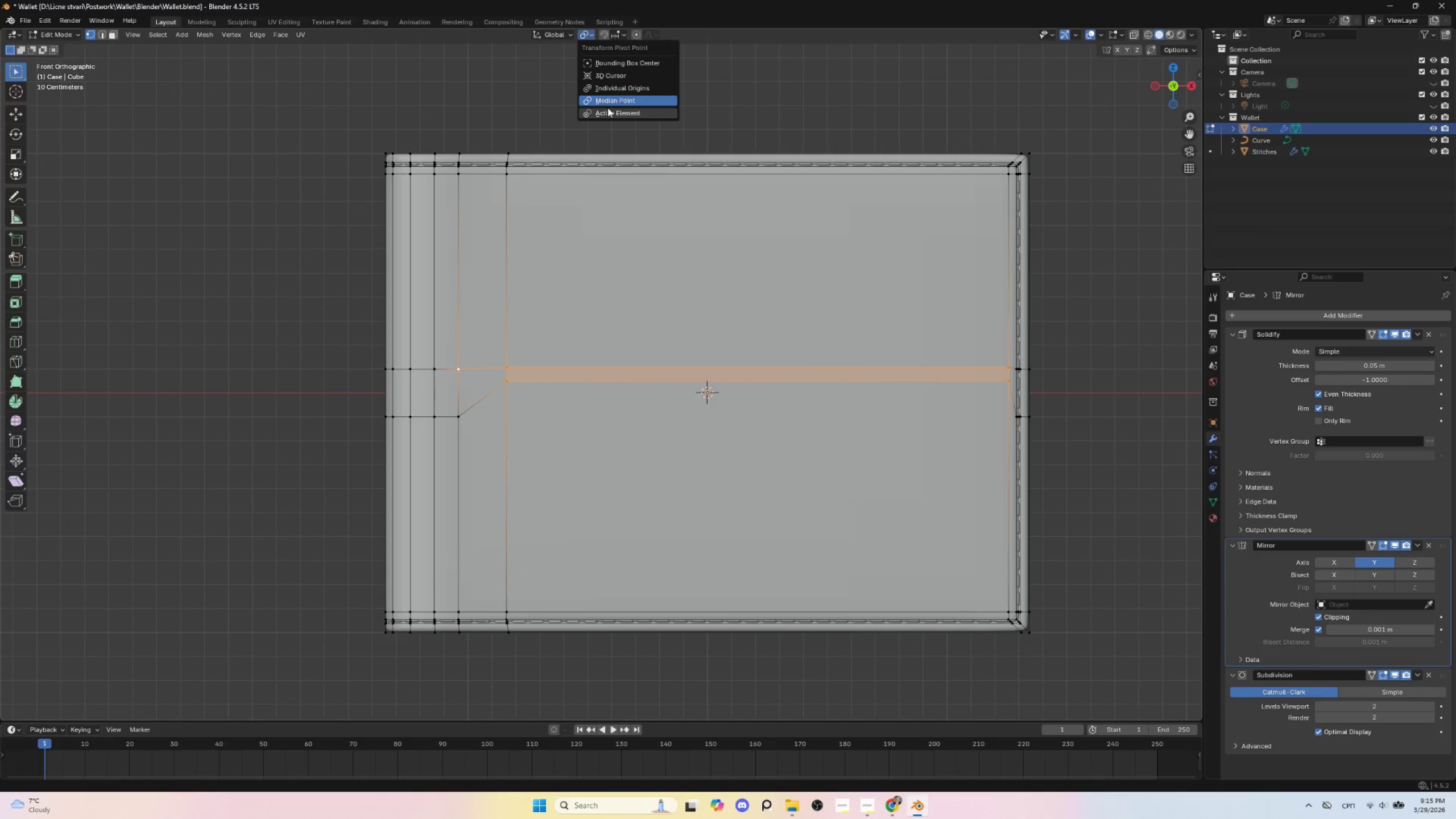 
left_click([607, 109])
 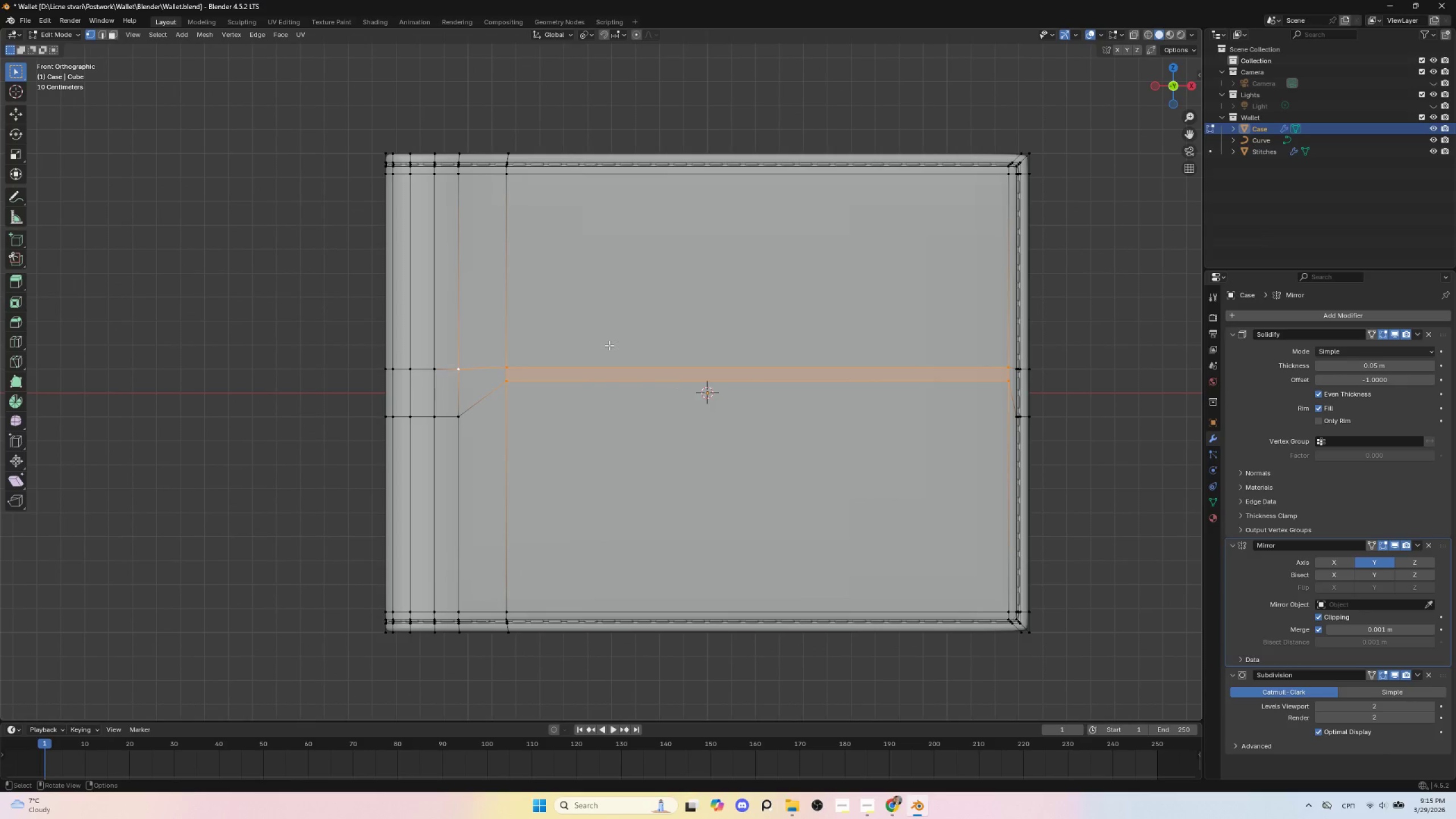 
type(sz0)
key(Escape)
 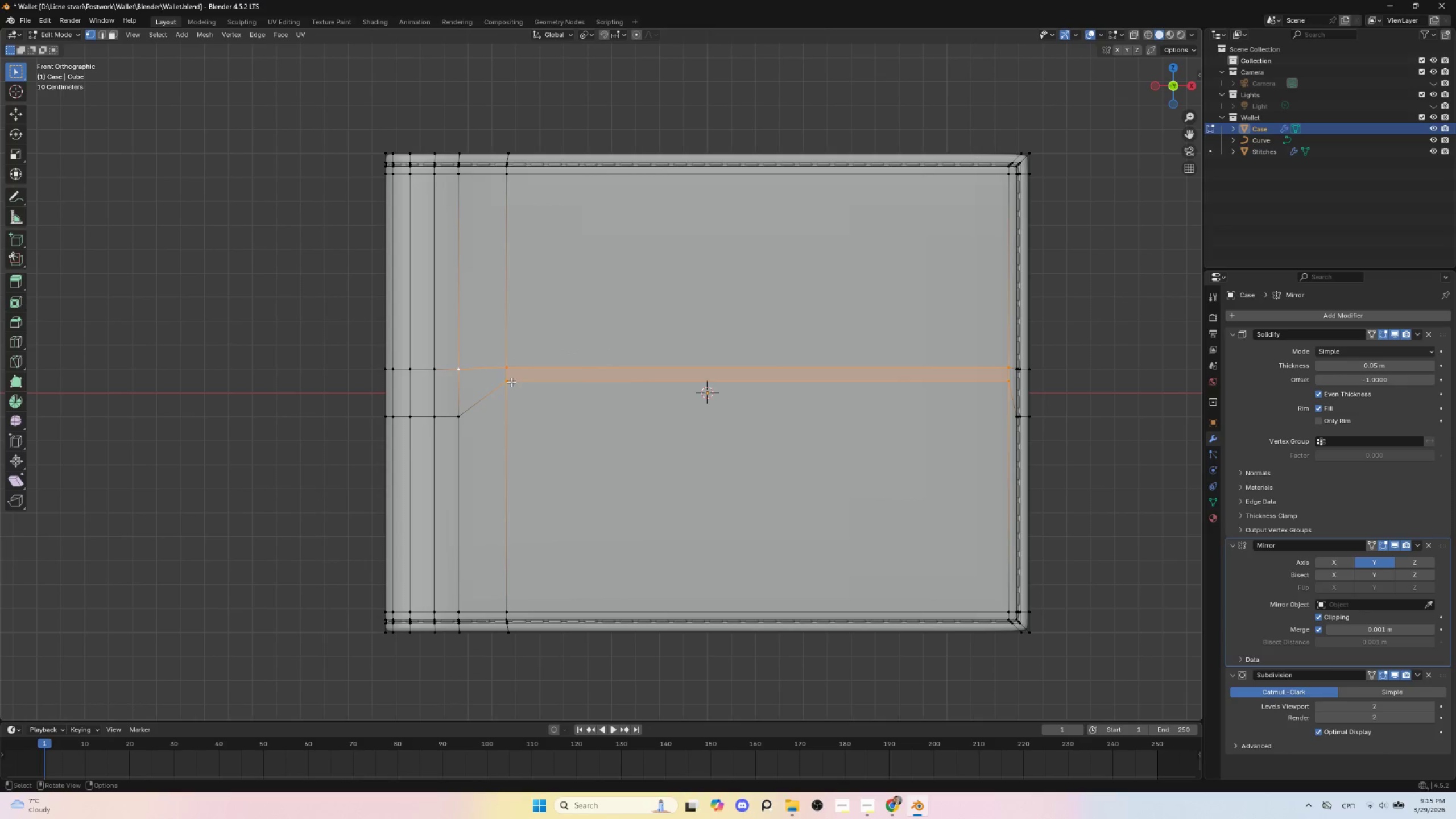 
hold_key(key=ShiftLeft, duration=1.5)
left_click([510, 380])
 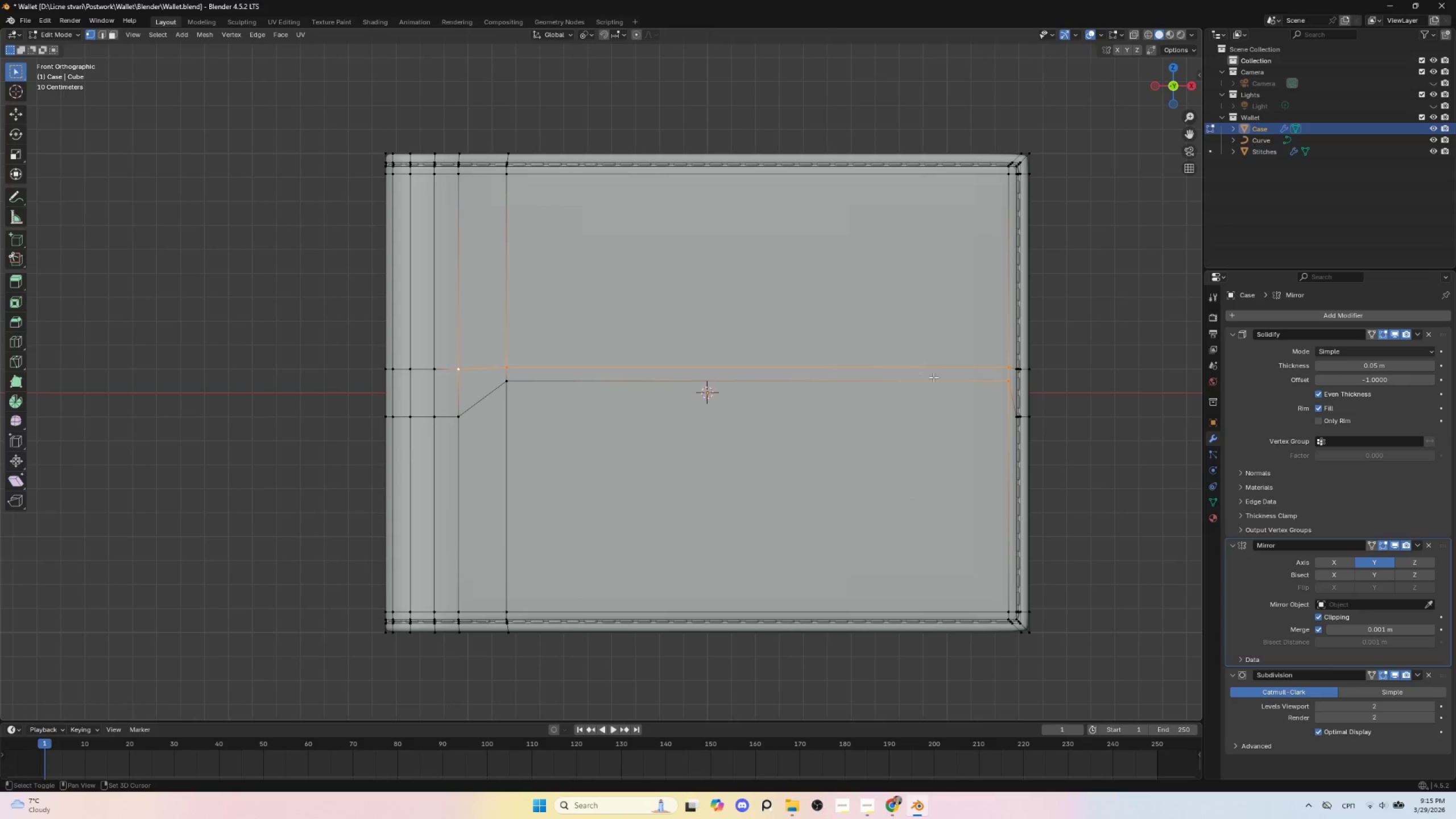 
hold_key(key=ShiftLeft, duration=1.39)
left_click([1005, 382])
 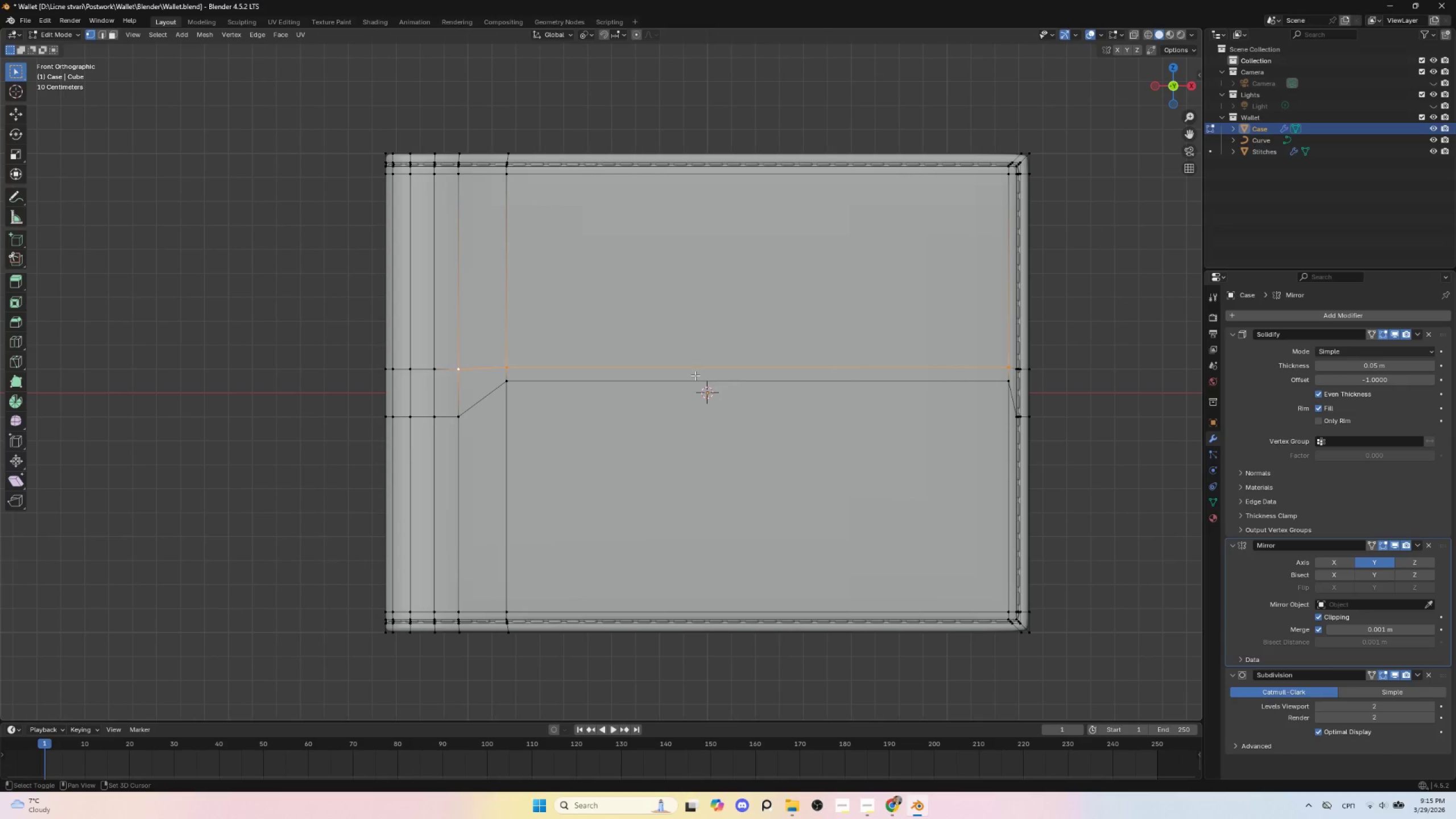 
hold_key(key=ShiftLeft, duration=6.14)
 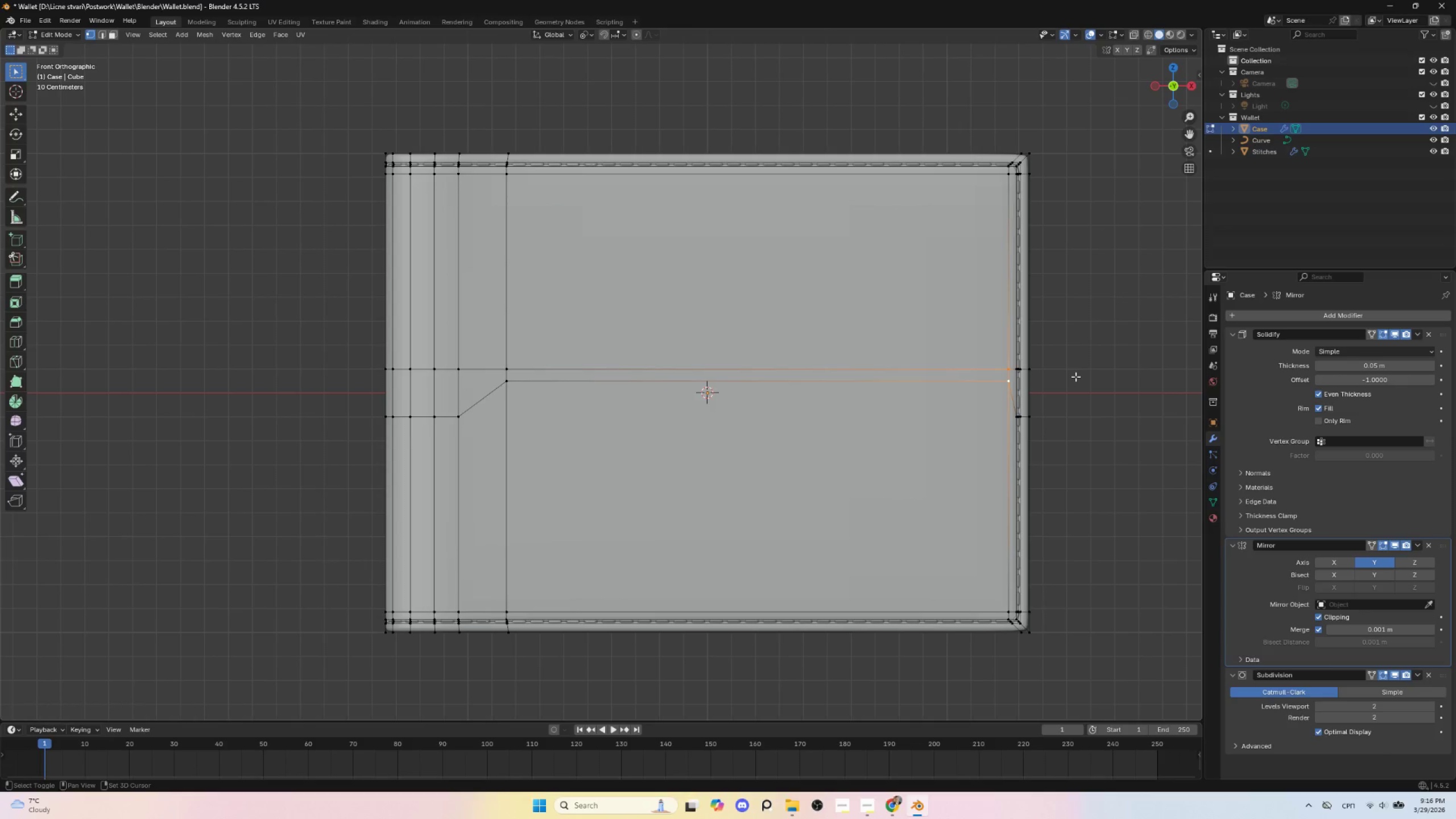 
type(sz0)
 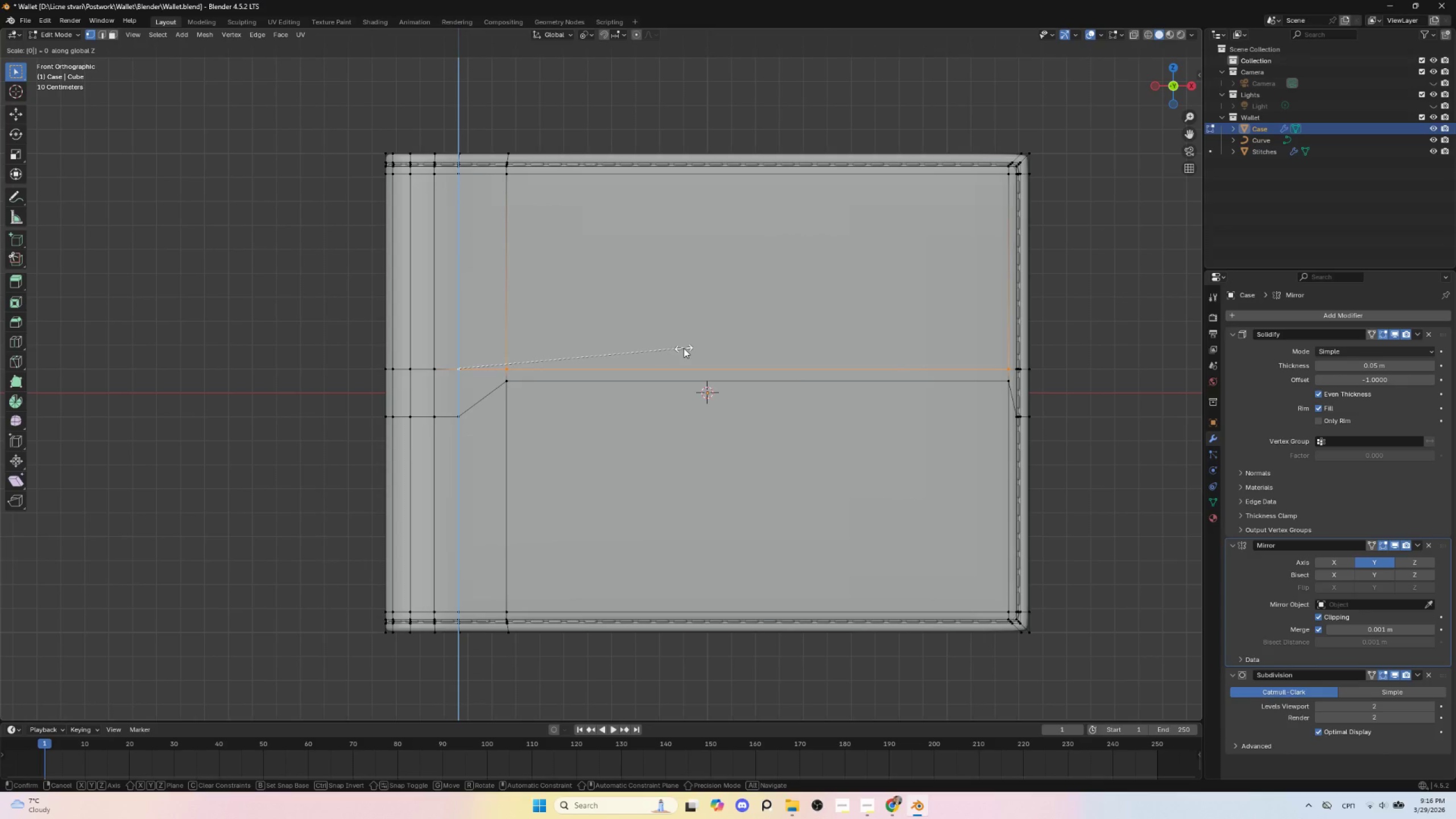 
left_click([684, 348])
 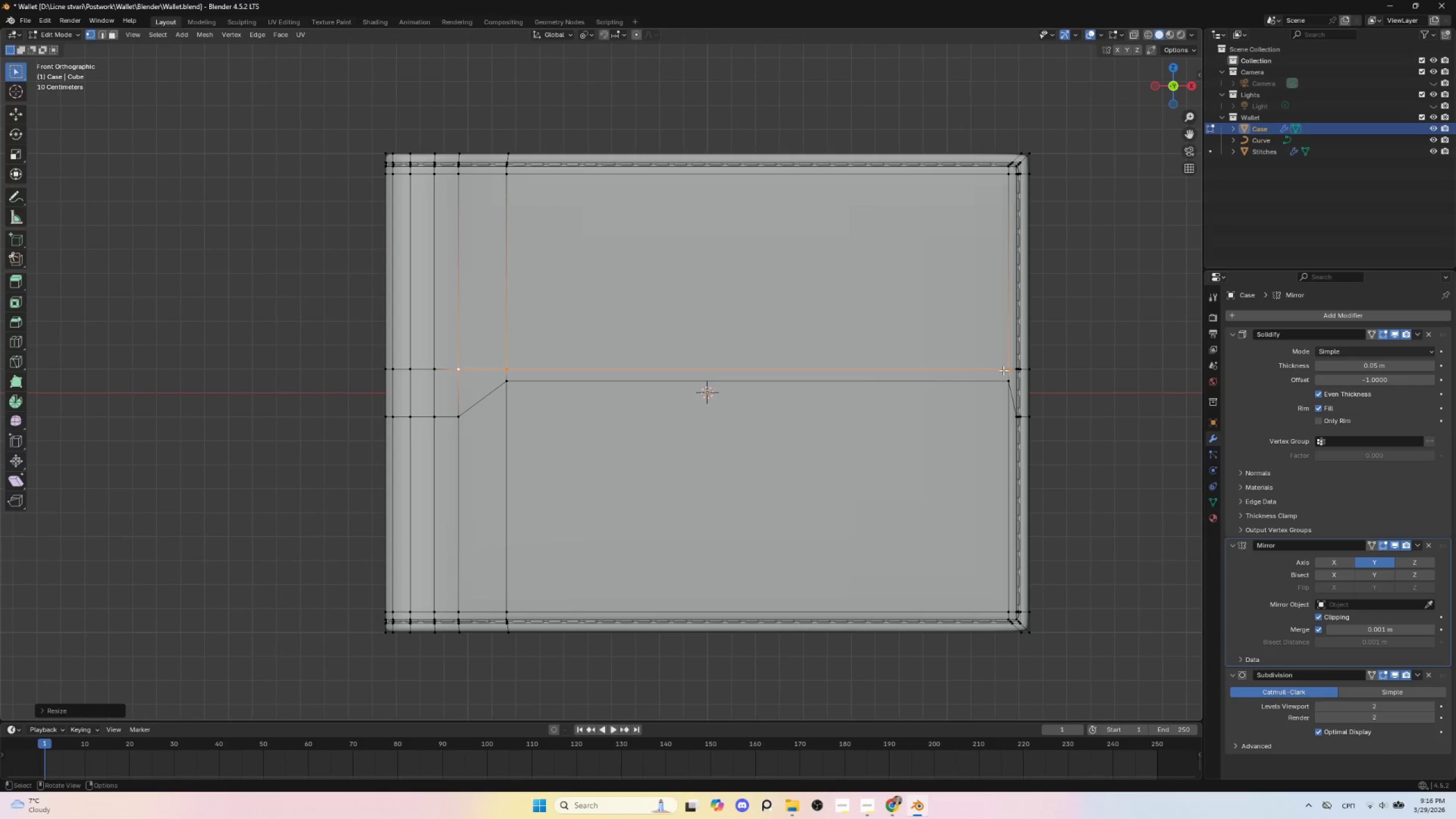 
left_click([1003, 370])
 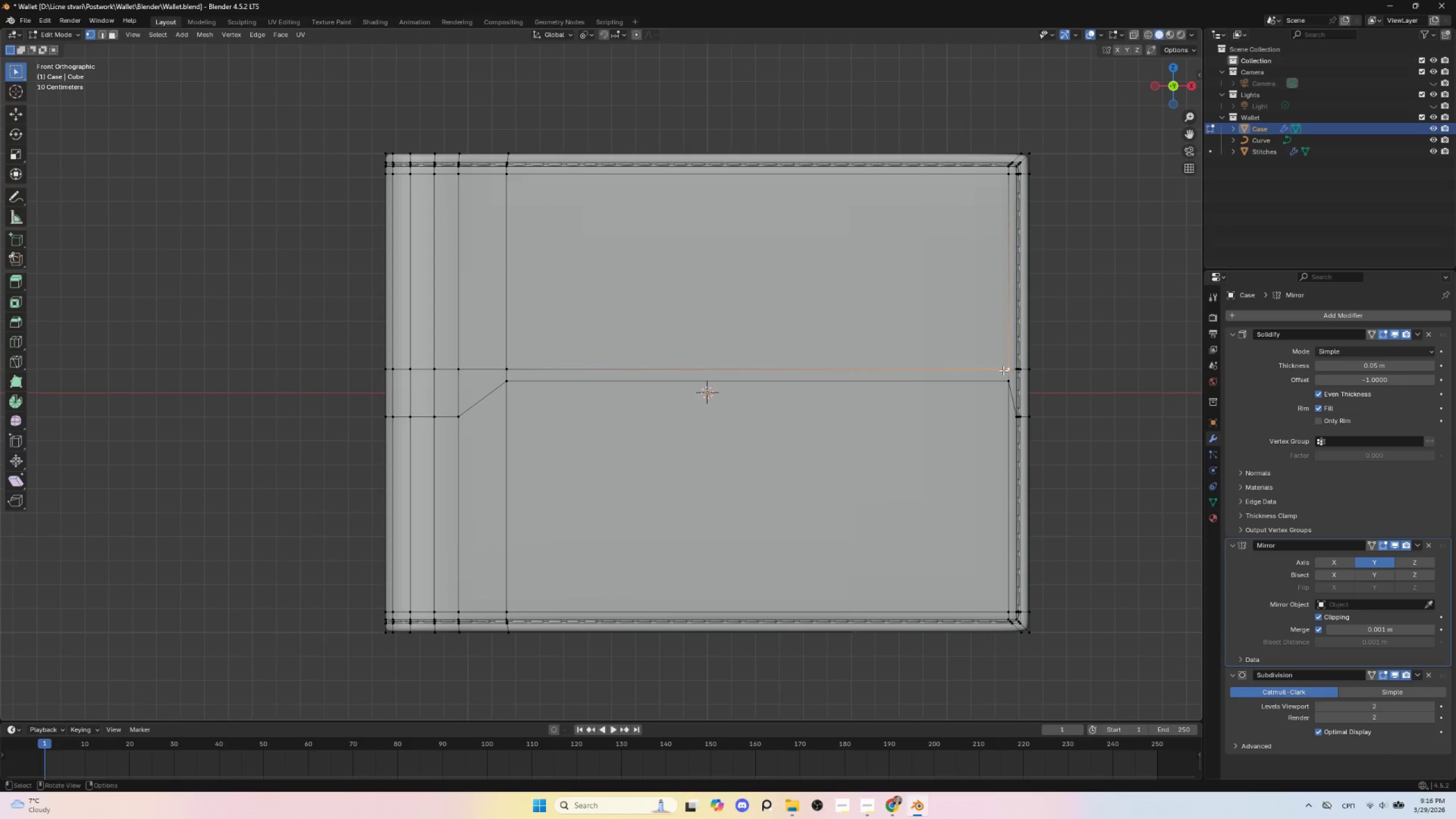 
hold_key(key=ShiftLeft, duration=0.78)
left_click([1002, 385])
 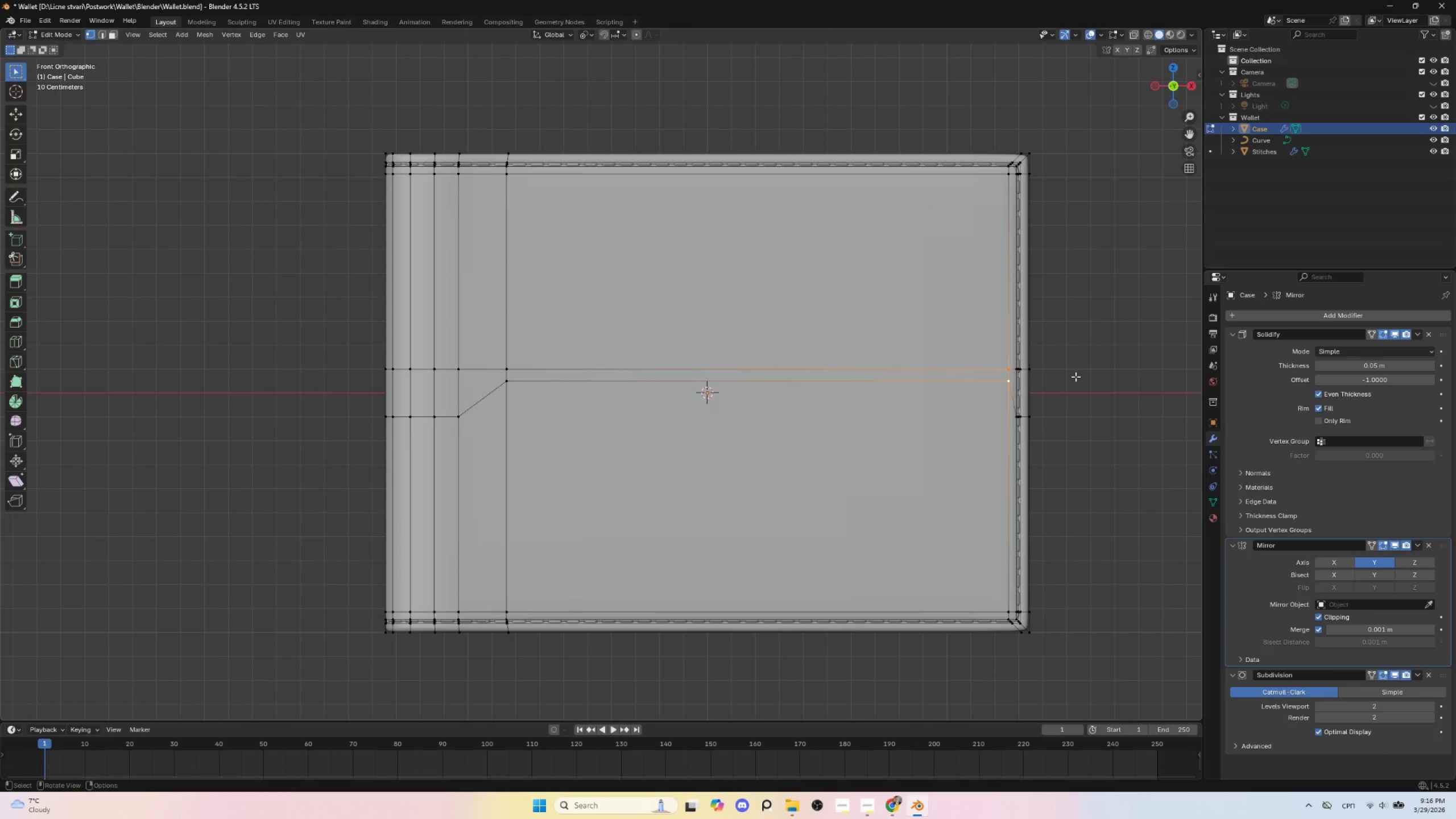 
hold_key(key=ShiftLeft, duration=14.34)
 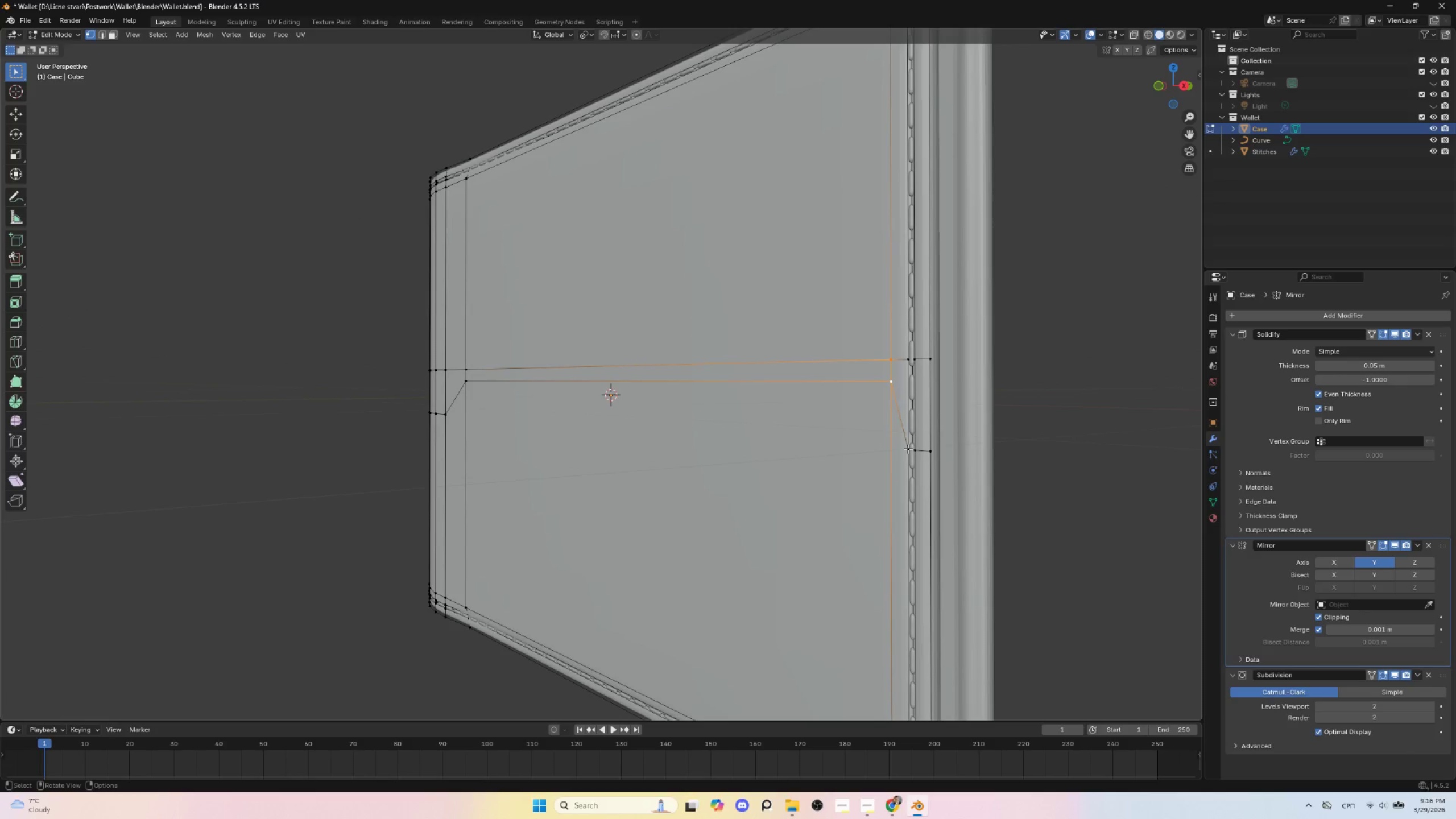 
key(G)
 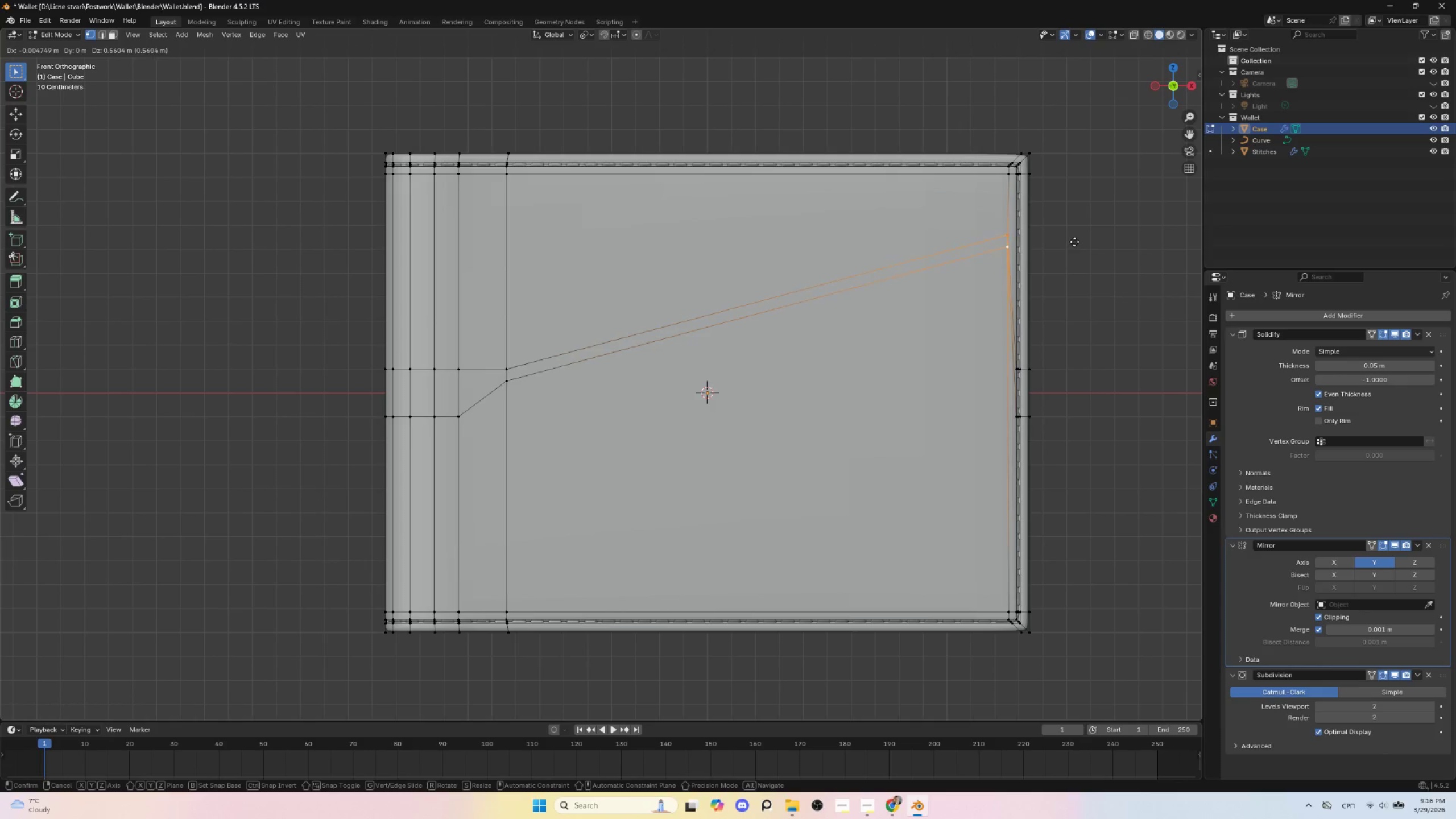 
key(Escape)
 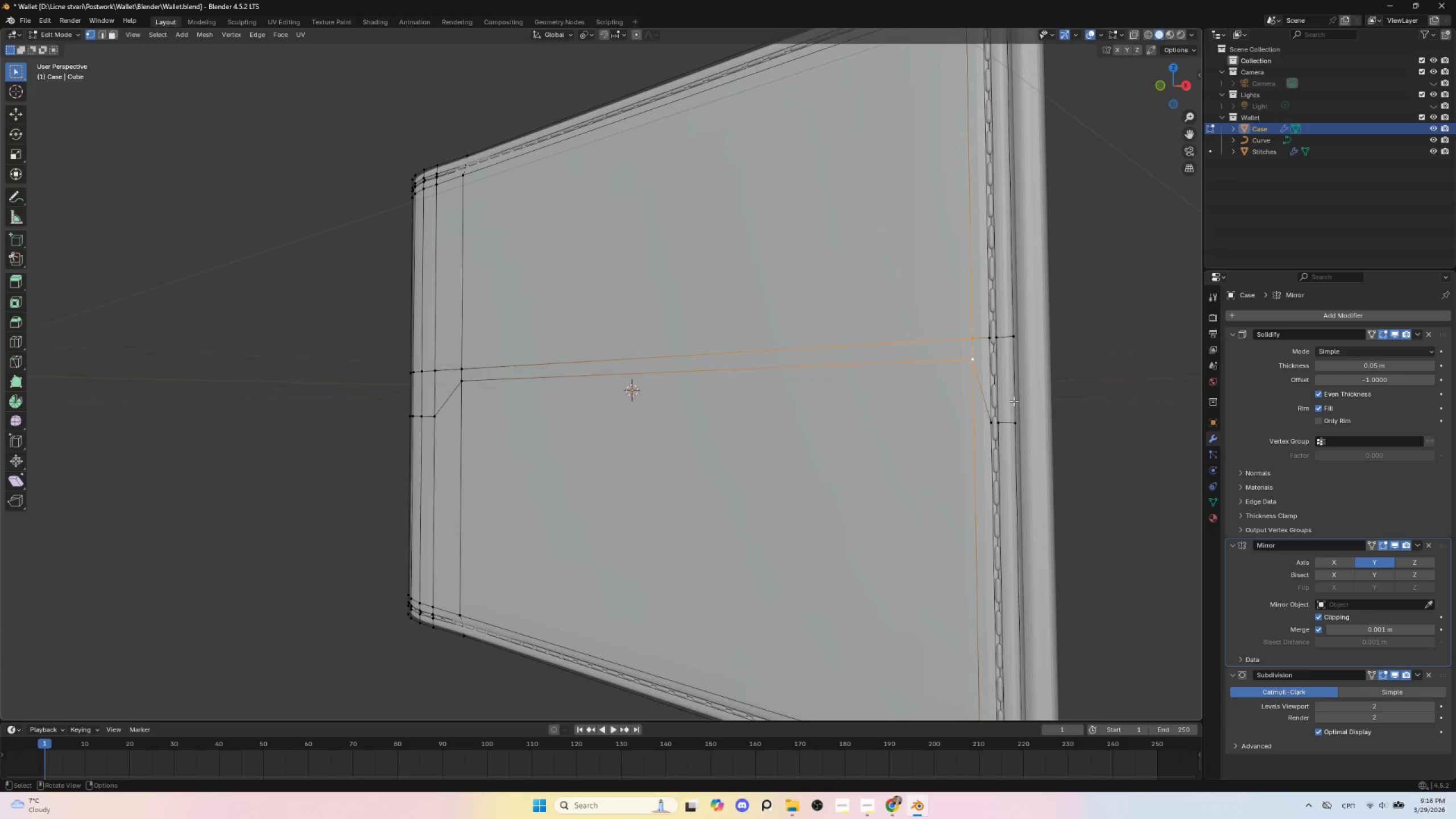 
hold_key(key=ControlLeft, duration=1.08)
 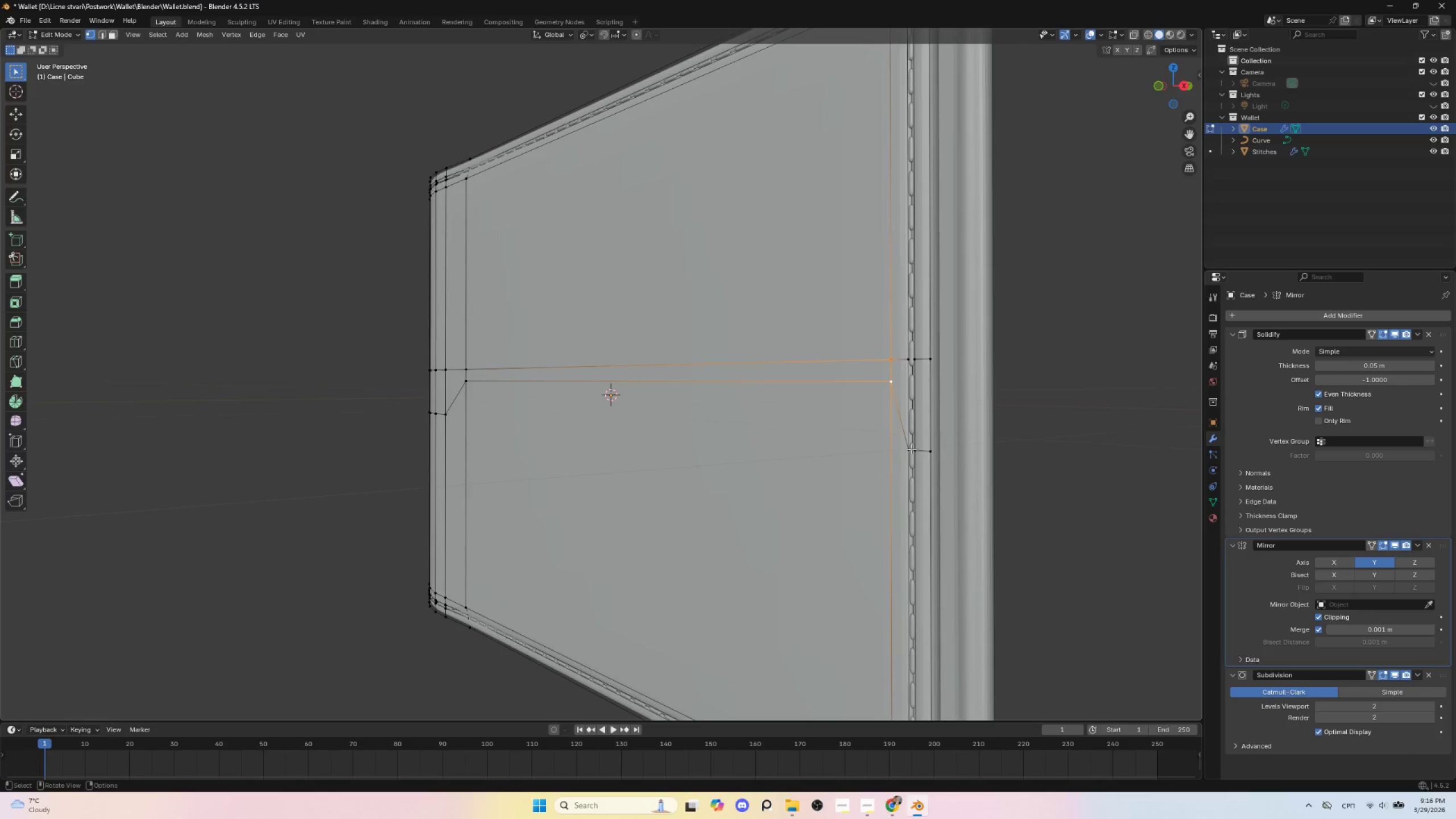 
hold_key(key=ShiftLeft, duration=0.39)
 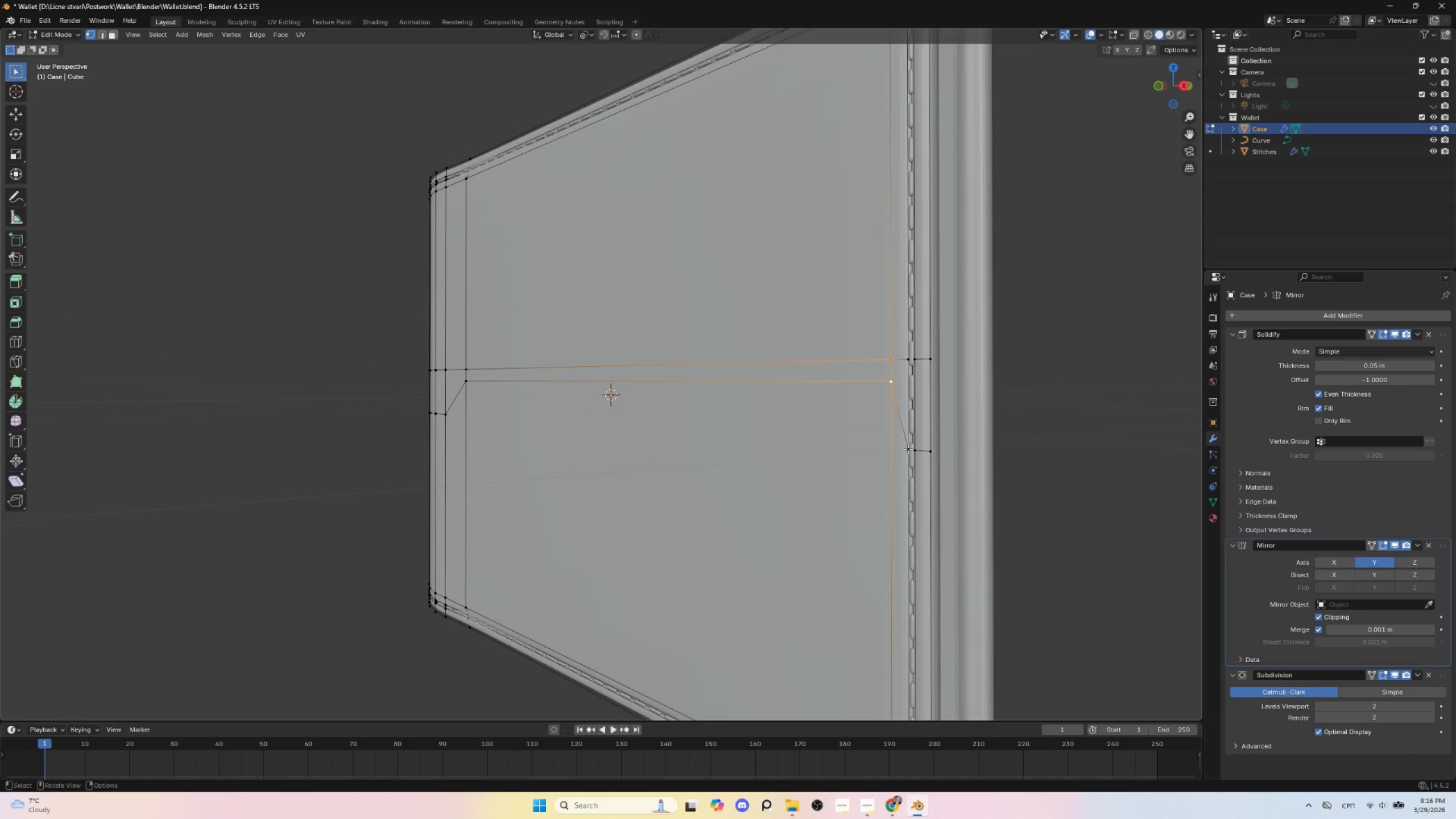 
left_click([908, 449])
 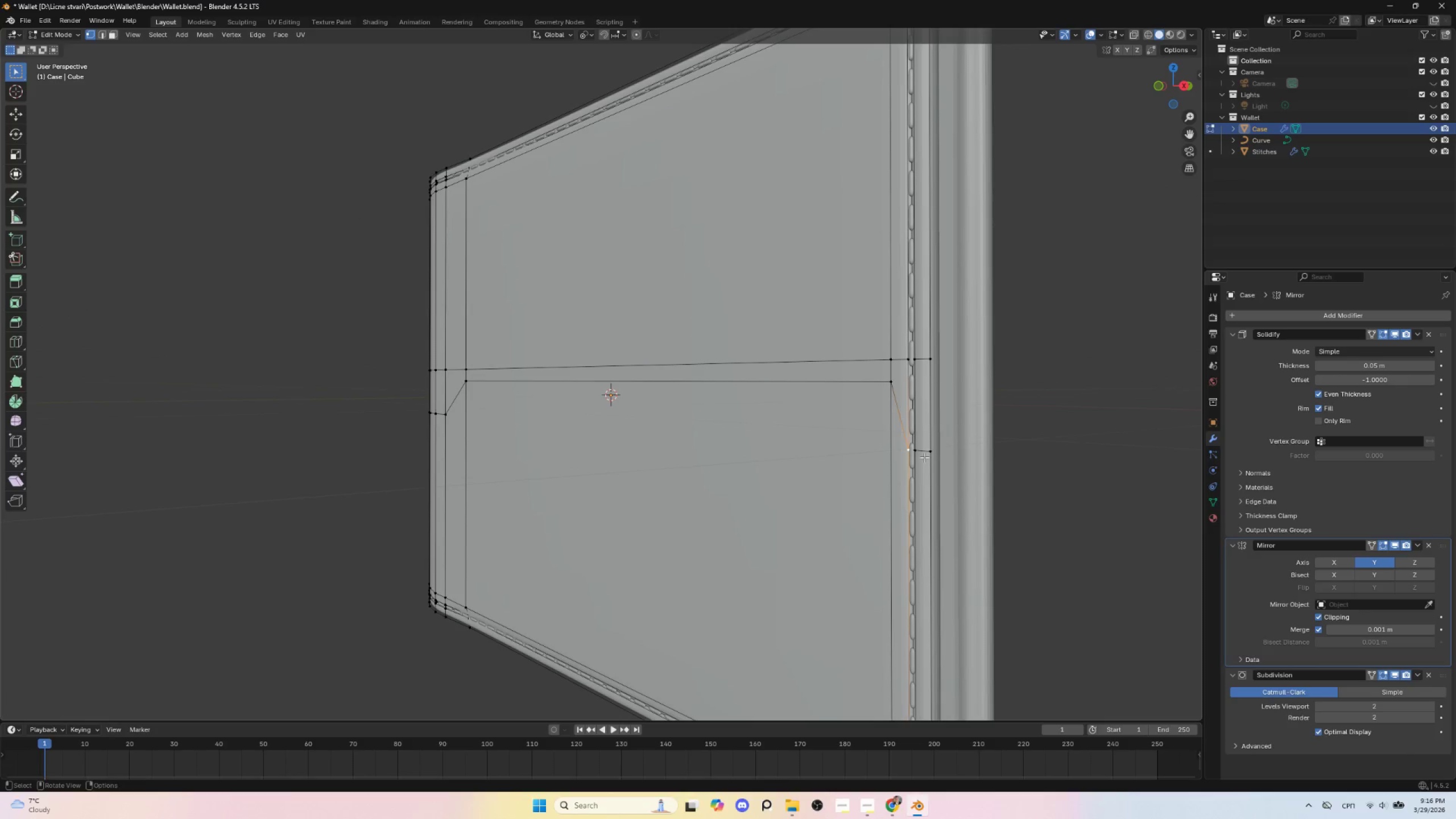 
hold_key(key=ShiftLeft, duration=1.12)
left_click([918, 453])
 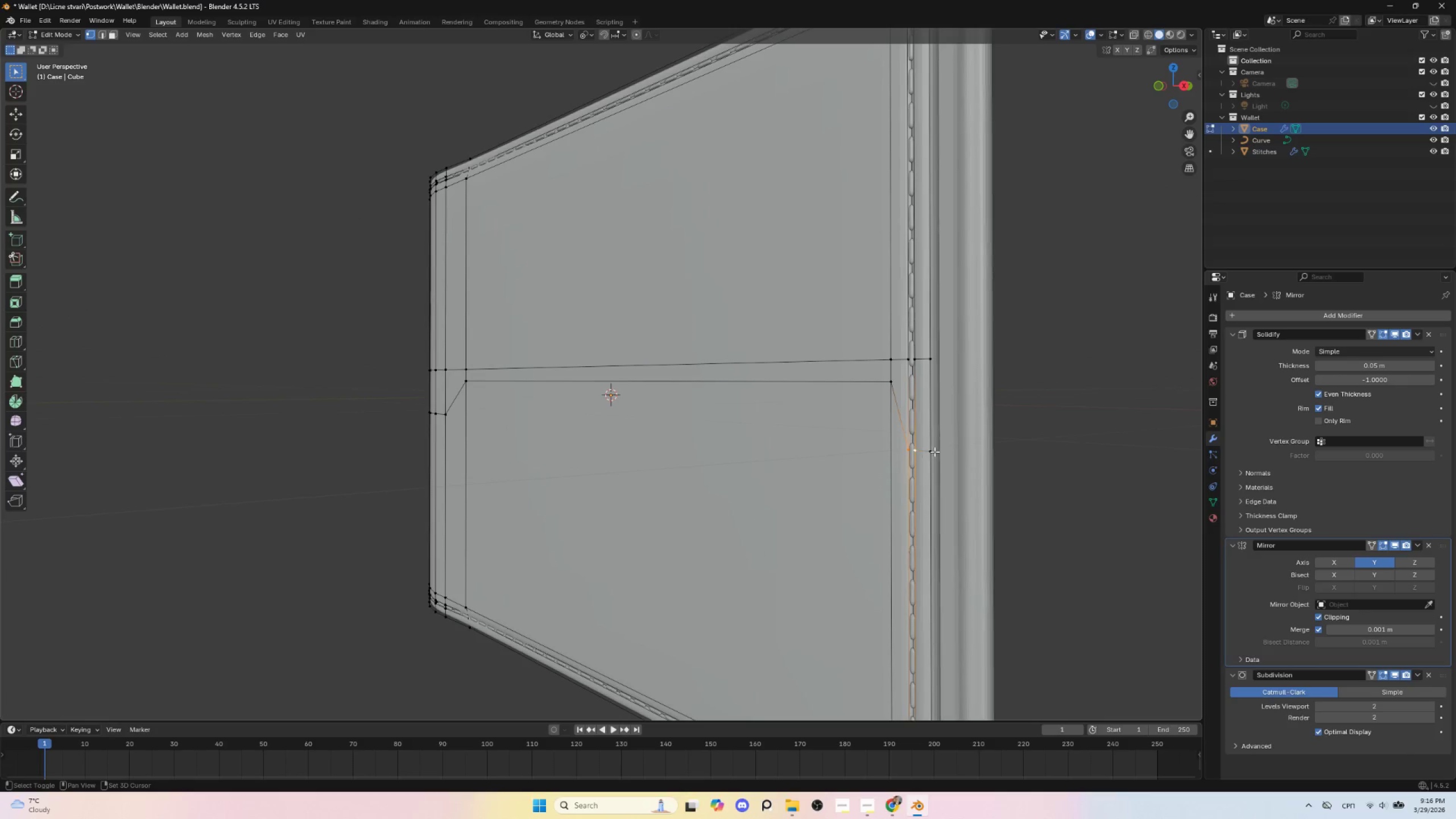 
double_click([934, 452])
 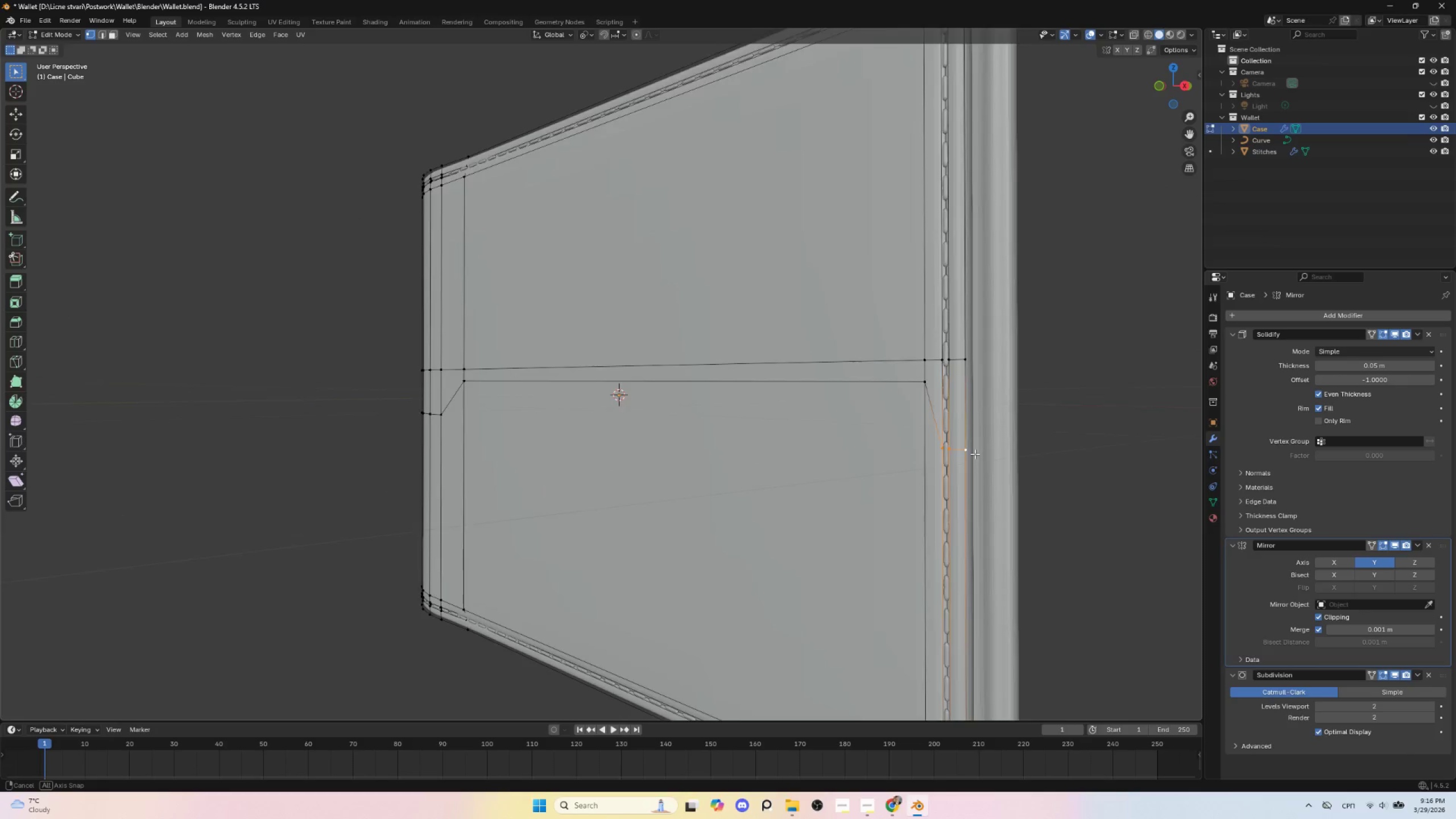 
hold_key(key=AltLeft, duration=0.98)
 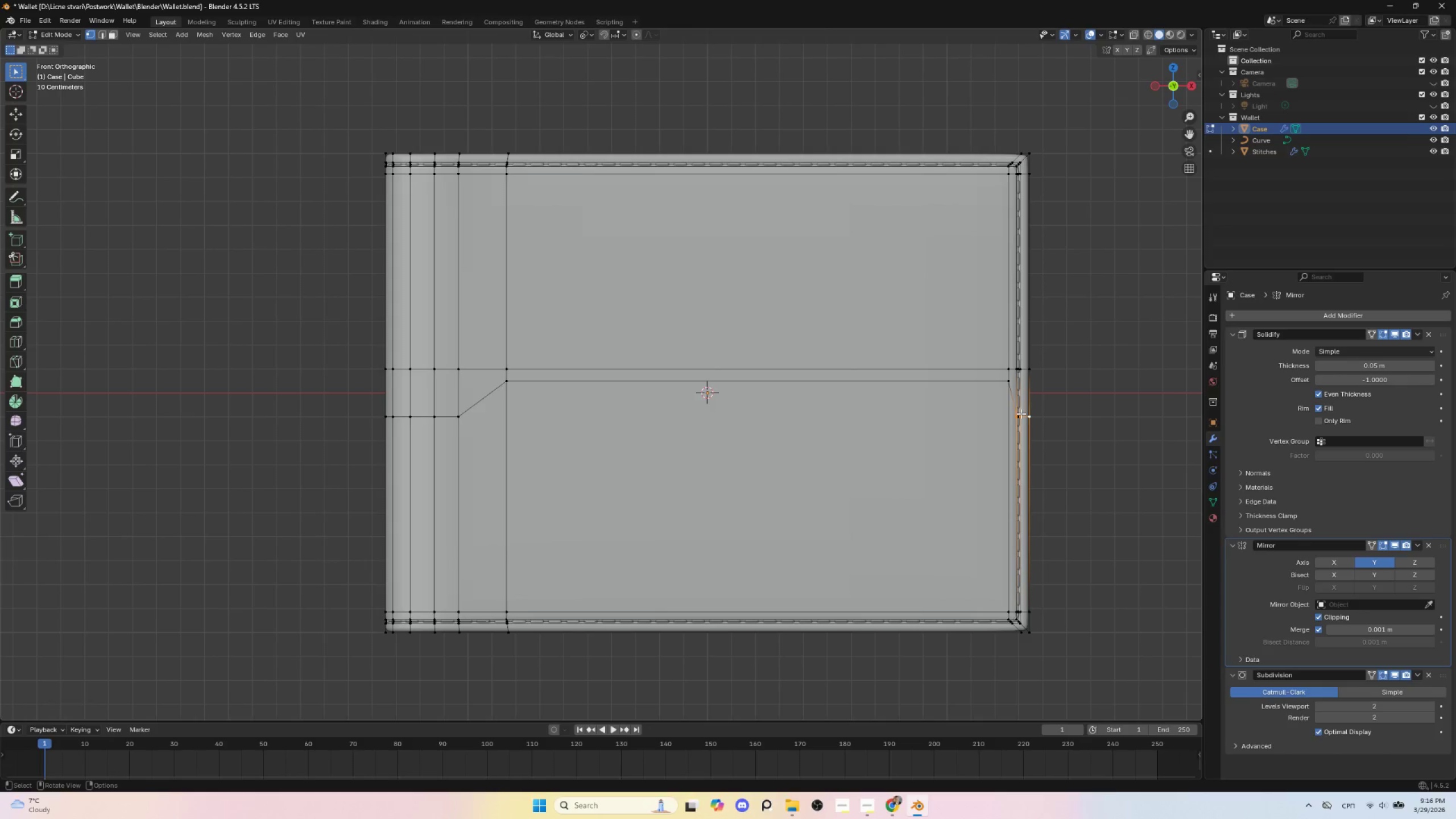 
hold_key(key=ShiftLeft, duration=1.52)
left_click([1008, 382])
 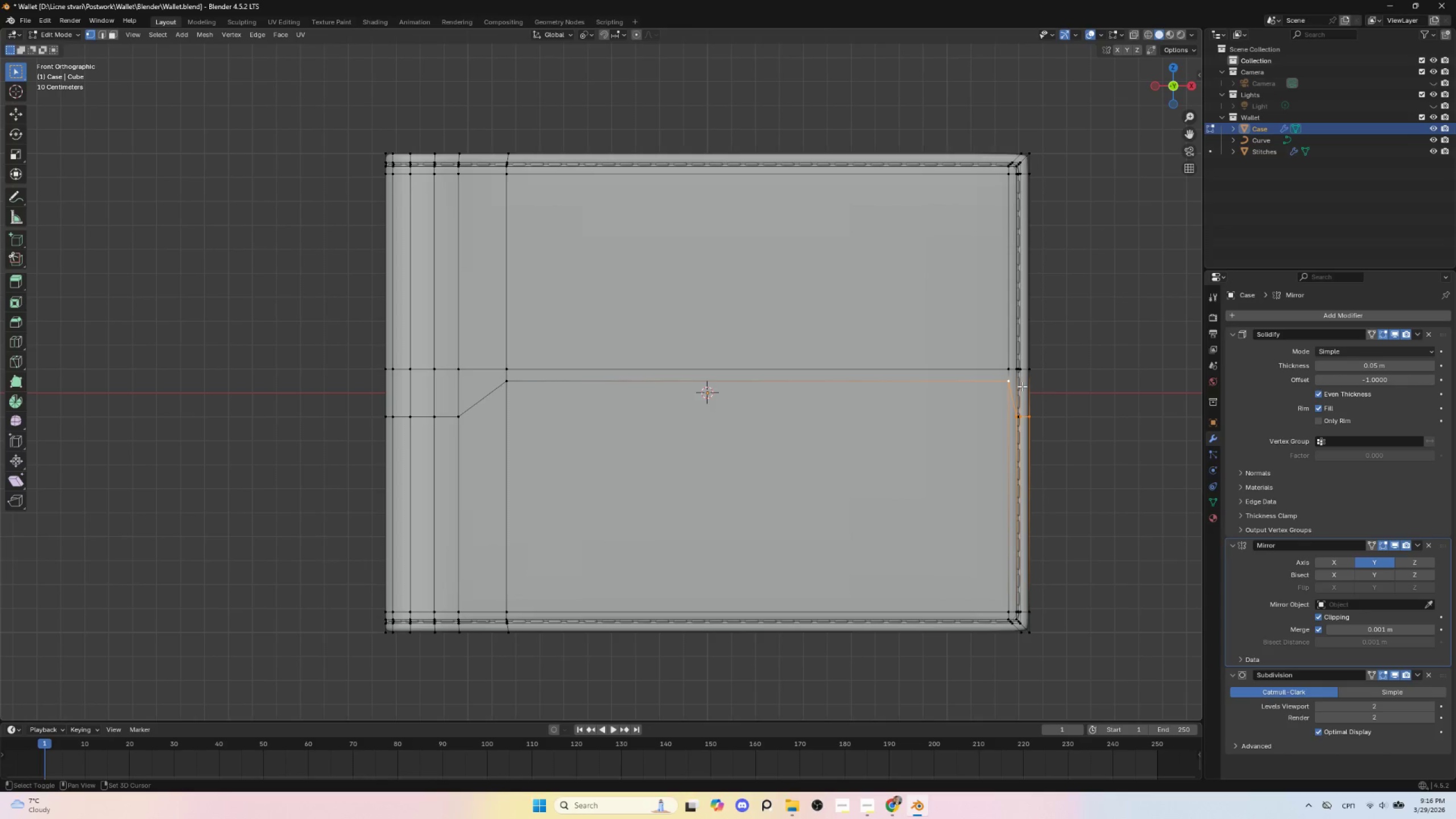 
type(sz0)
 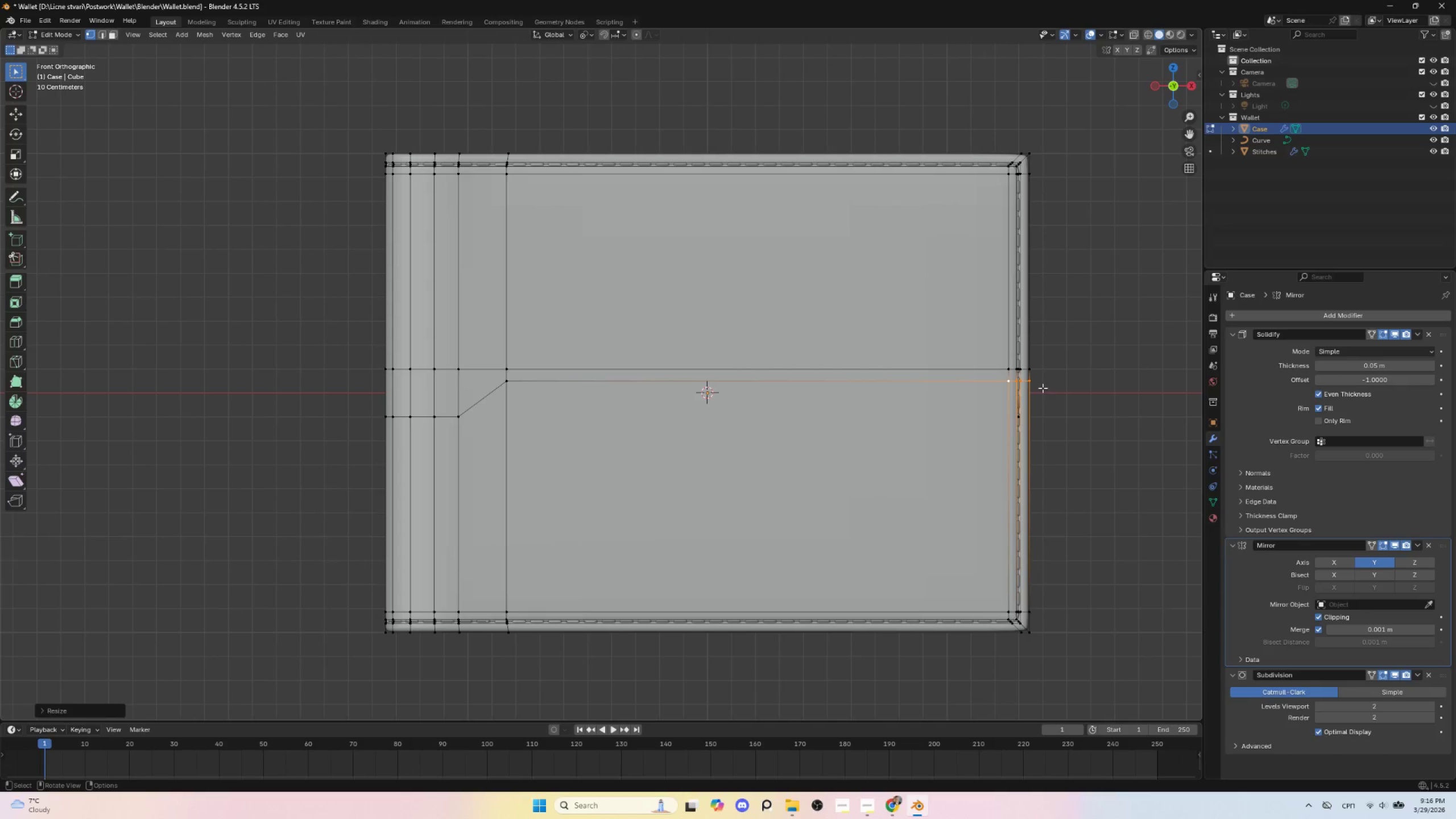 
hold_key(key=ShiftLeft, duration=5.75)
left_click([1043, 388])
 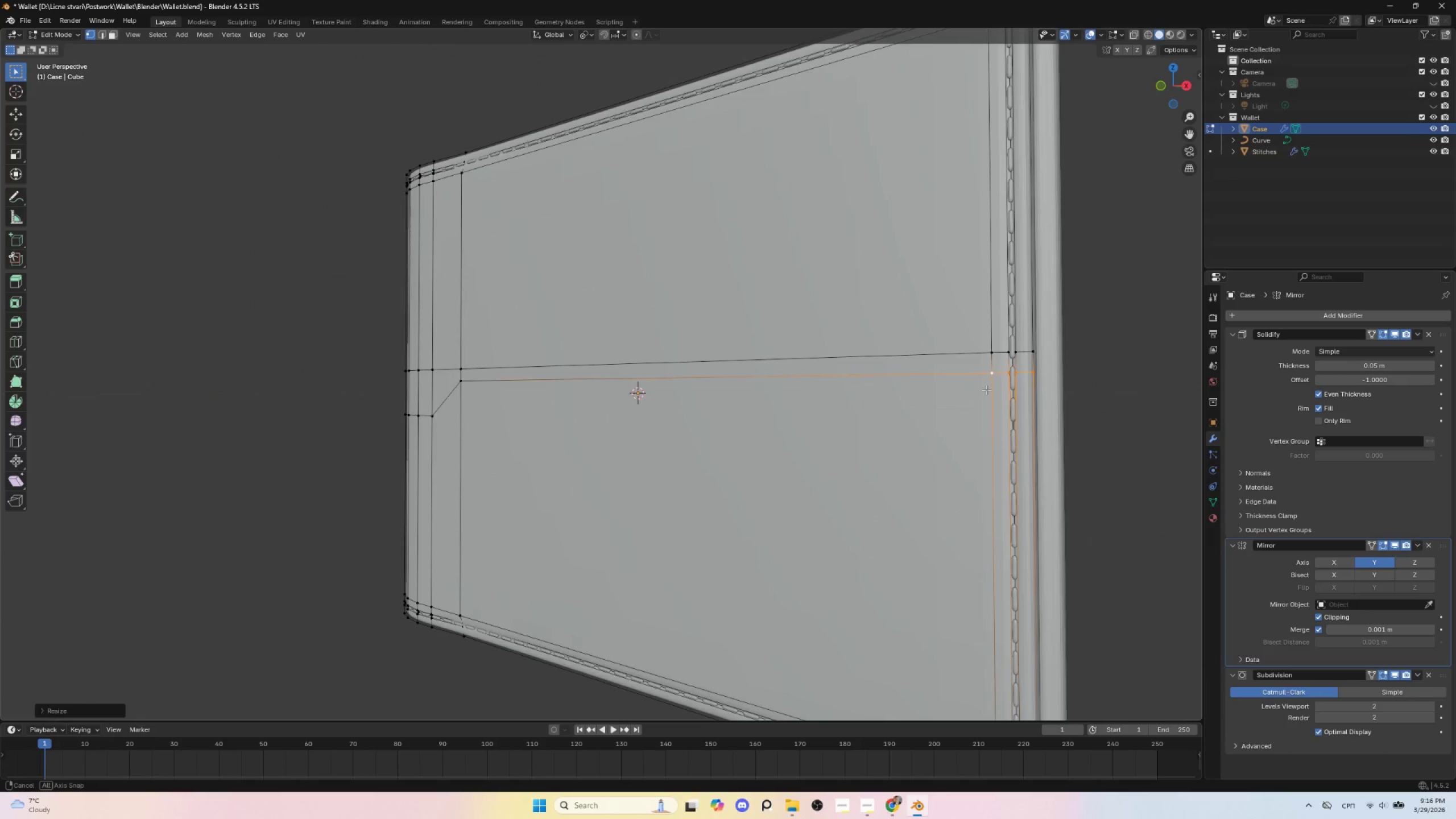 
hold_key(key=AltLeft, duration=0.36)
 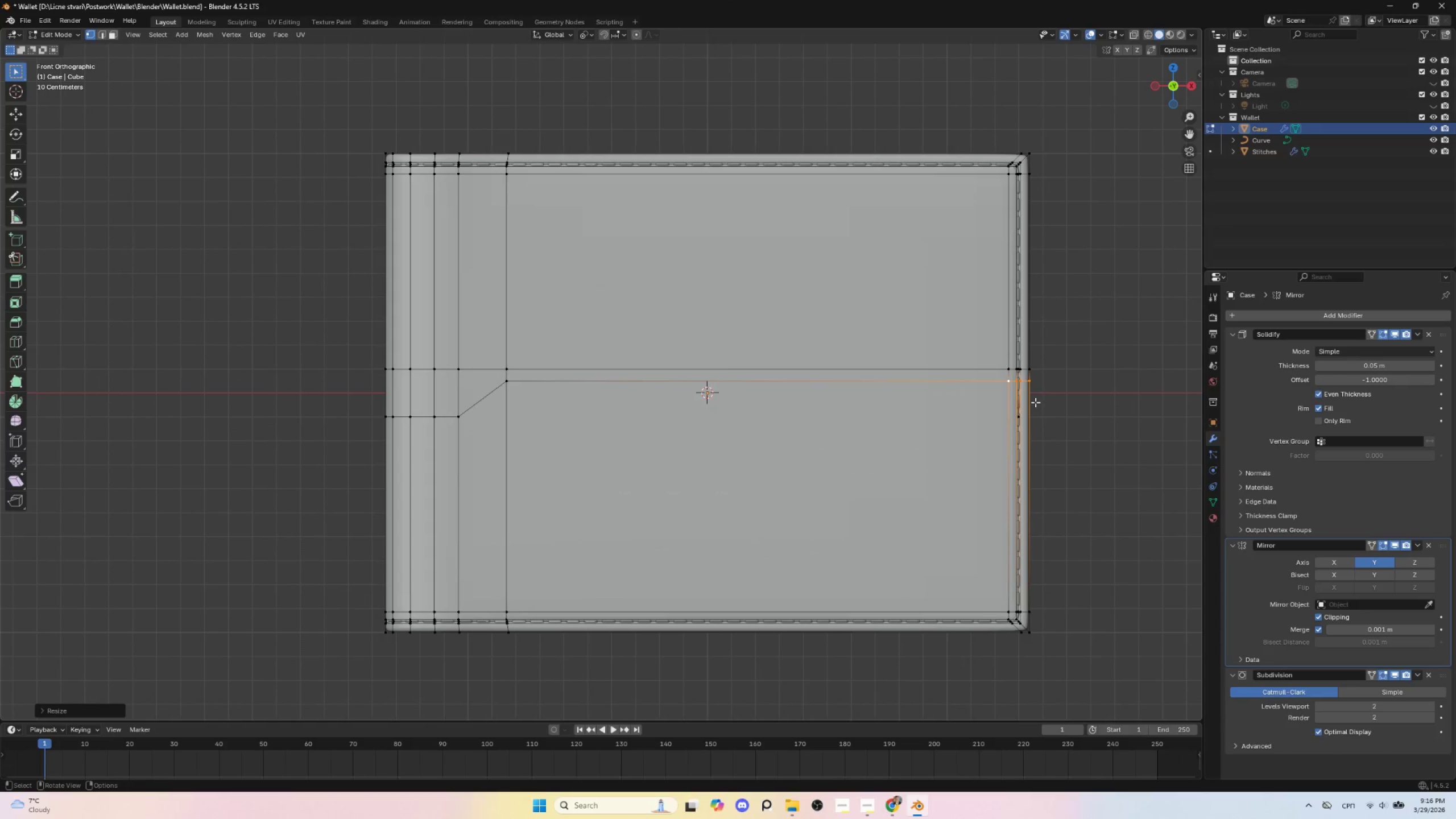 
hold_key(key=ShiftLeft, duration=0.77)
 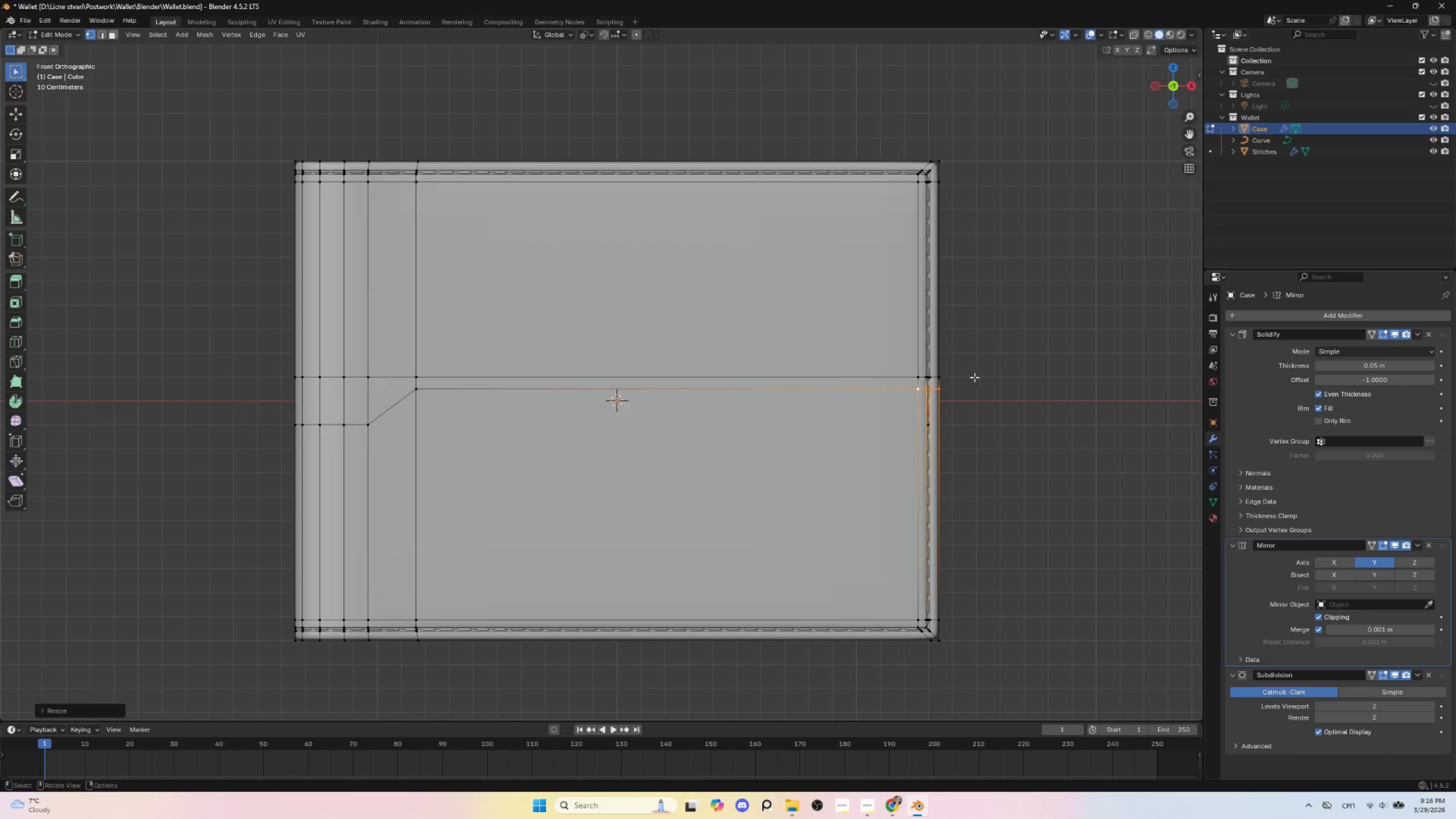 
left_click_drag(start_coordinate=[978, 369], to_coordinate=[892, 399])
 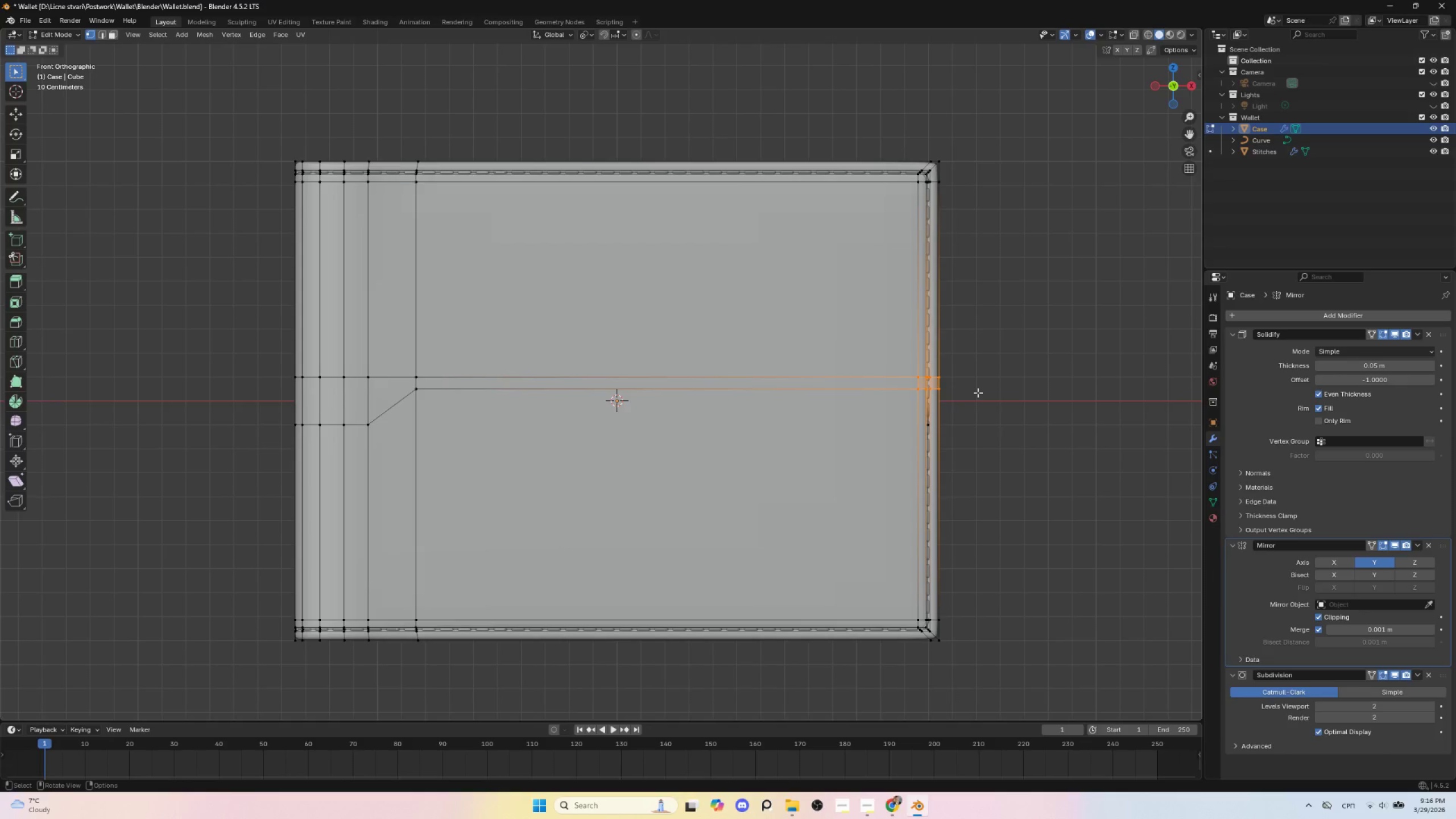 
type(gg)
 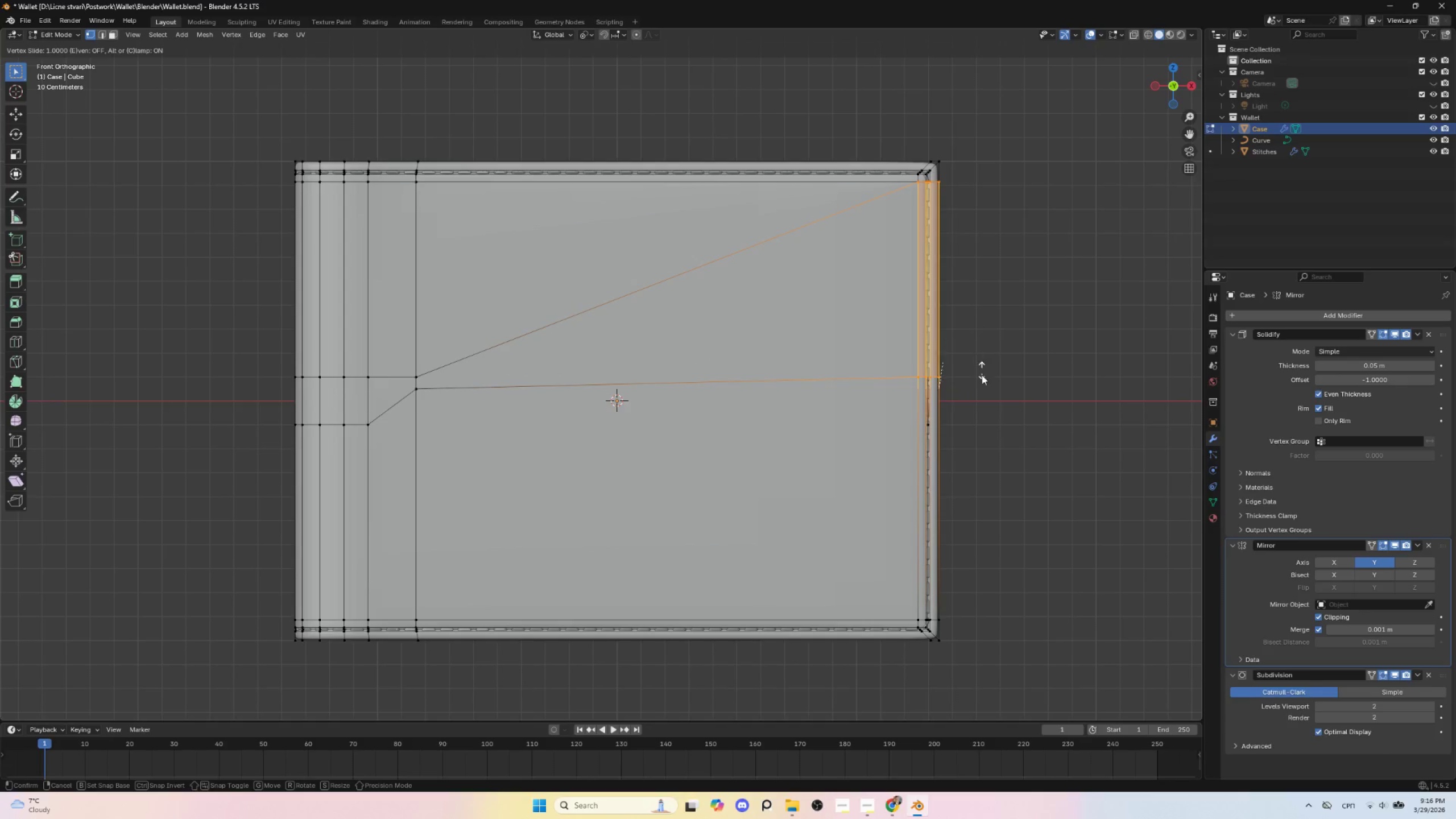 
key(Escape)
type(gz)
 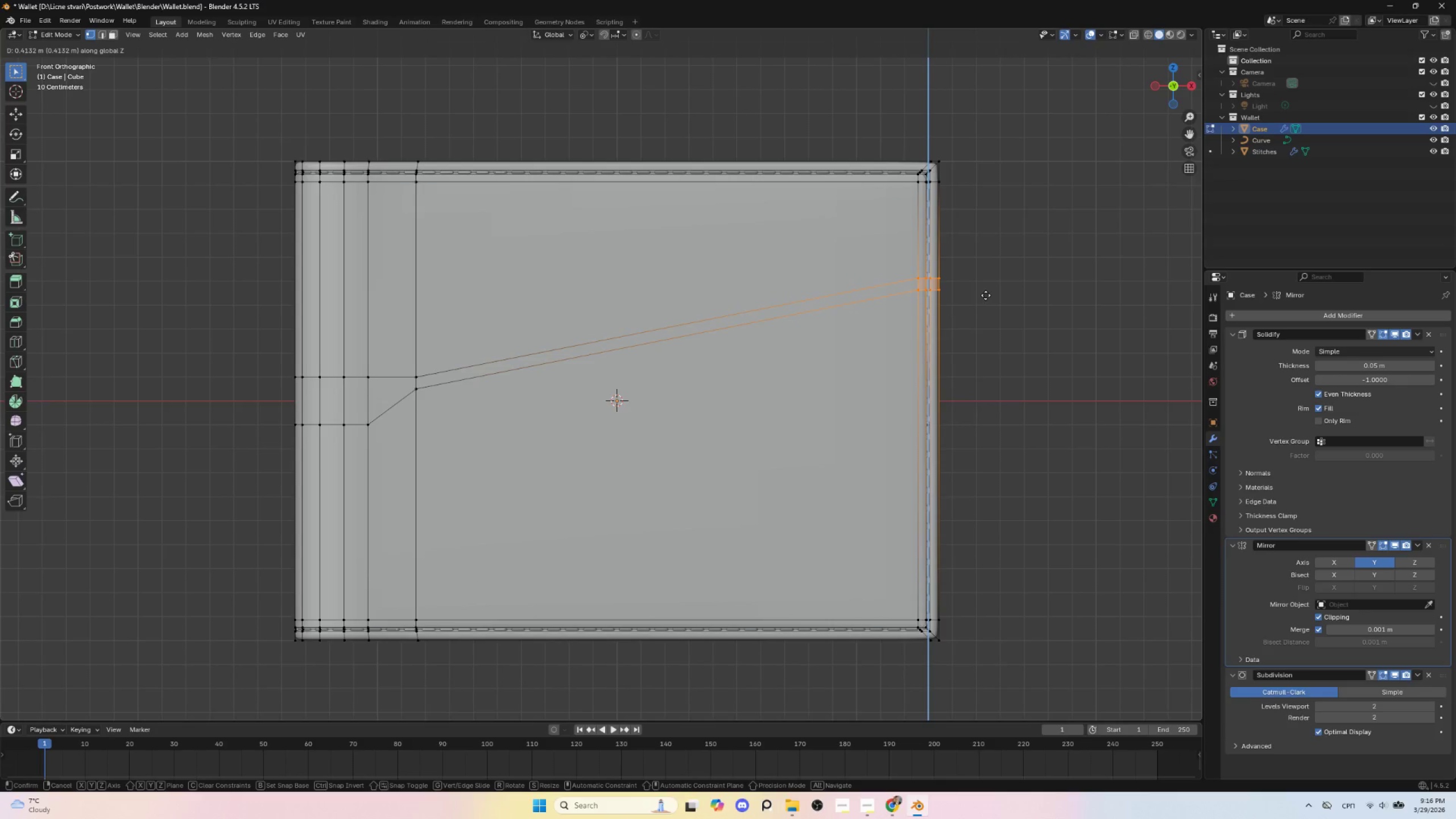 
wait(12.23)
 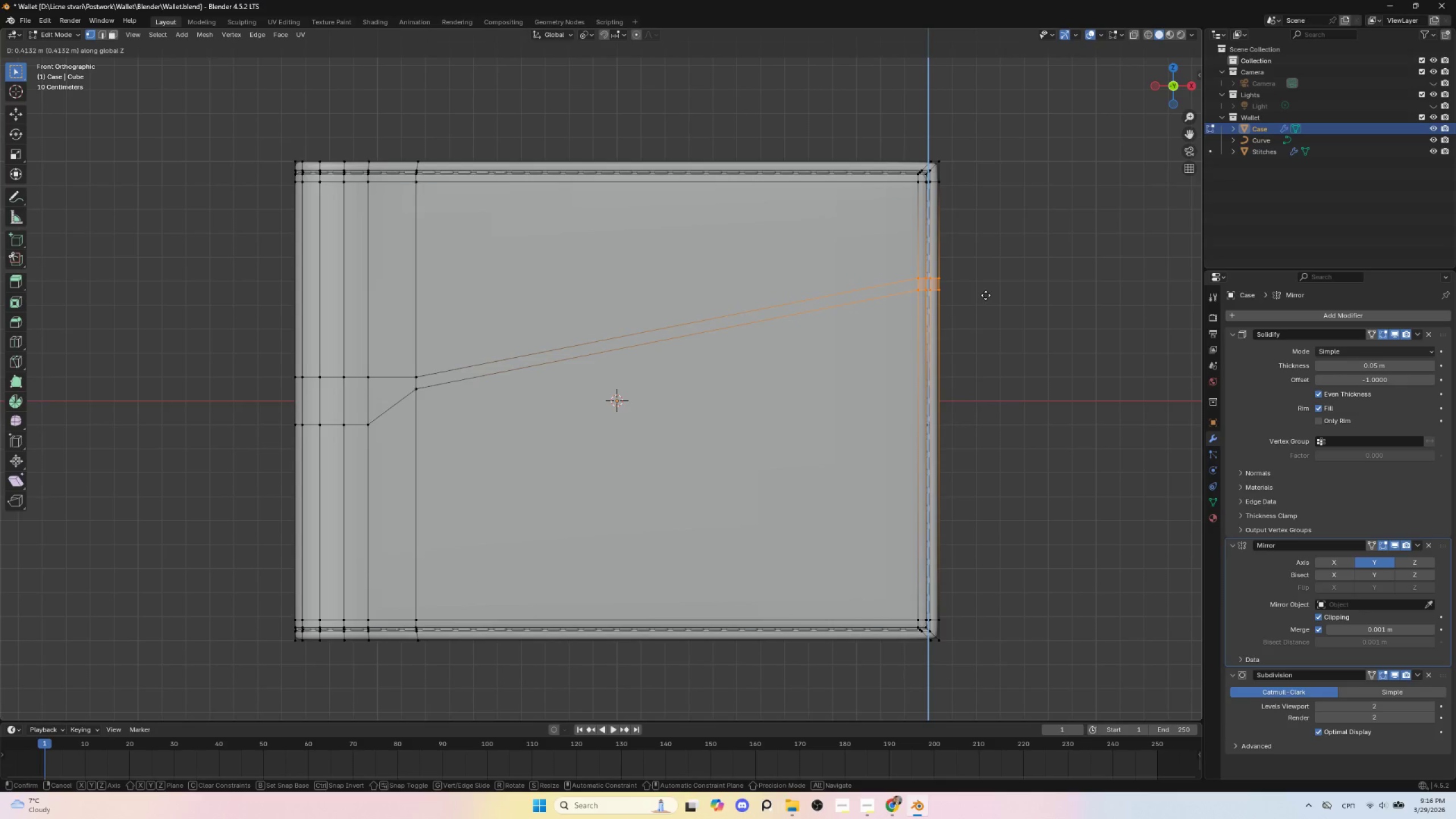 
left_click([986, 295])
 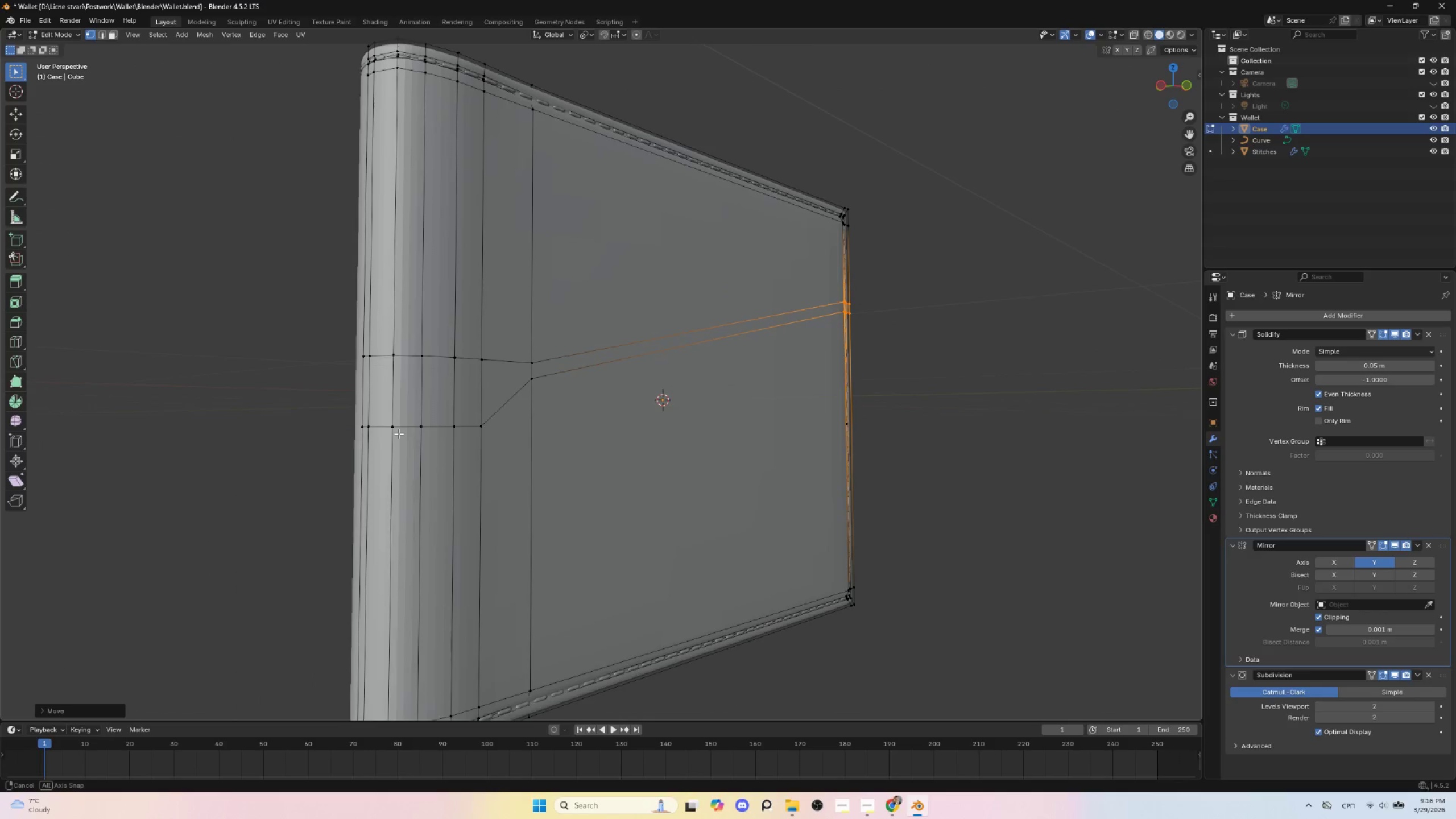 
left_click([363, 428])
 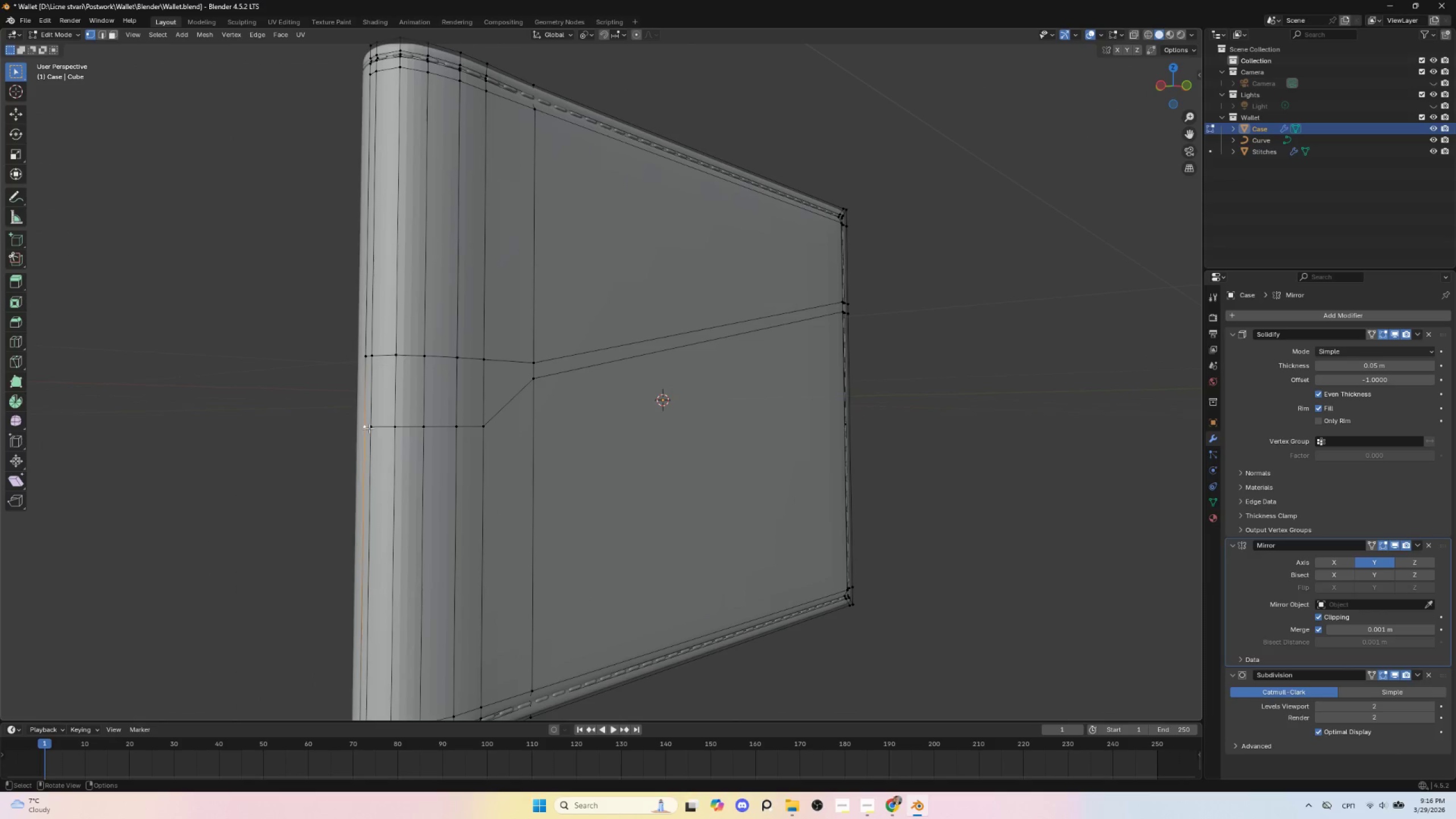 
hold_key(key=ShiftLeft, duration=1.11)
left_click([371, 425])
 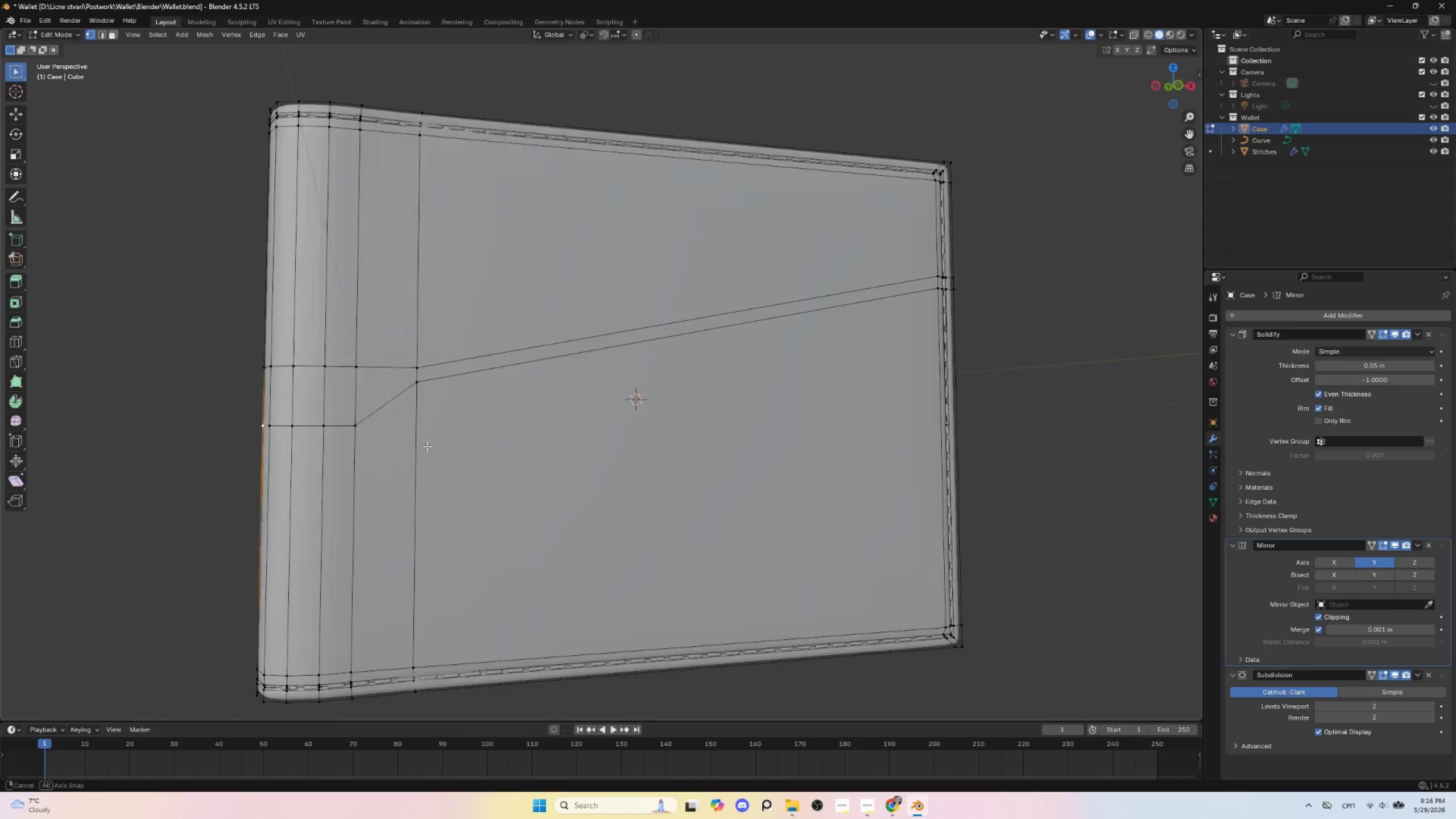 
hold_key(key=AltLeft, duration=0.39)
 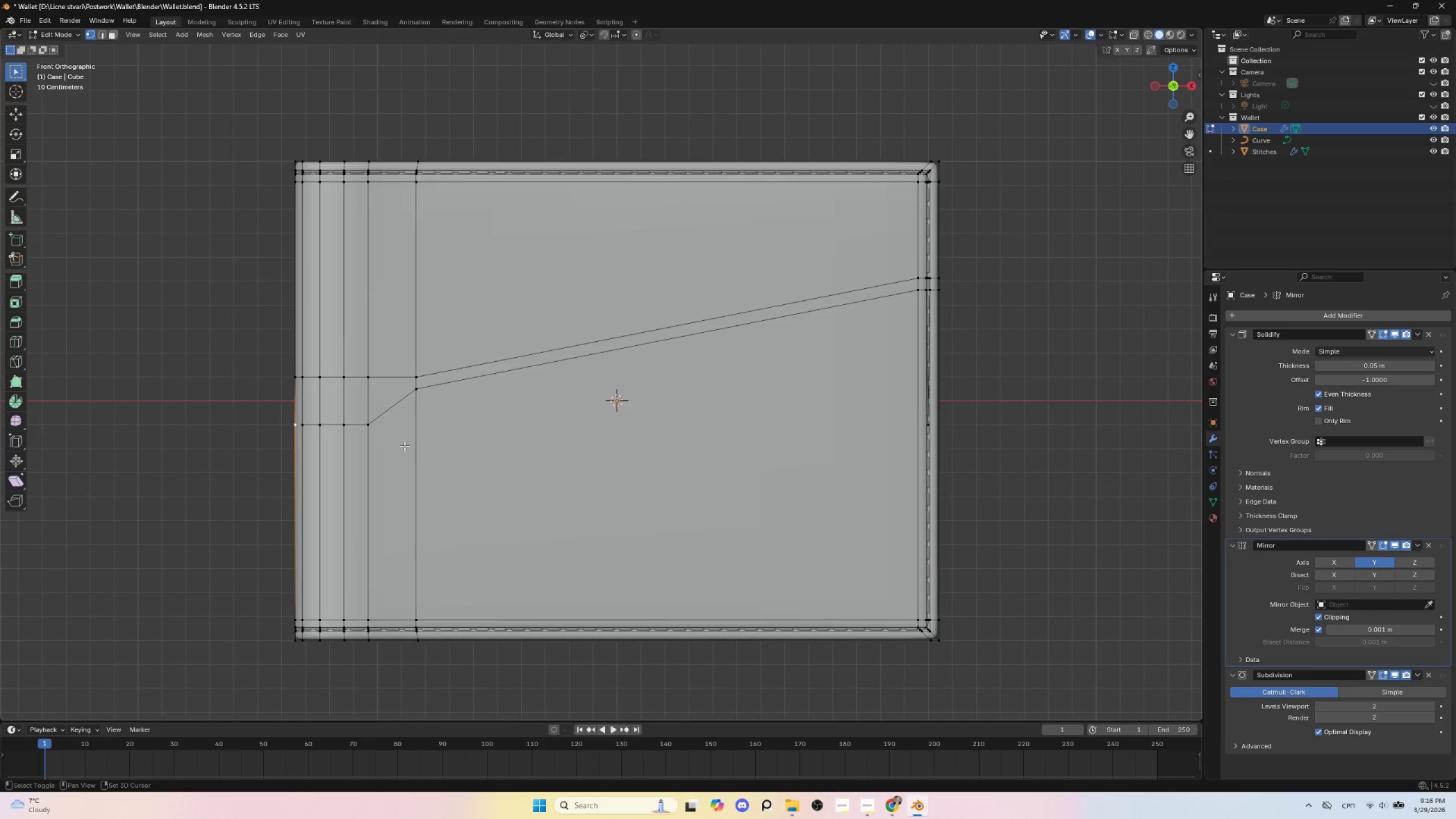 
hold_key(key=ShiftLeft, duration=0.69)
 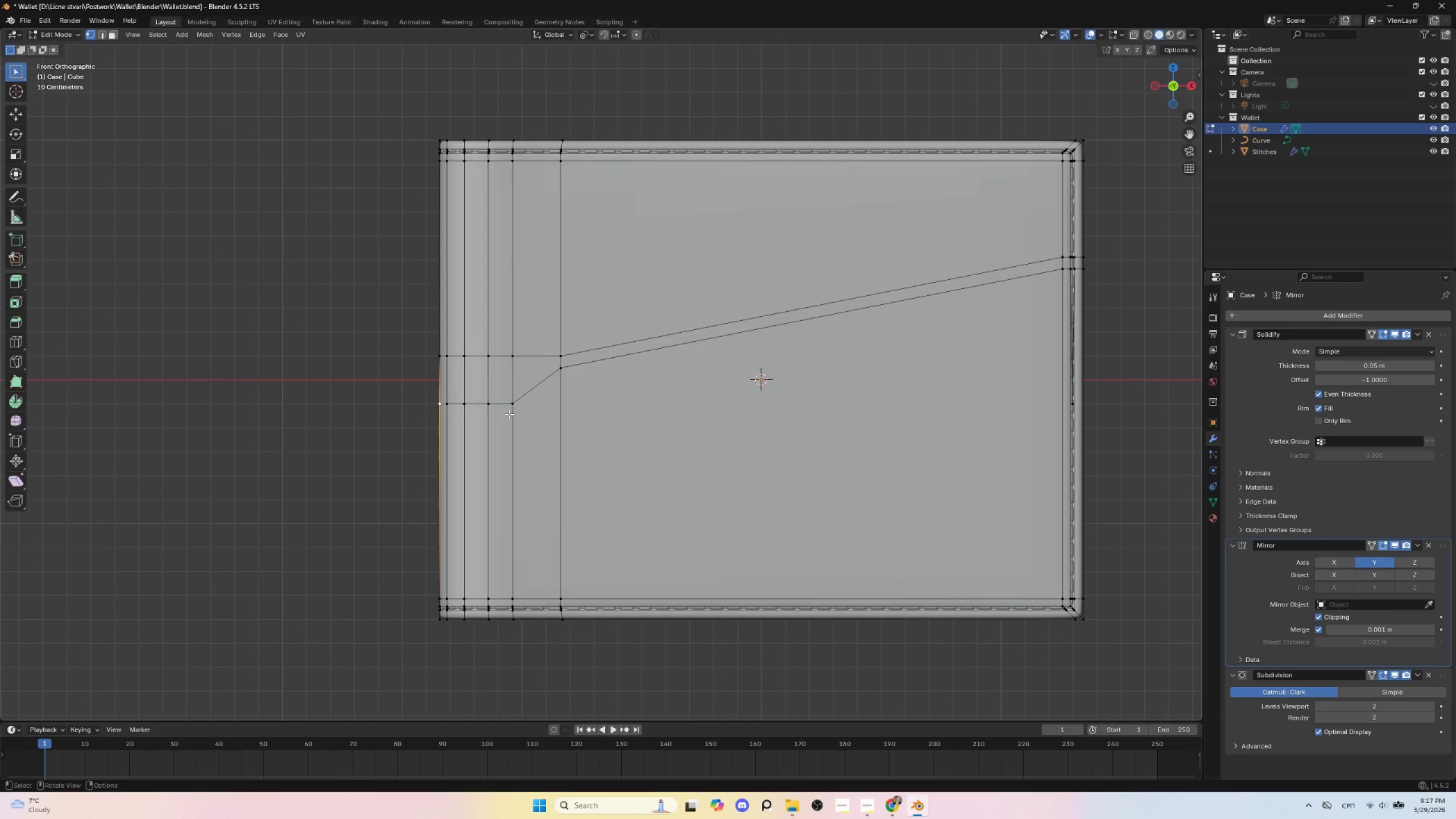 
left_click([487, 405])
 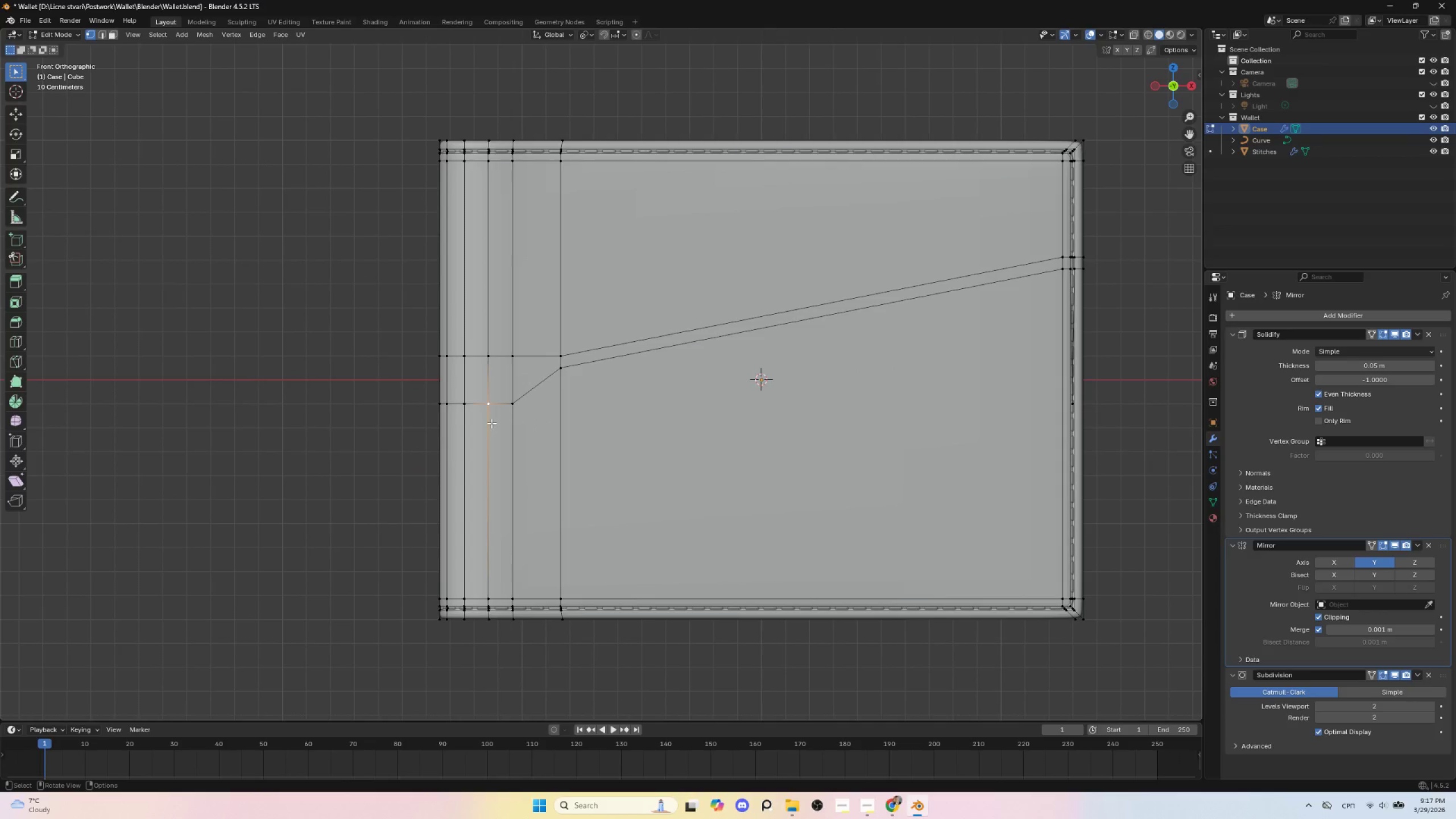 
type(gz)
 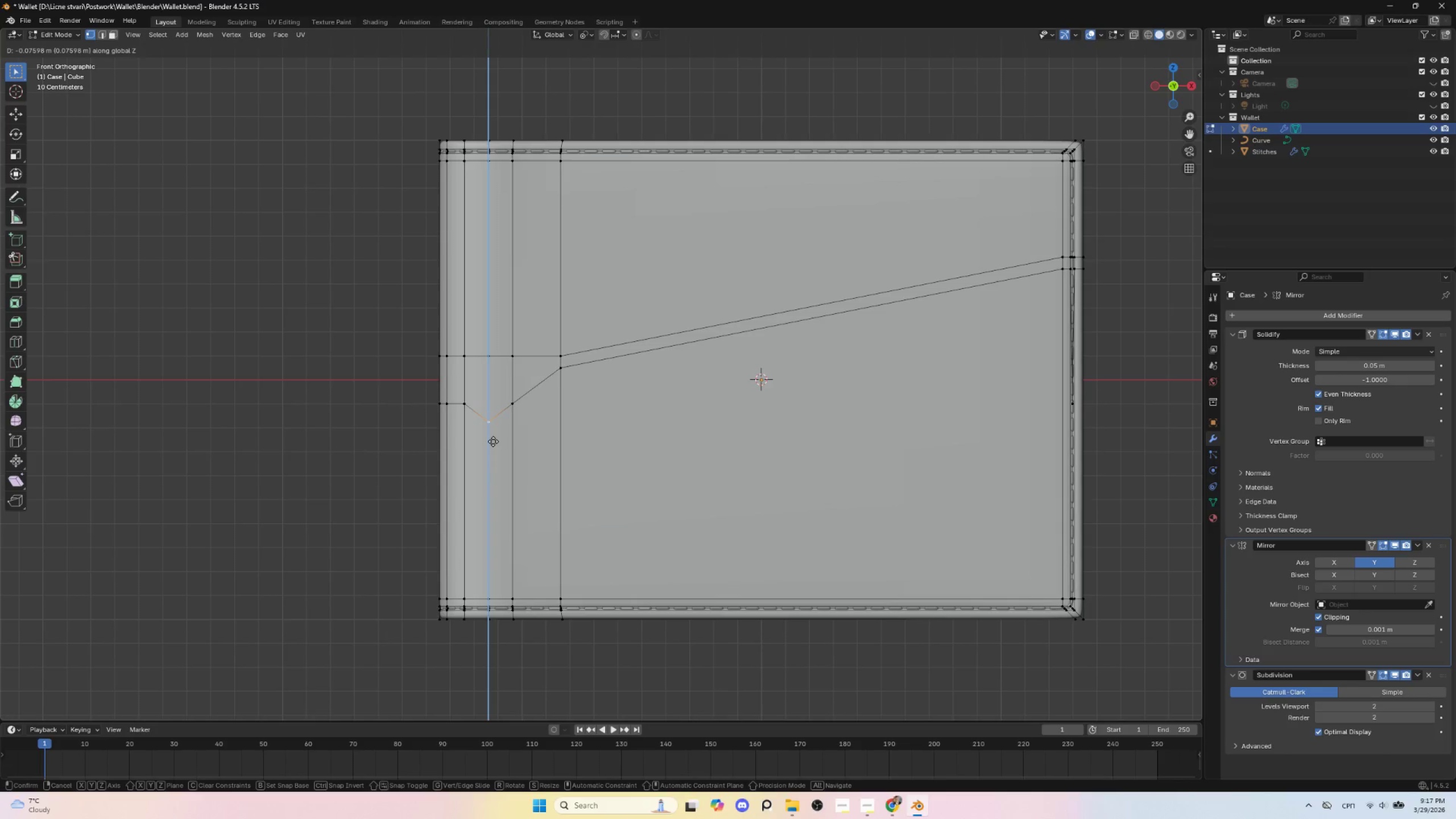 
left_click([493, 441])
 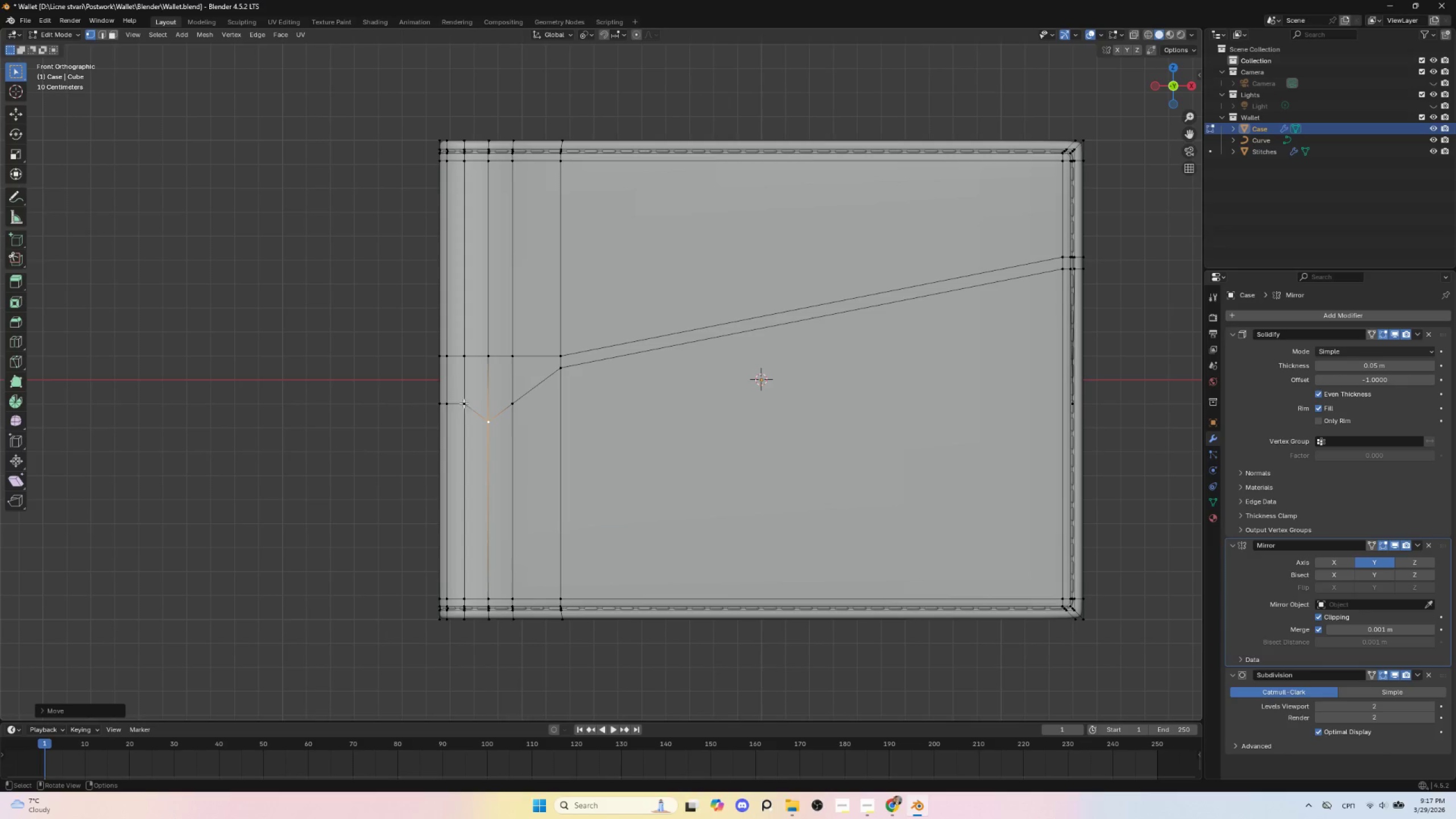 
left_click([463, 402])
 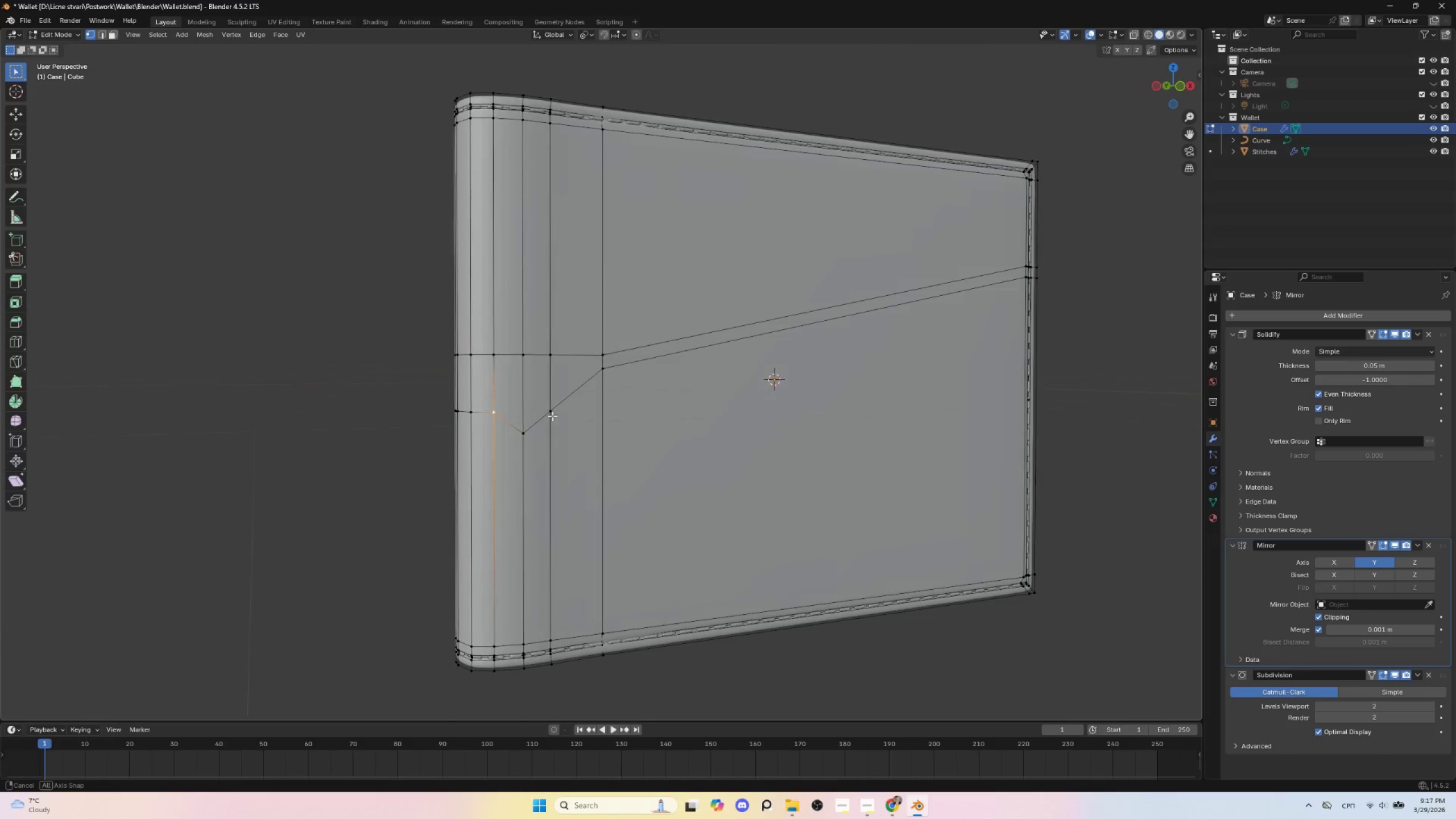 
wait(5.31)
 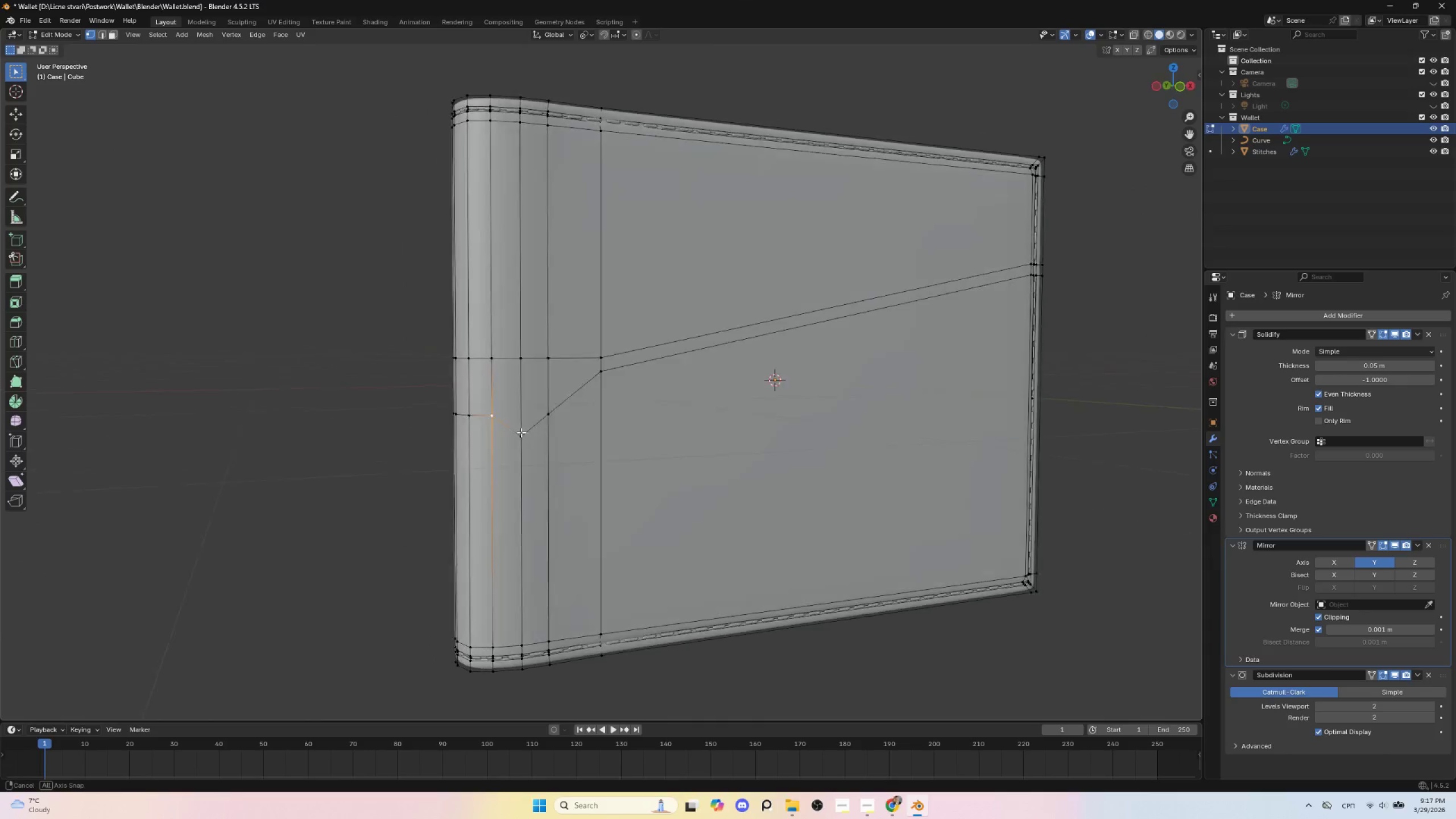 
key(Control+Z)
 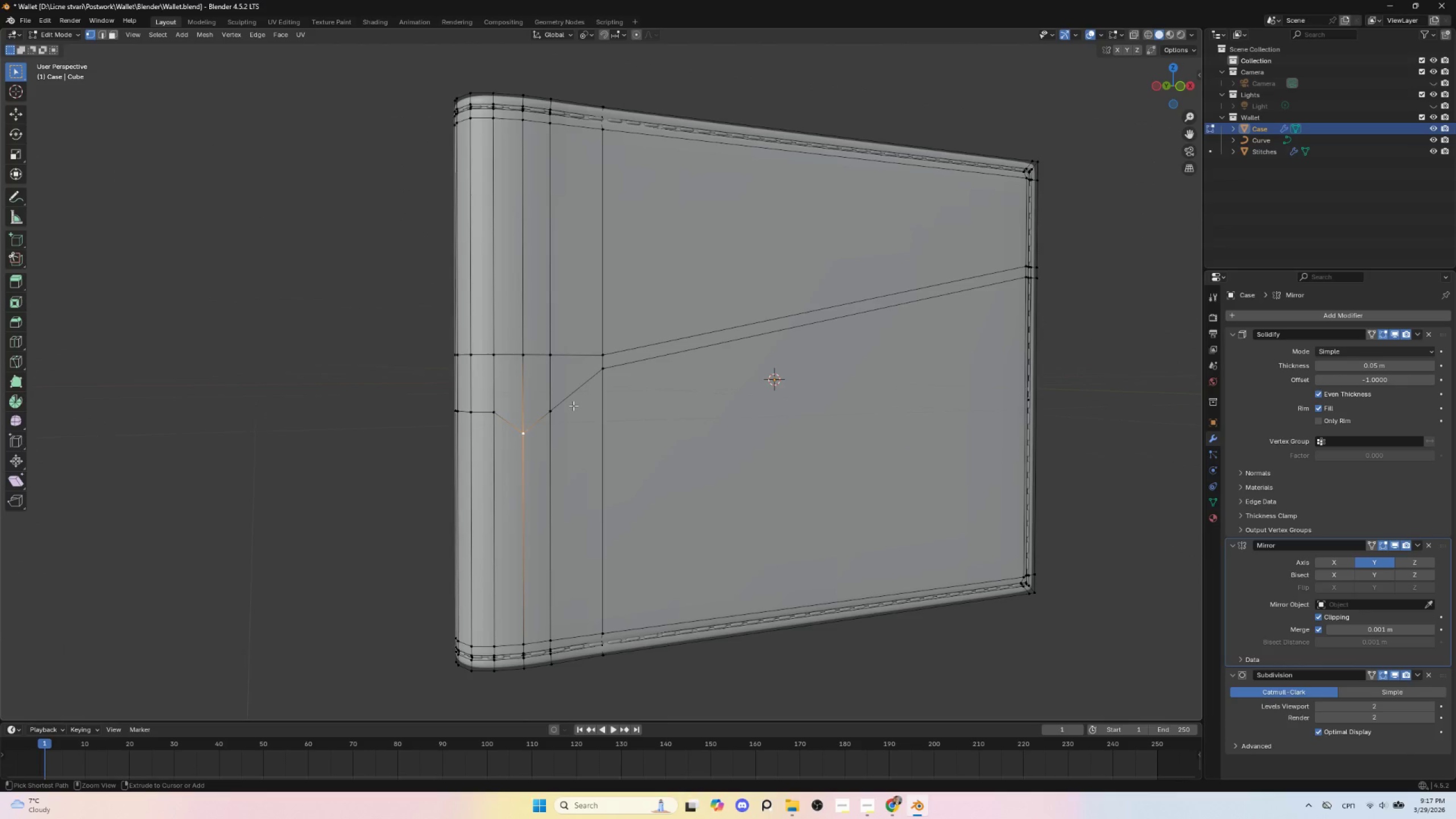 
key(Control+Z)
 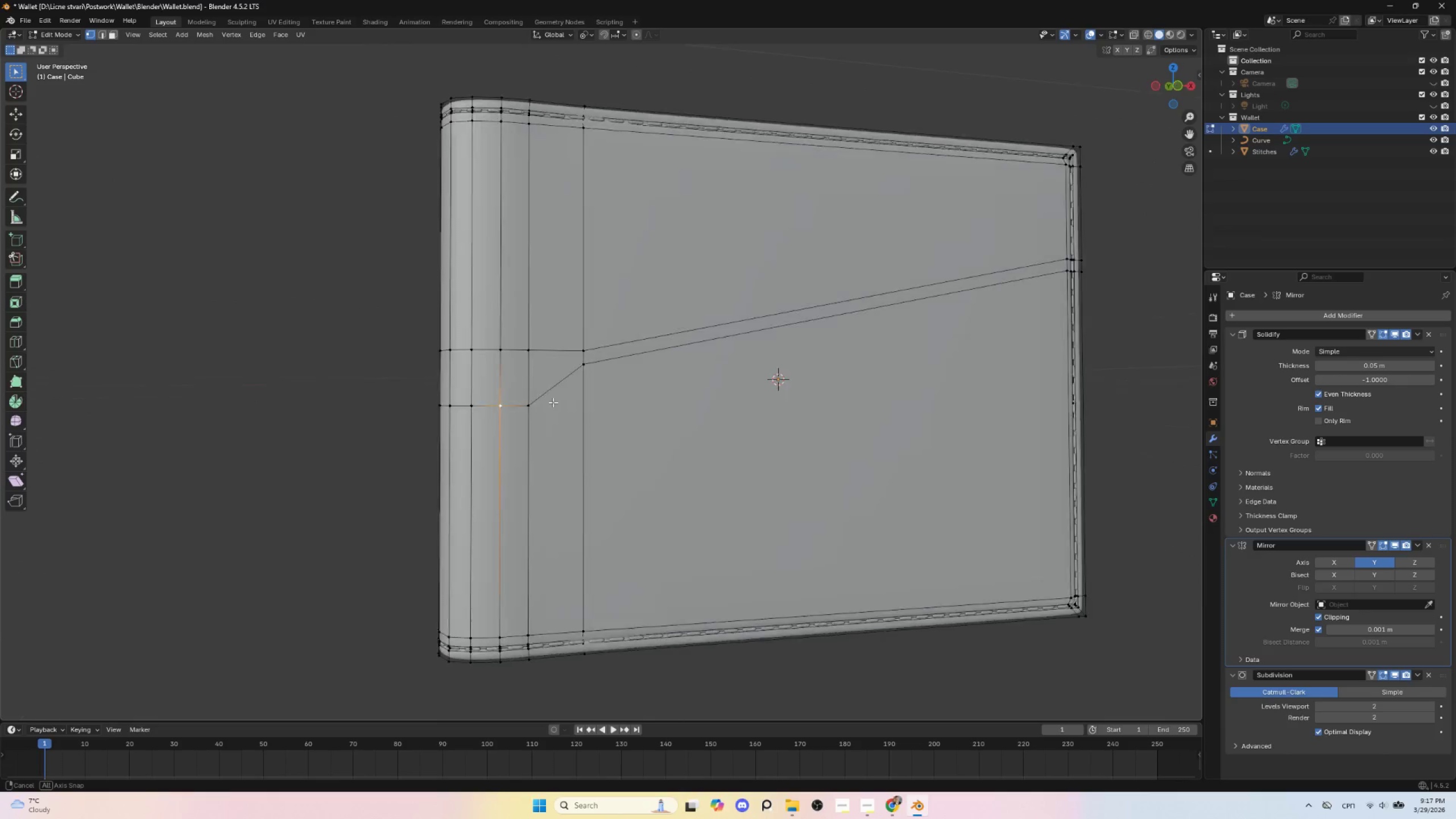 
hold_key(key=AltLeft, duration=0.38)
 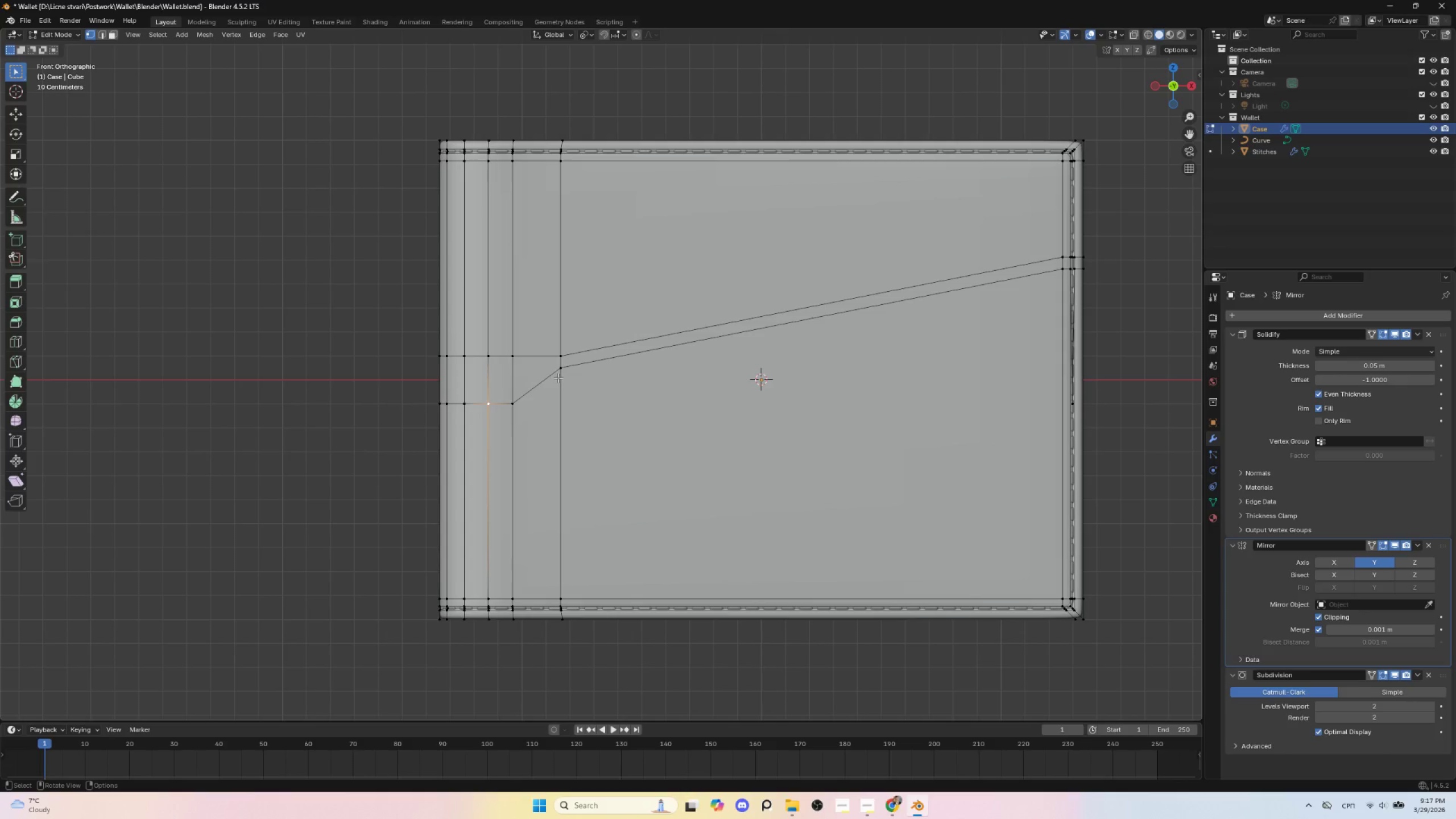 
wait(5.53)
 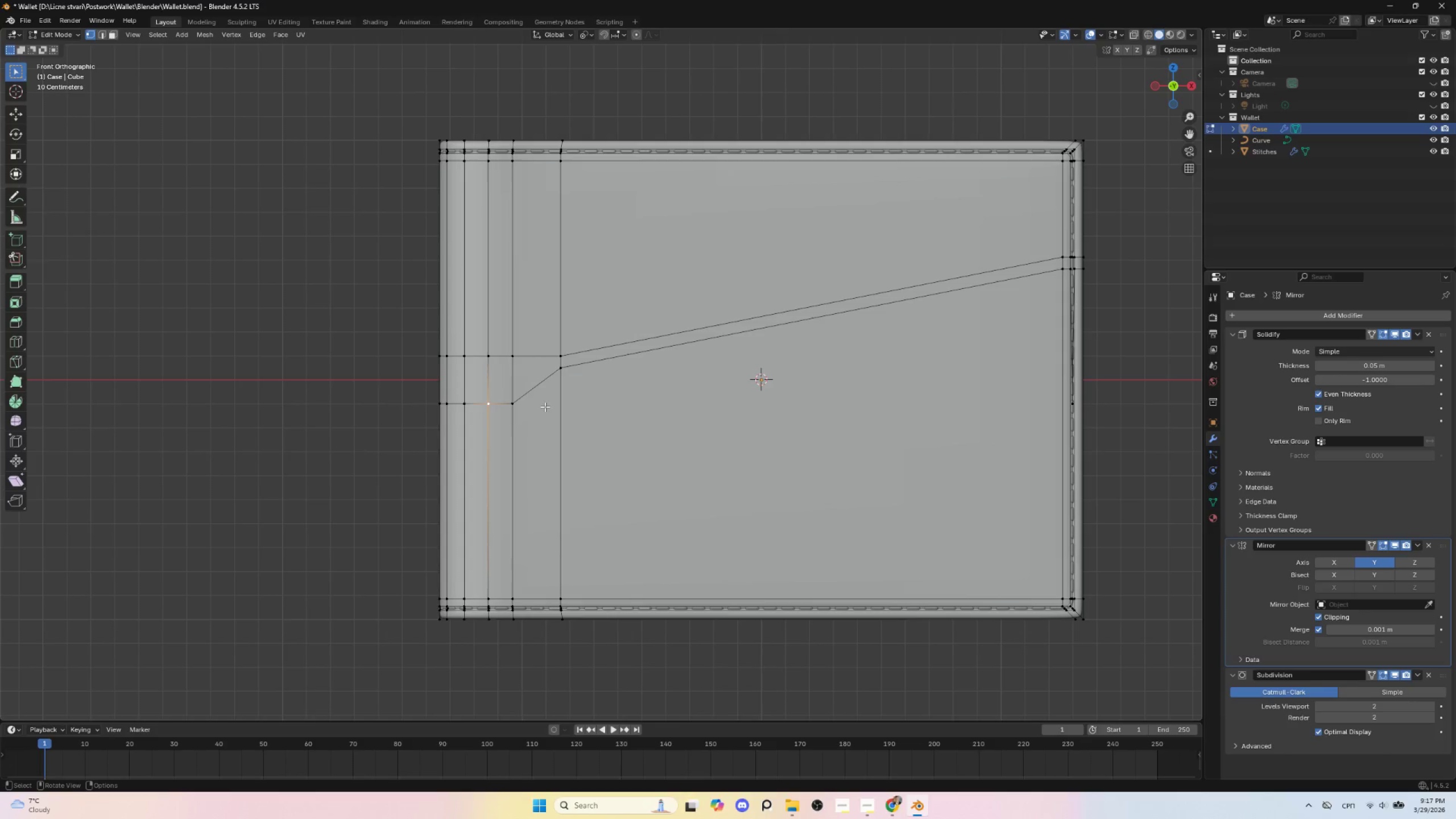 
left_click([518, 402])
 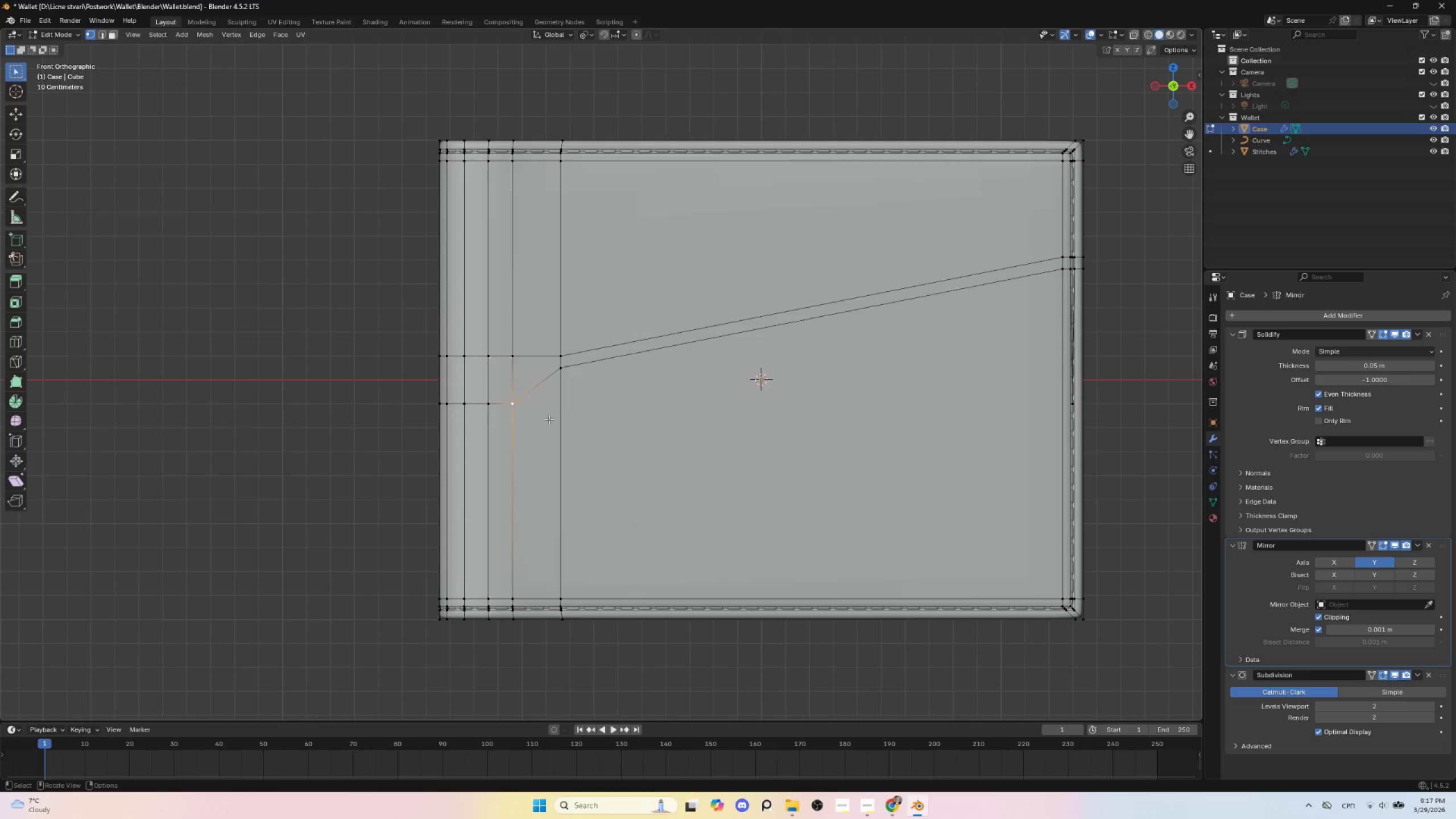 
wait(7.08)
 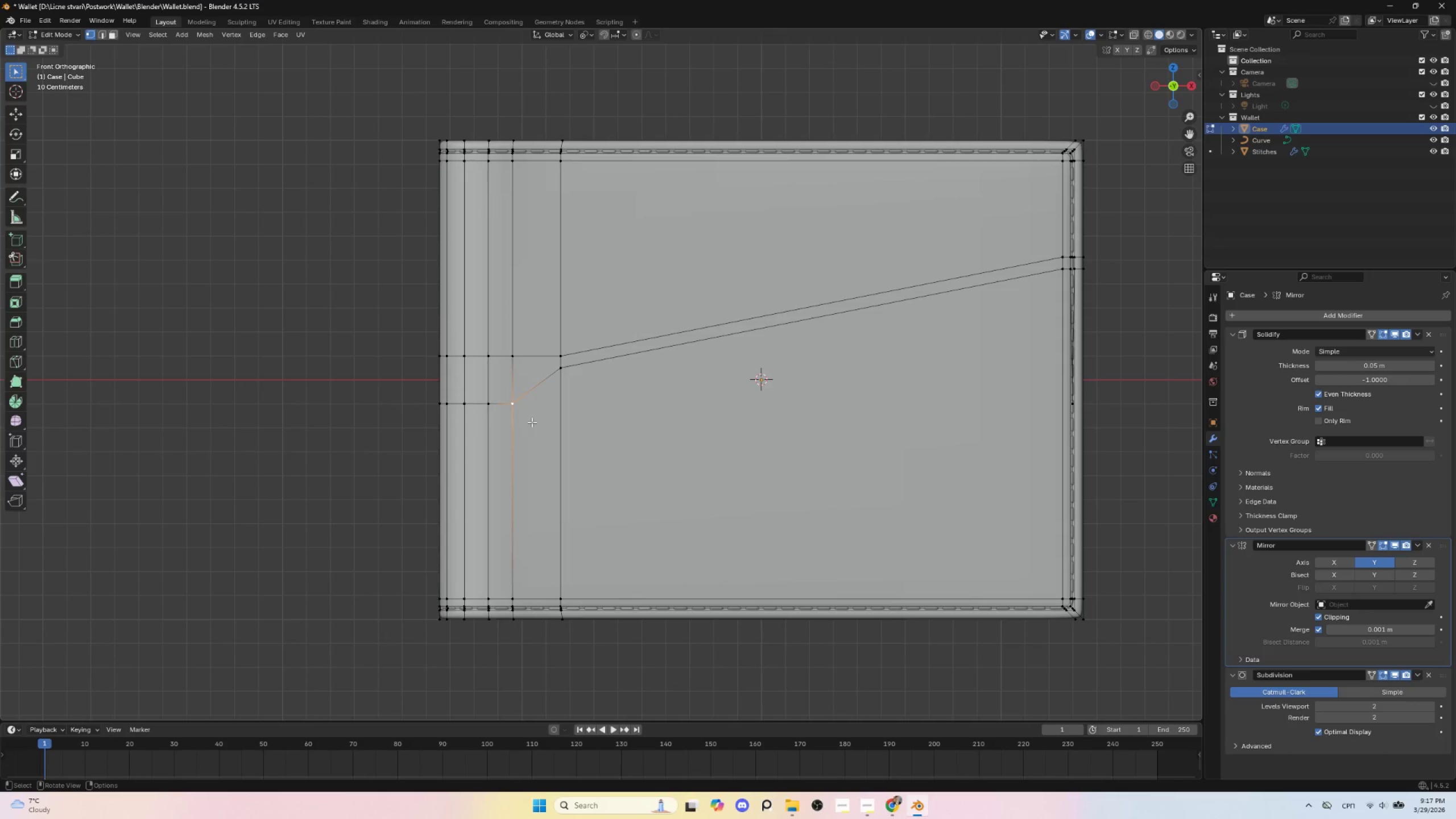 
type(gz)
 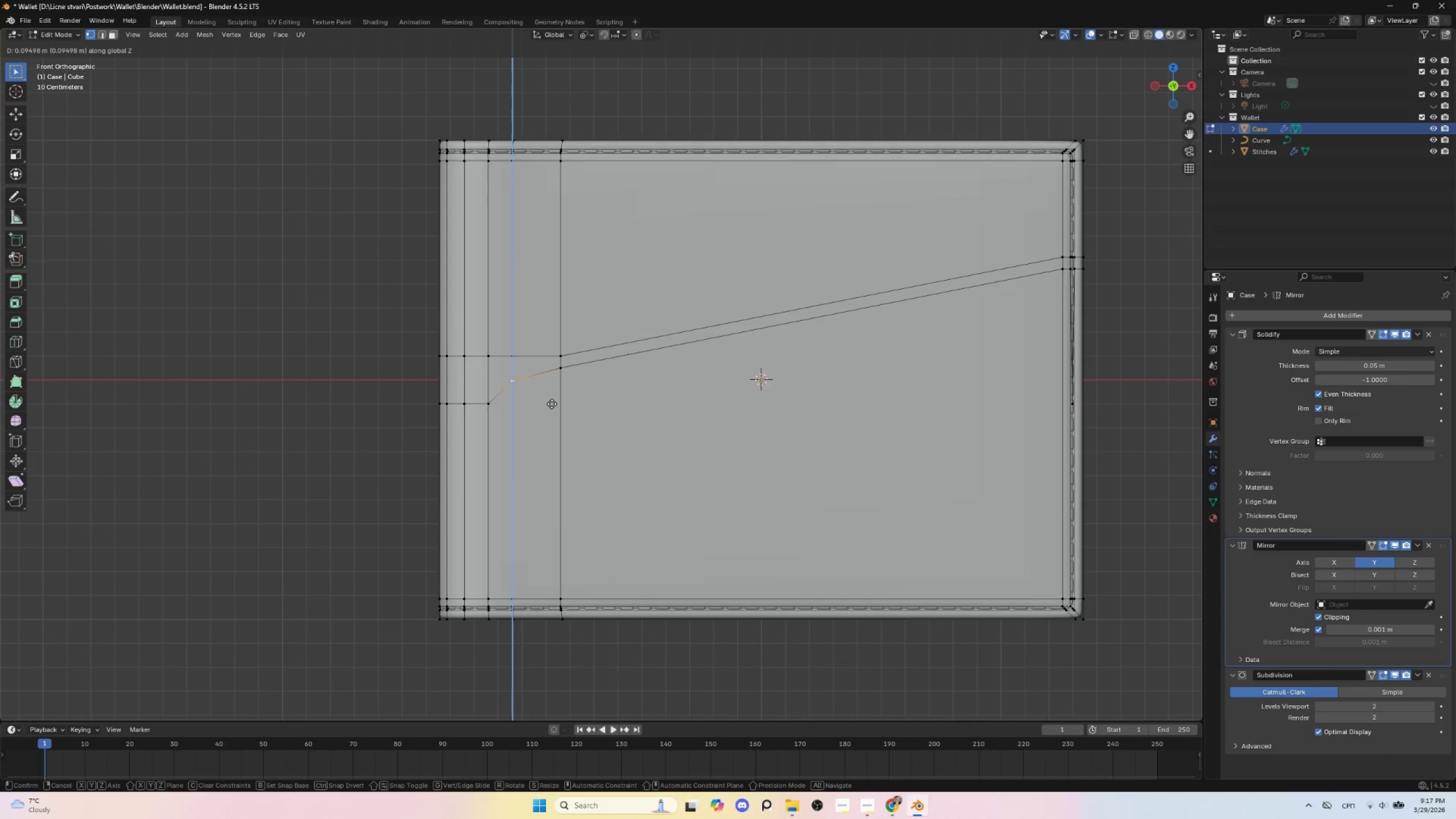 
left_click([552, 404])
 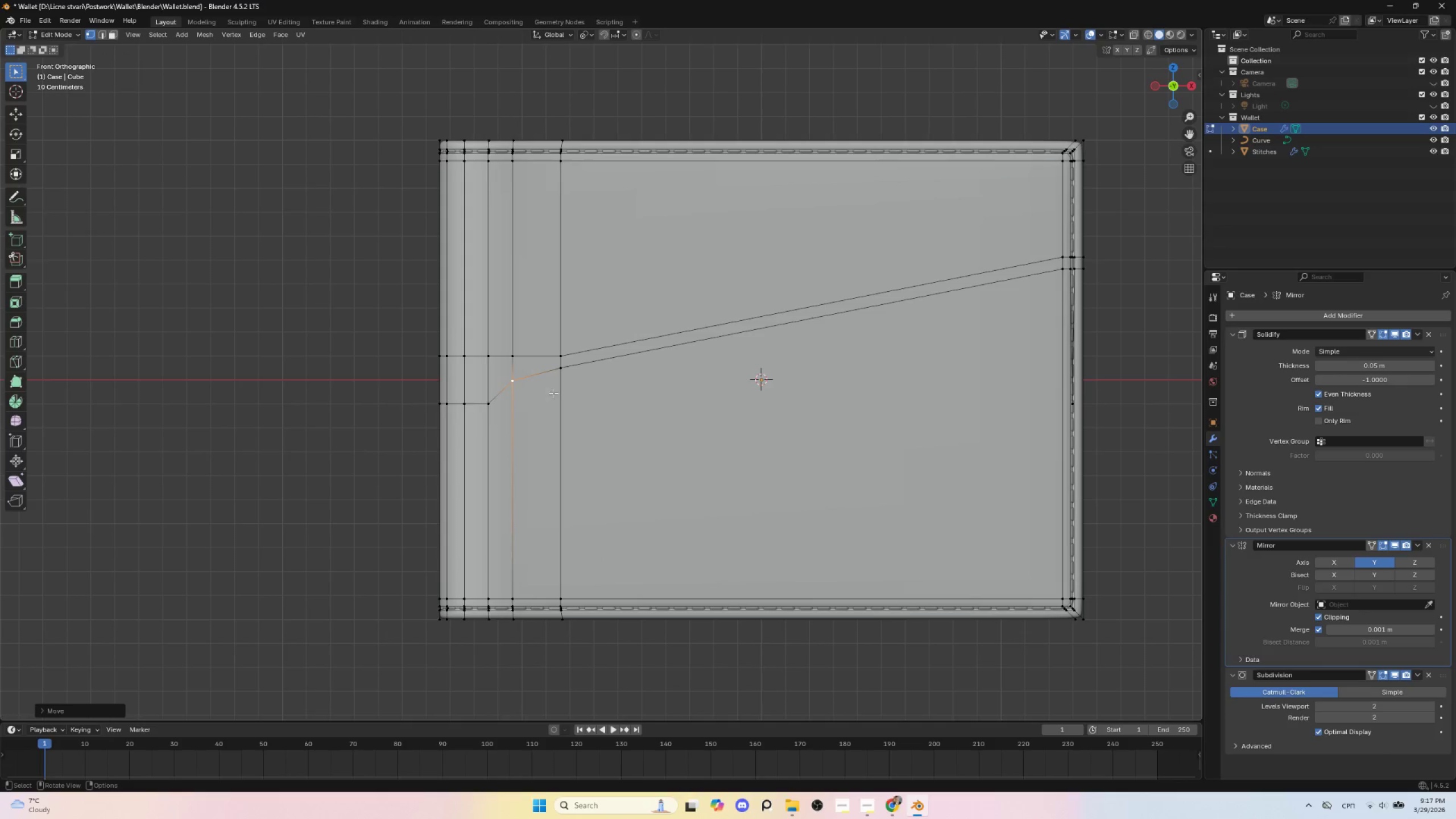 
key(K)
 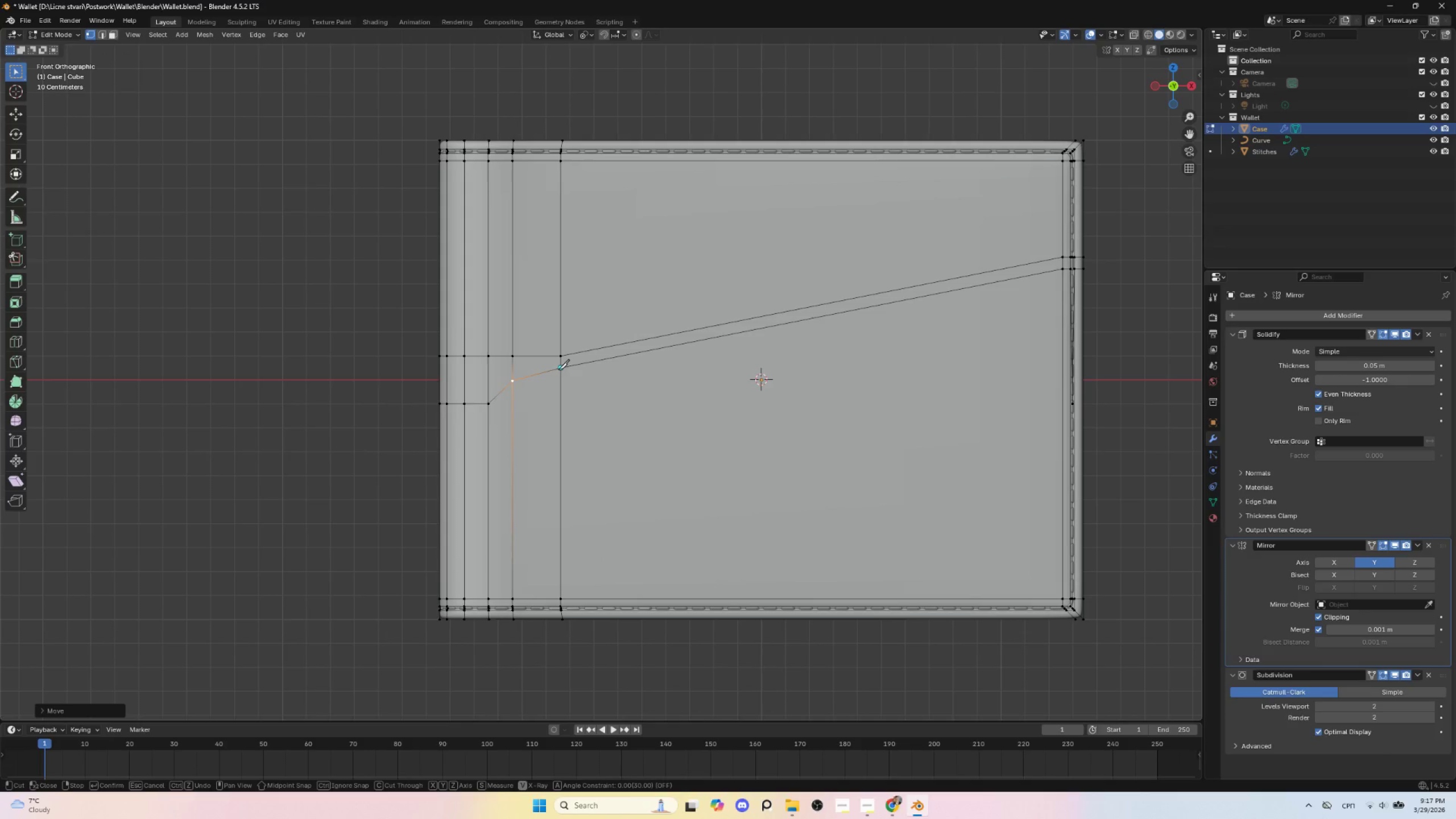 
left_click([559, 369])
 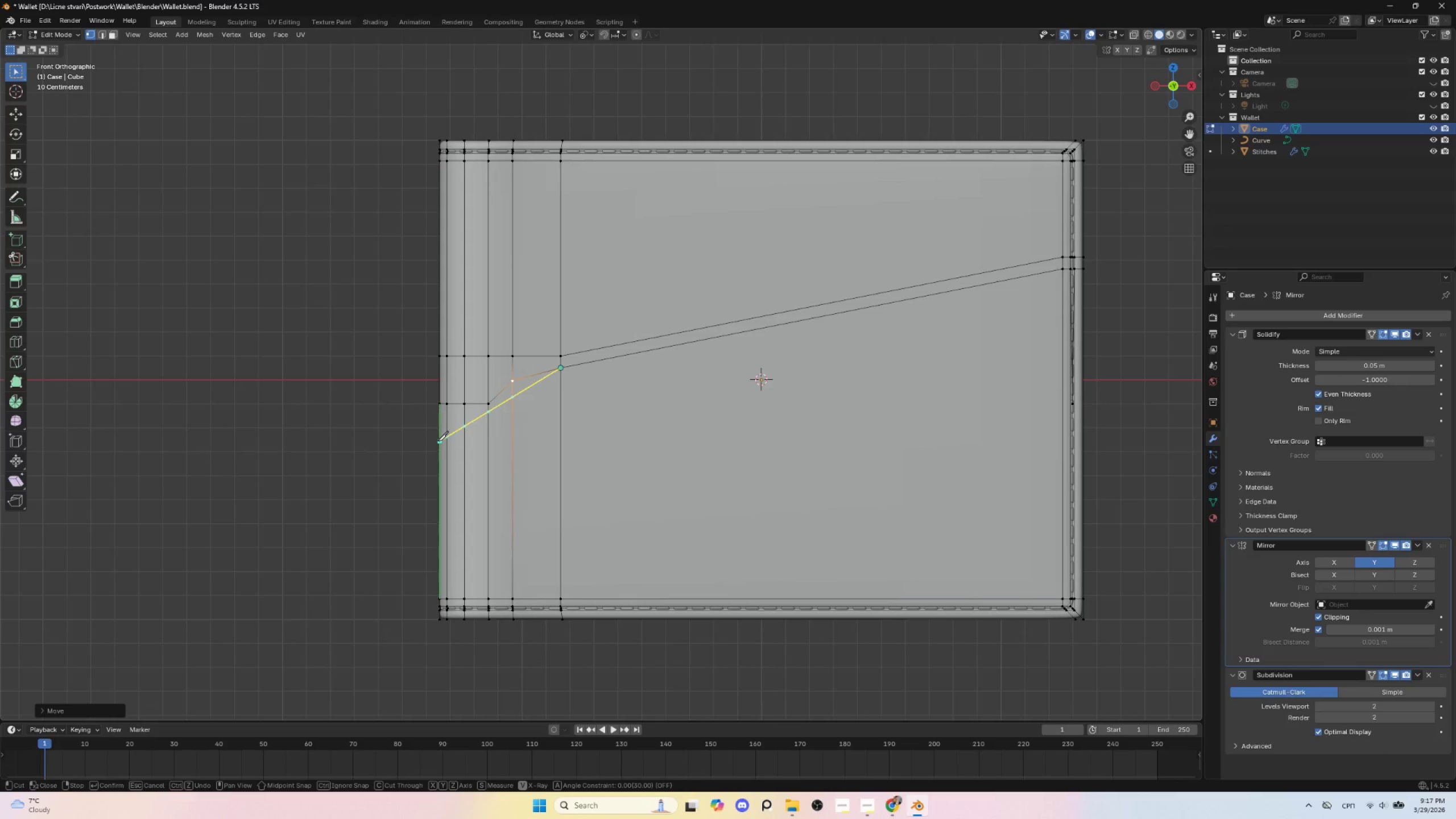 
wait(8.31)
 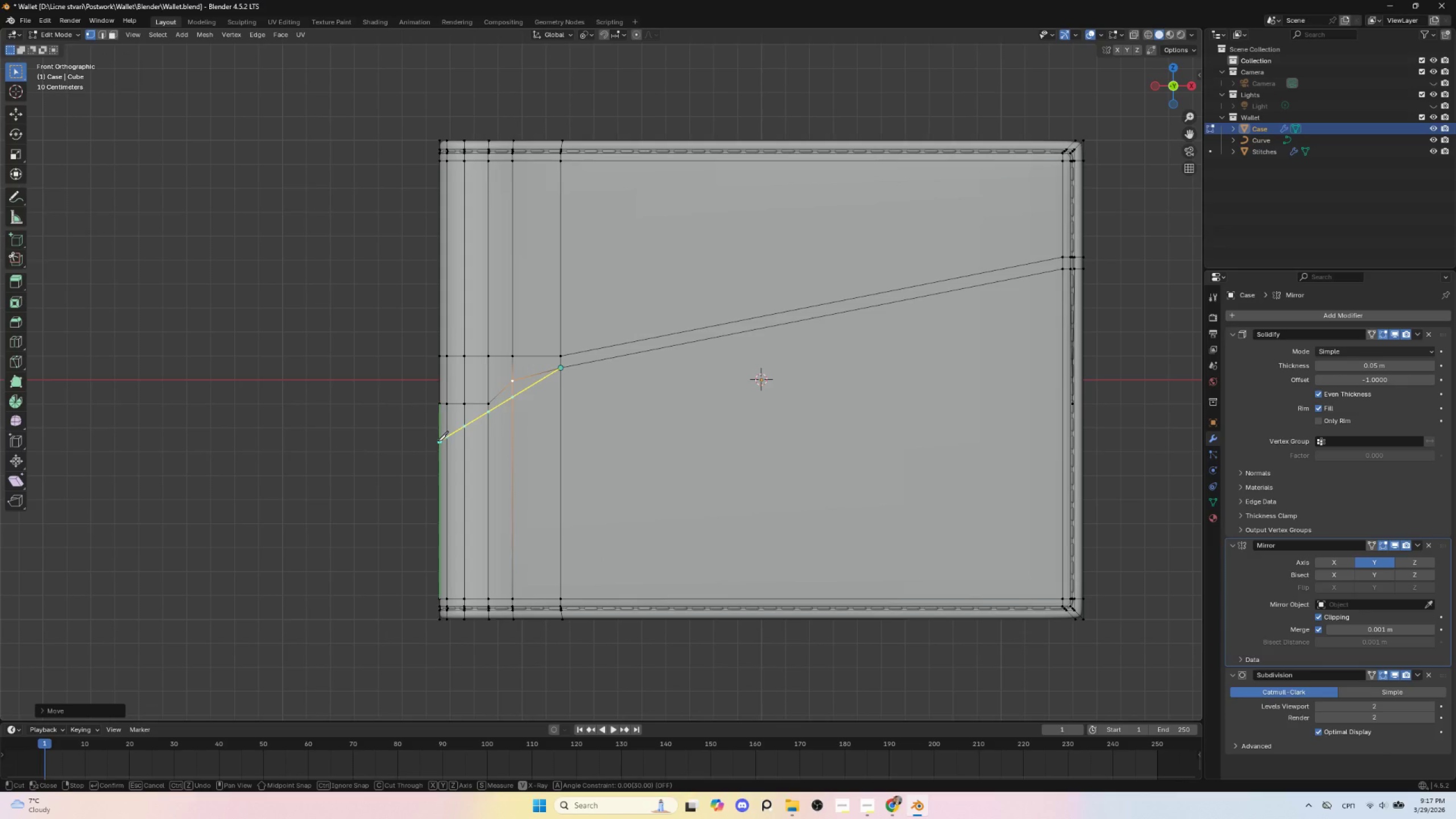 
left_click([437, 445])
 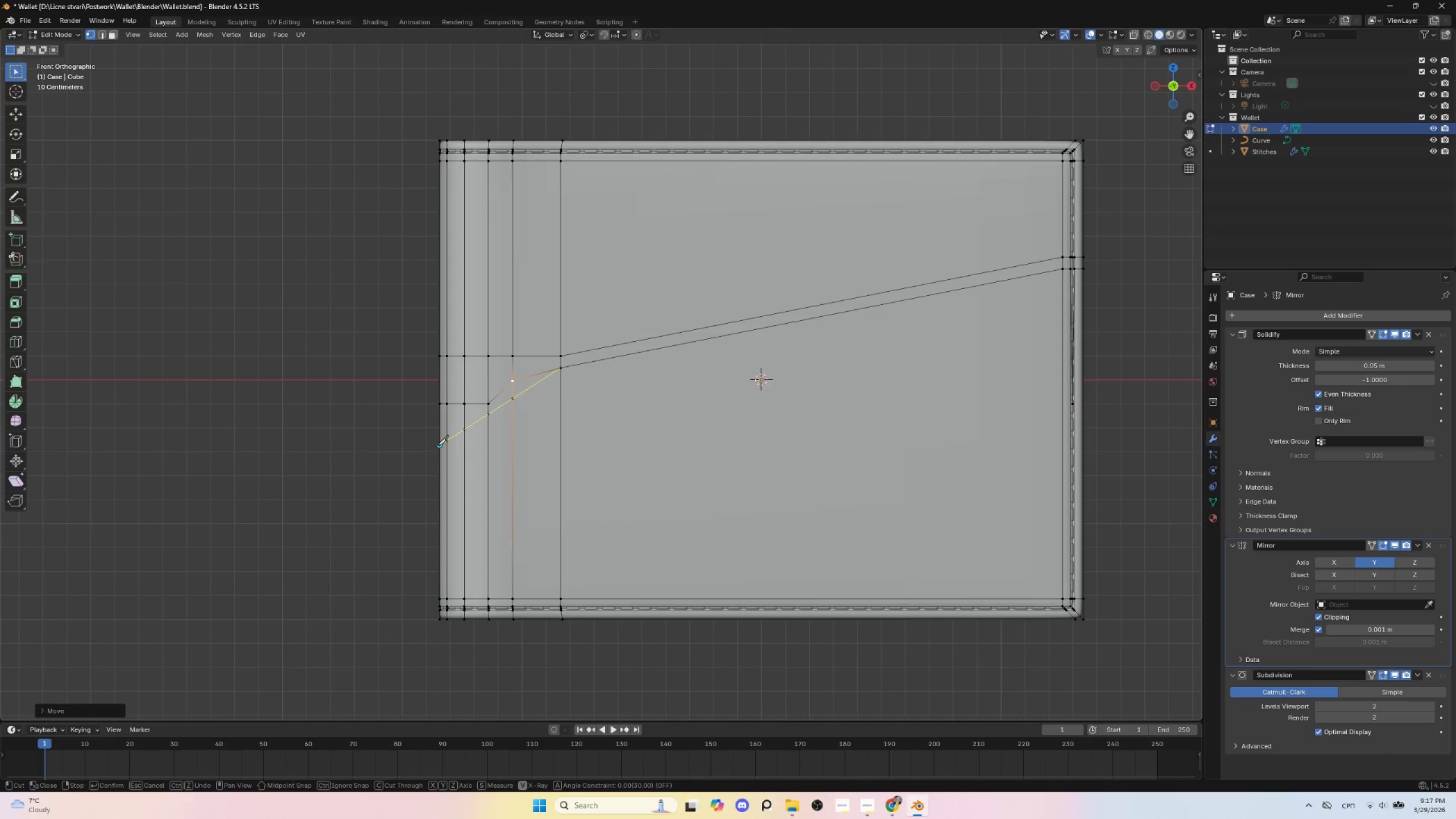 
key(Enter)
 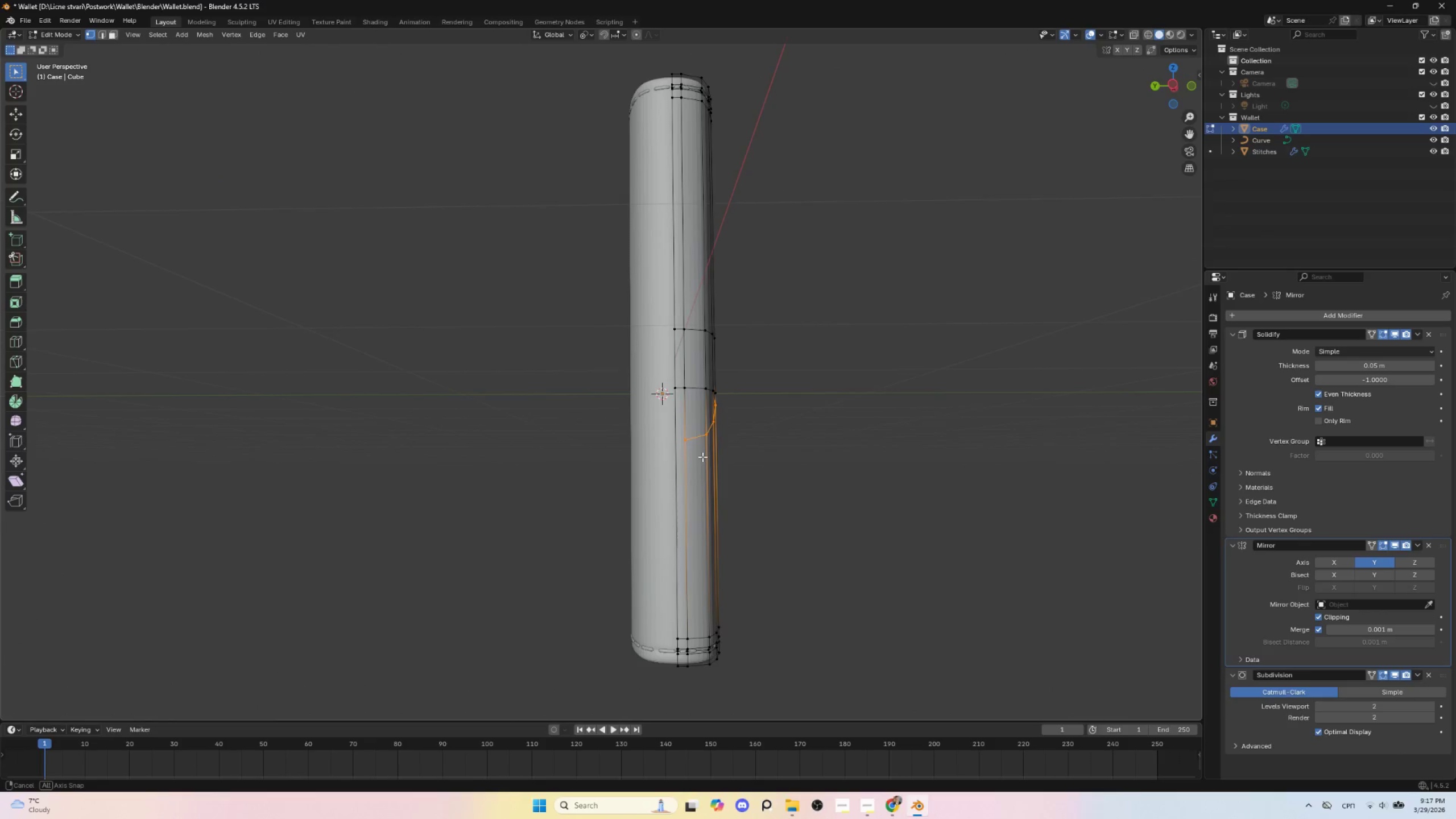 
hold_key(key=AltLeft, duration=0.34)
 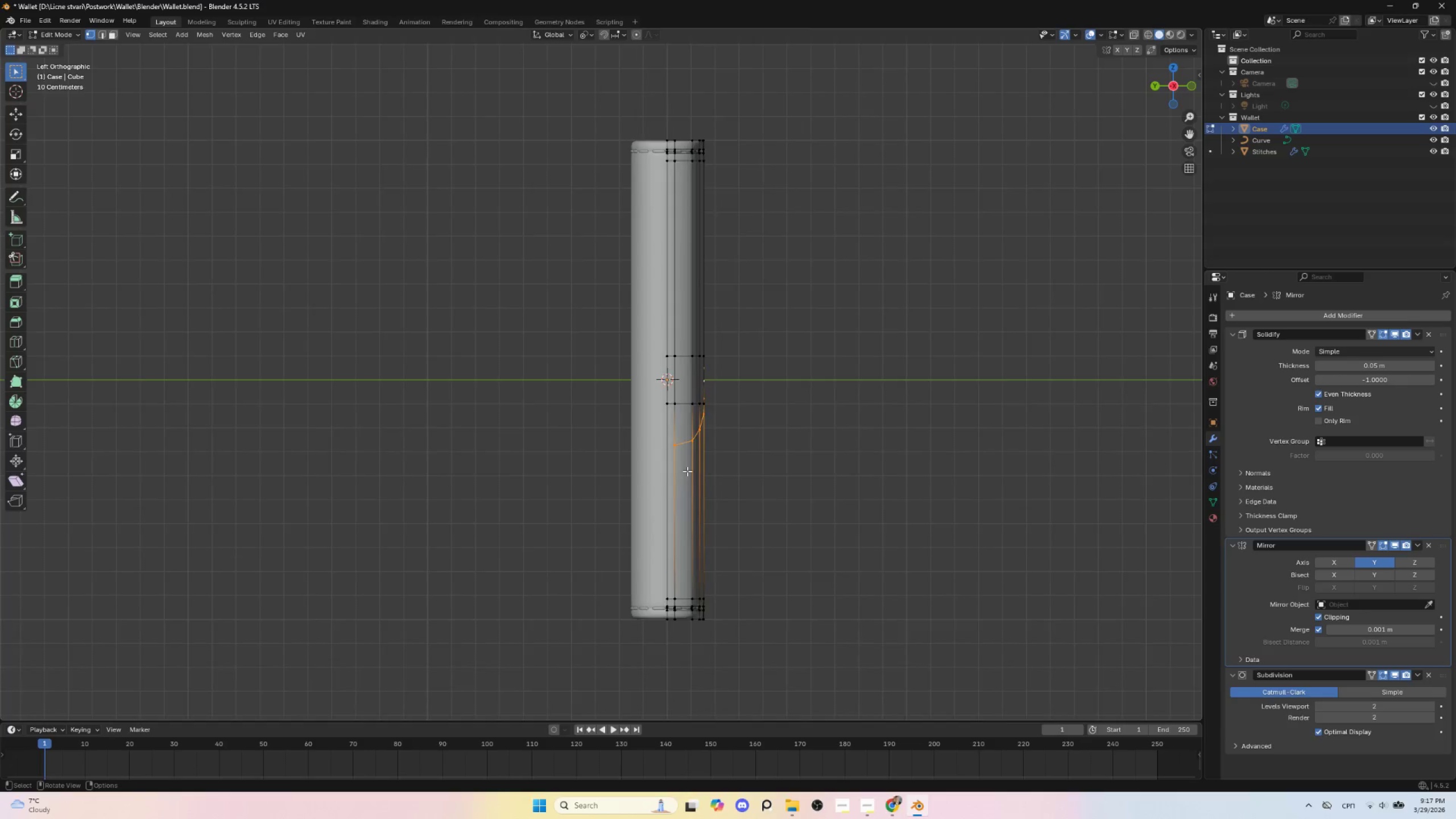 
hold_key(key=ShiftLeft, duration=0.55)
 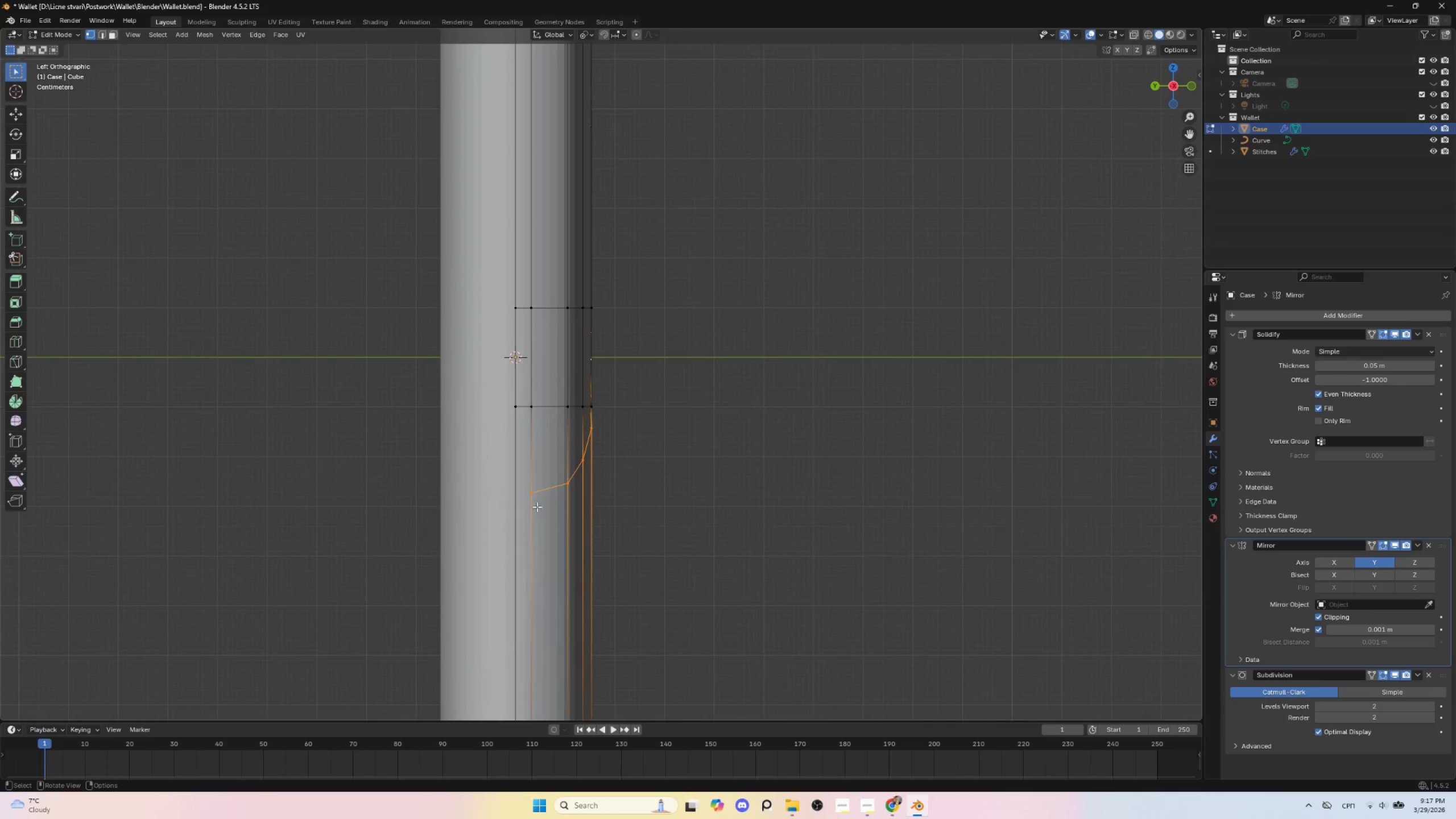 
scroll: coordinate [687, 471], scroll_direction: up, amount: 3.0
 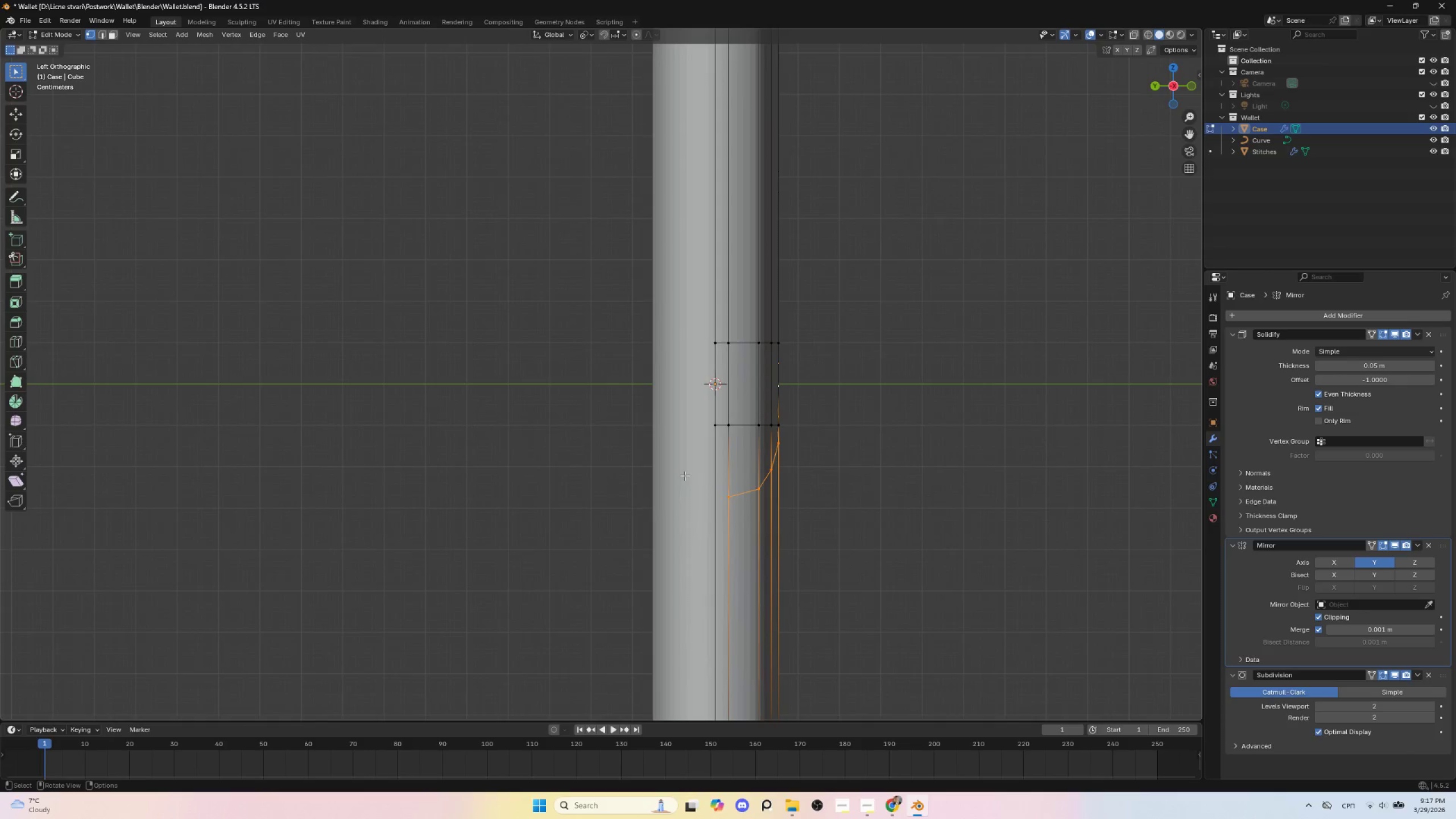 
hold_key(key=ShiftLeft, duration=12.34)
scroll: coordinate [536, 491], scroll_direction: up, amount: 1.0
 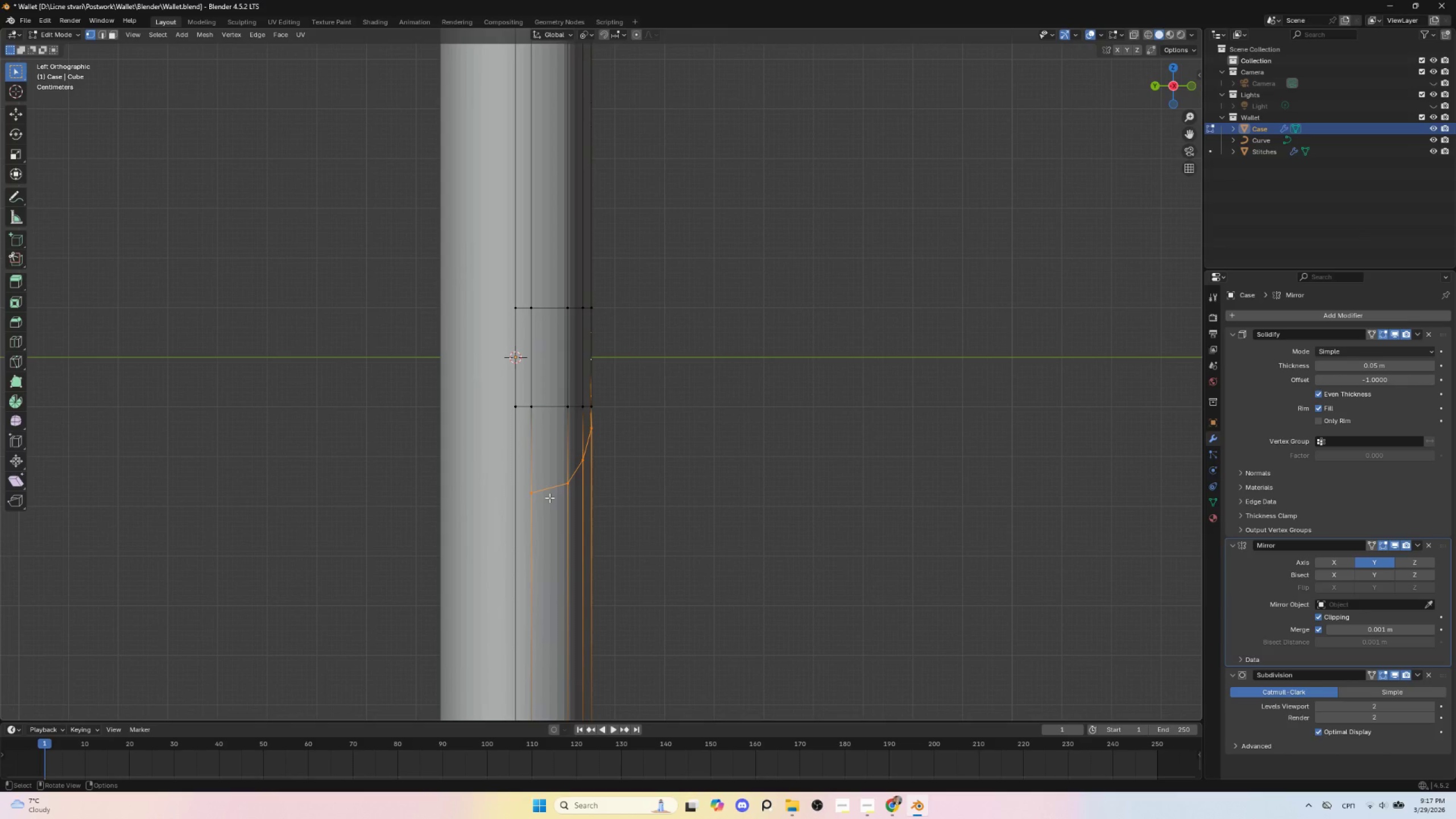 
key(K)
 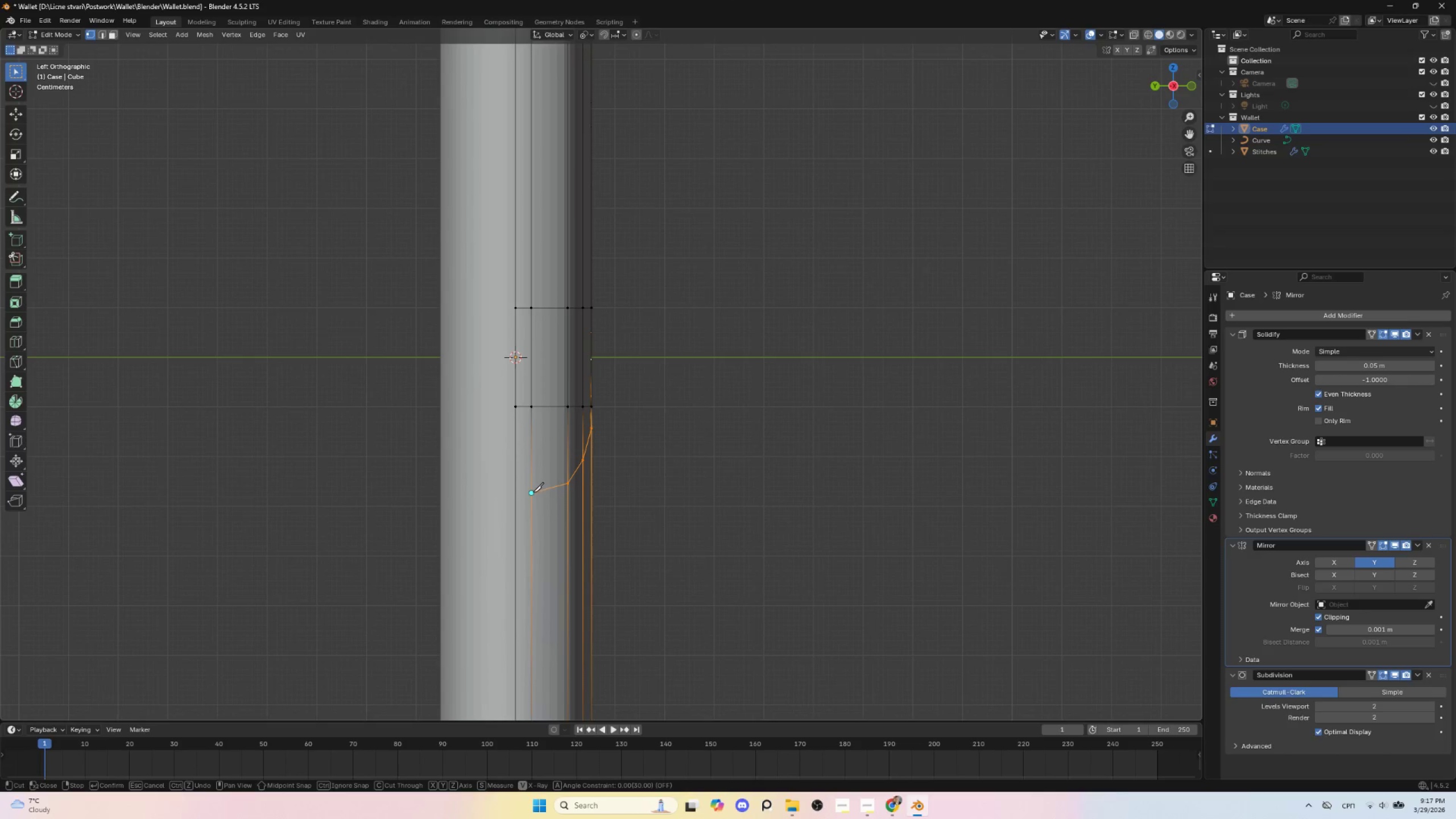 
left_click([533, 492])
 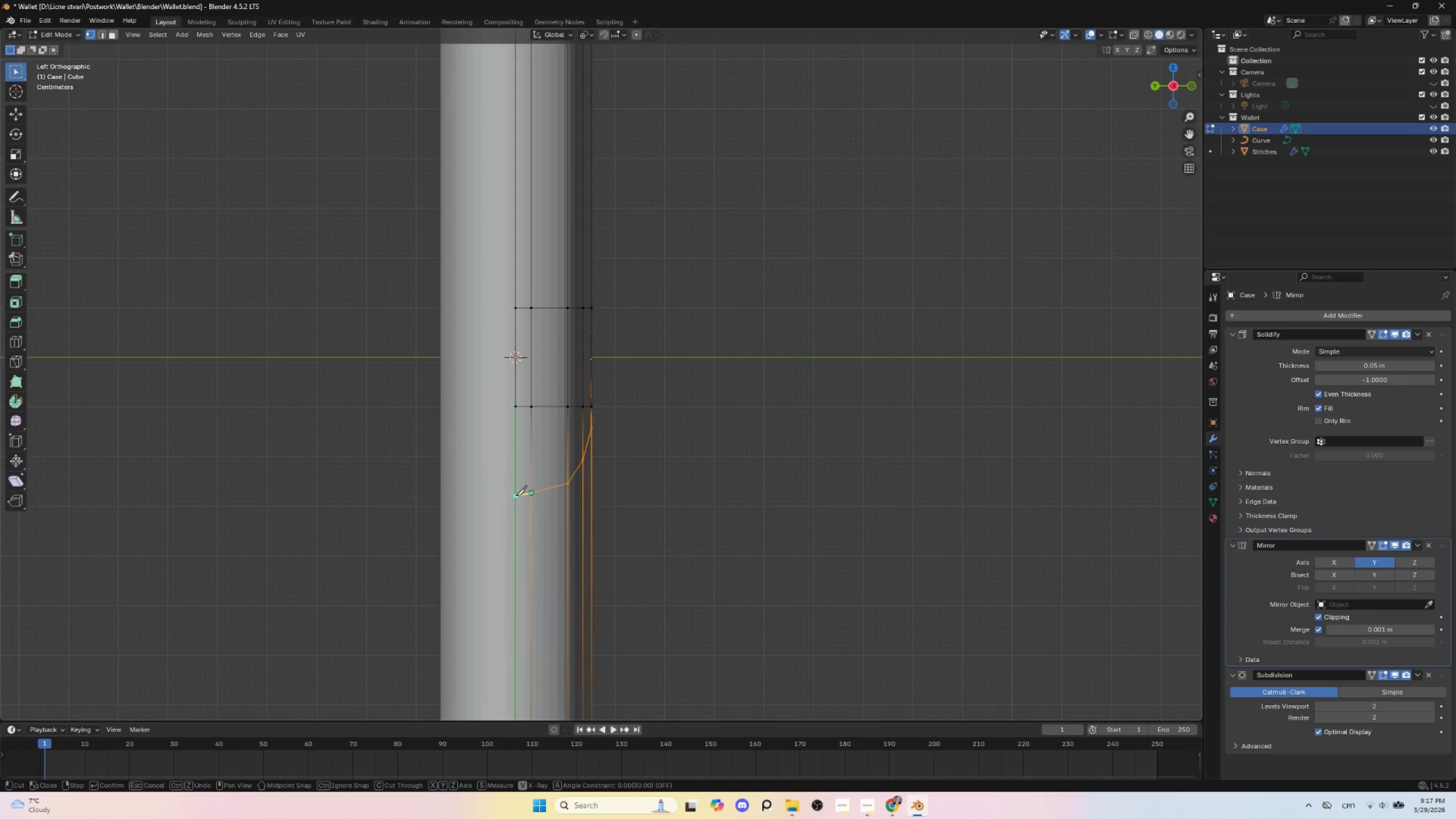 
left_click([516, 495])
 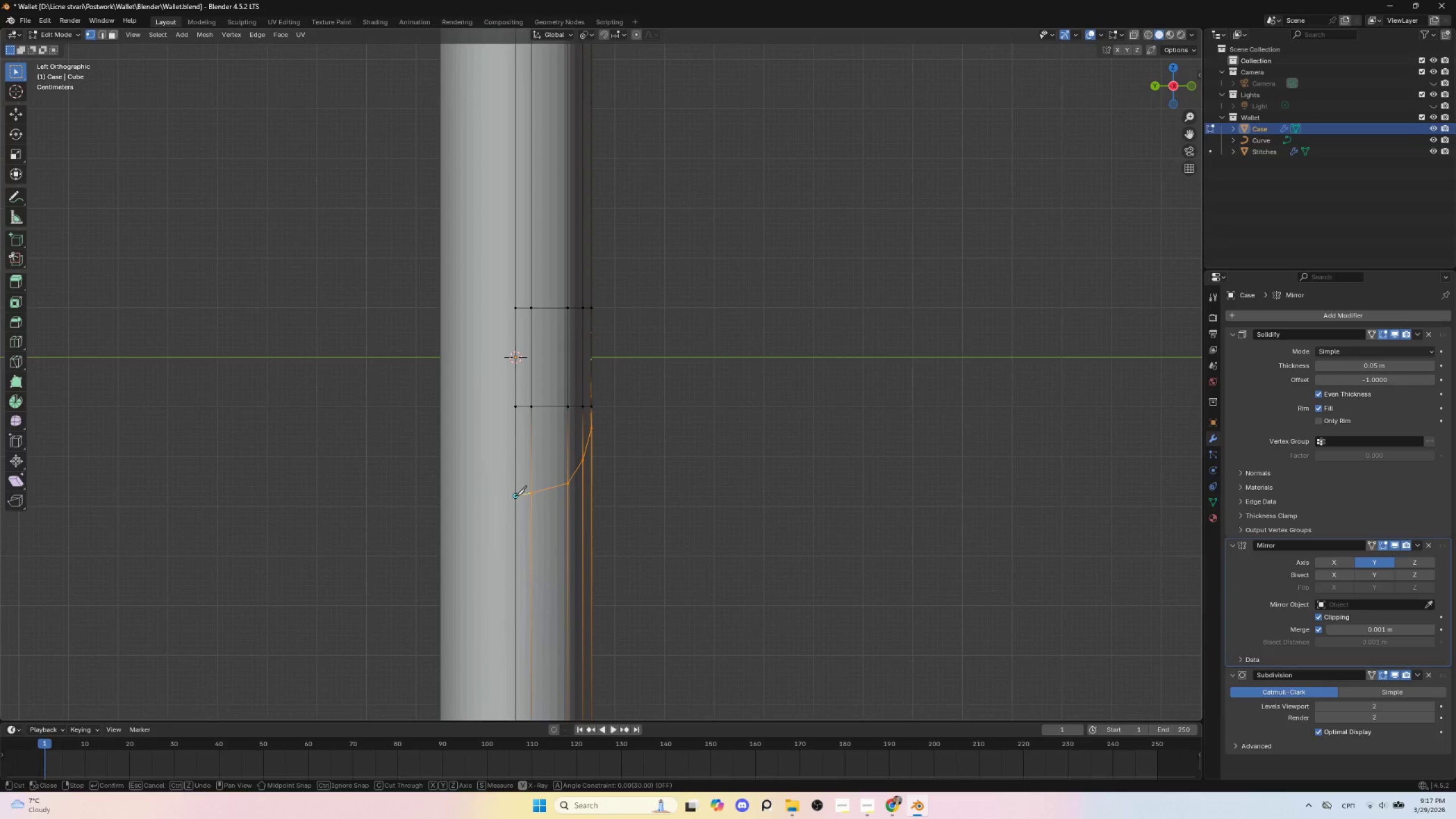 
key(Enter)
 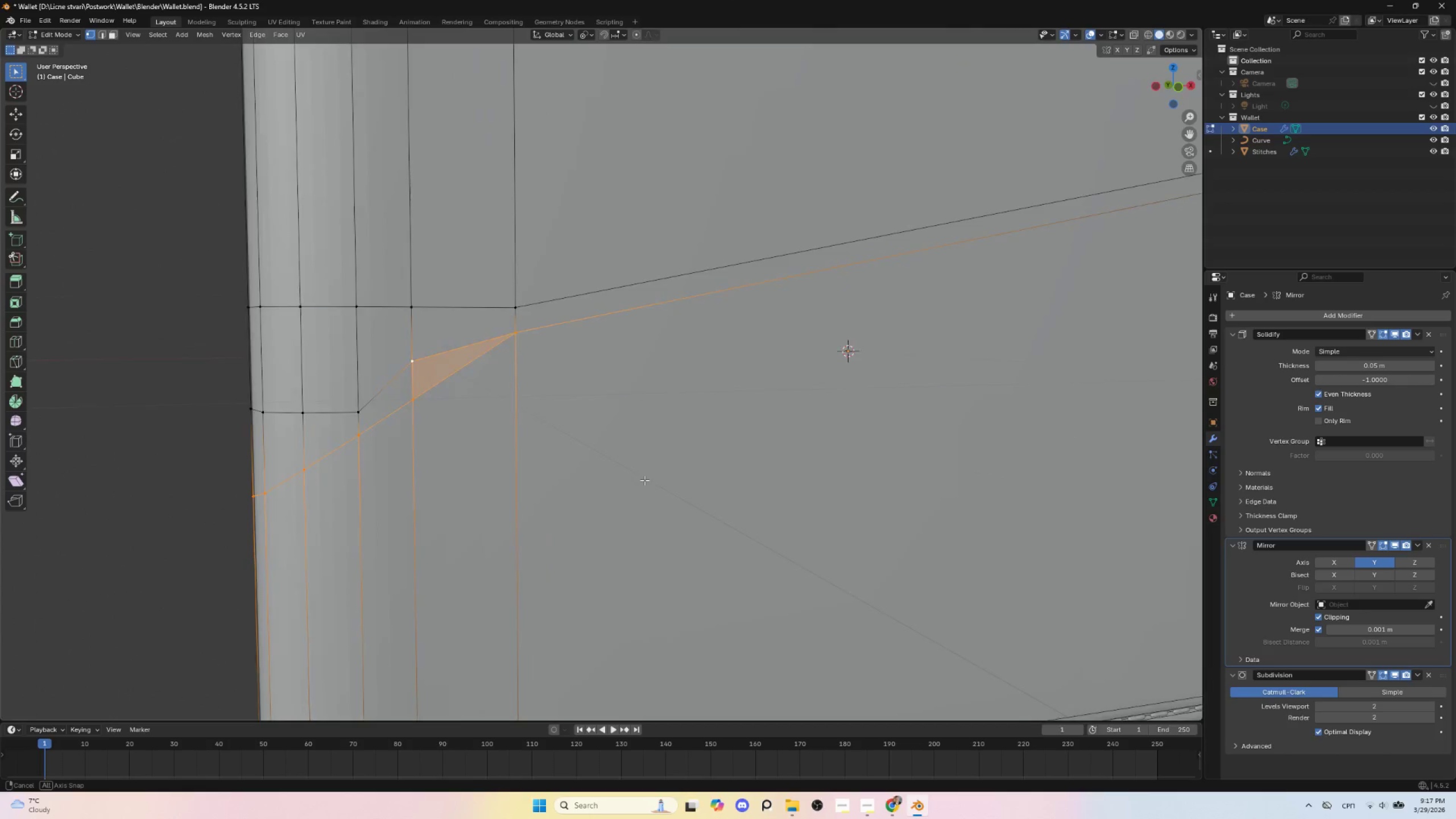 
hold_key(key=AltLeft, duration=0.39)
 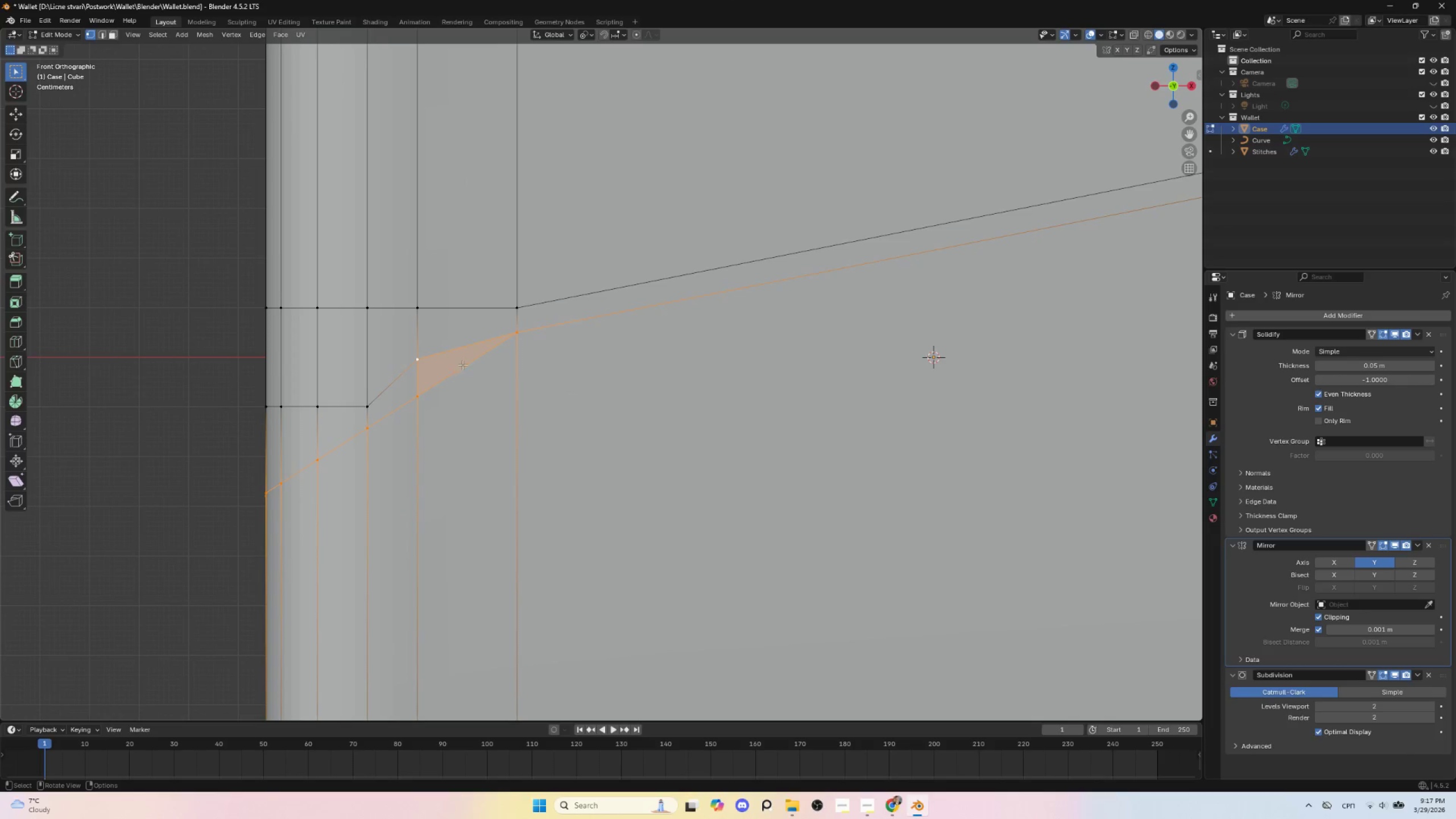 
scroll: coordinate [467, 371], scroll_direction: down, amount: 1.0
 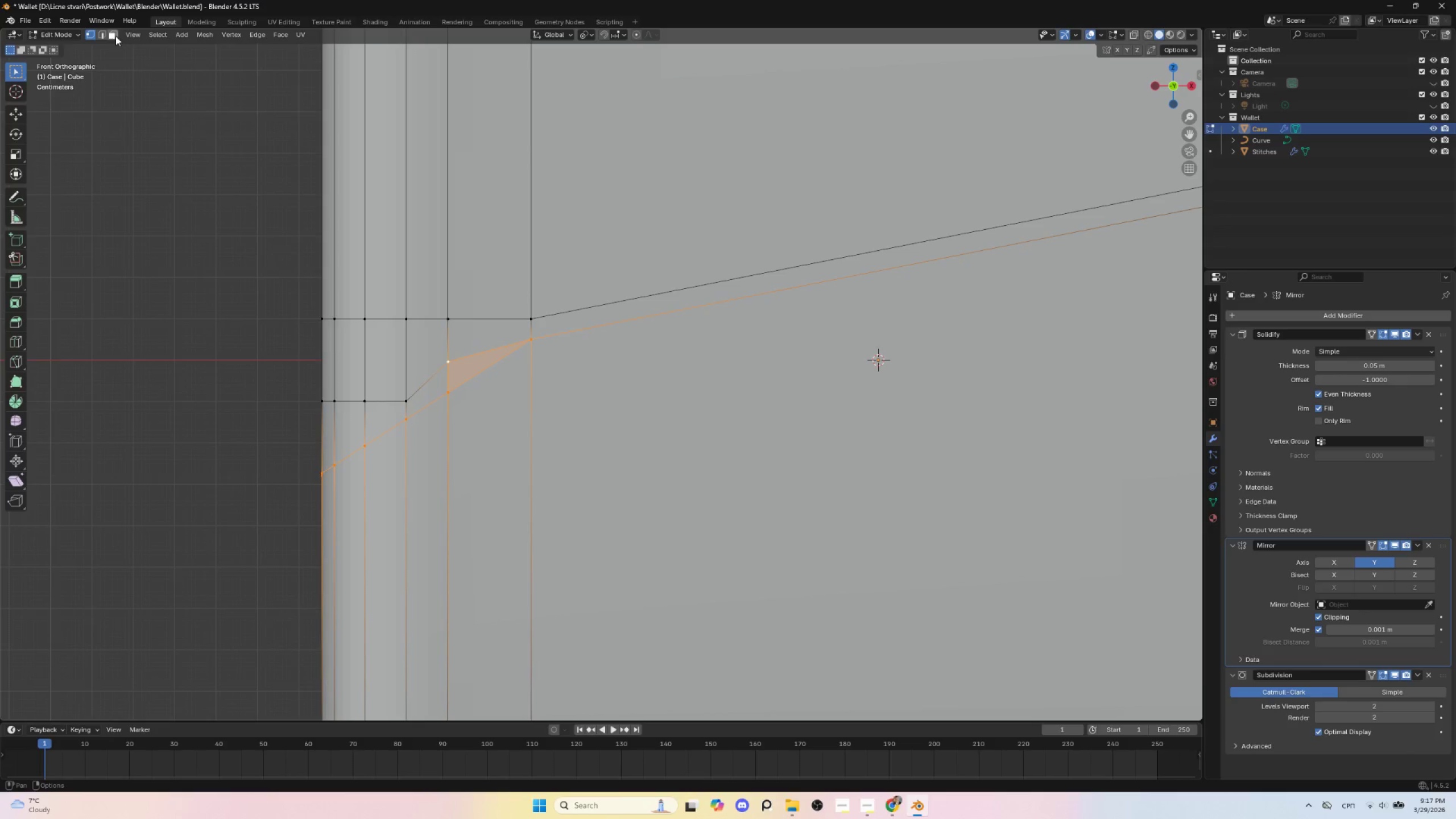 
left_click([105, 32])
 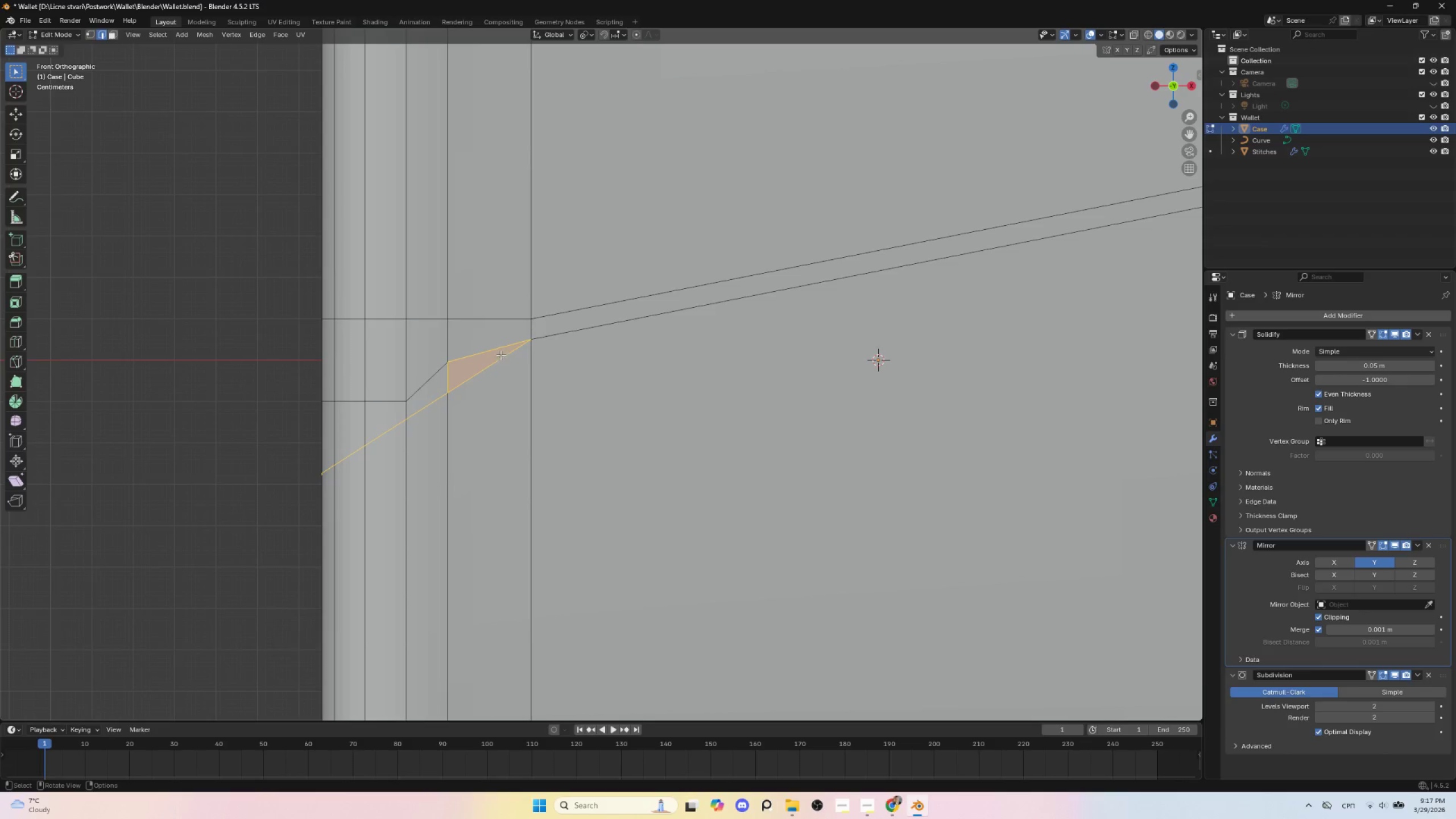 
left_click([499, 352])
 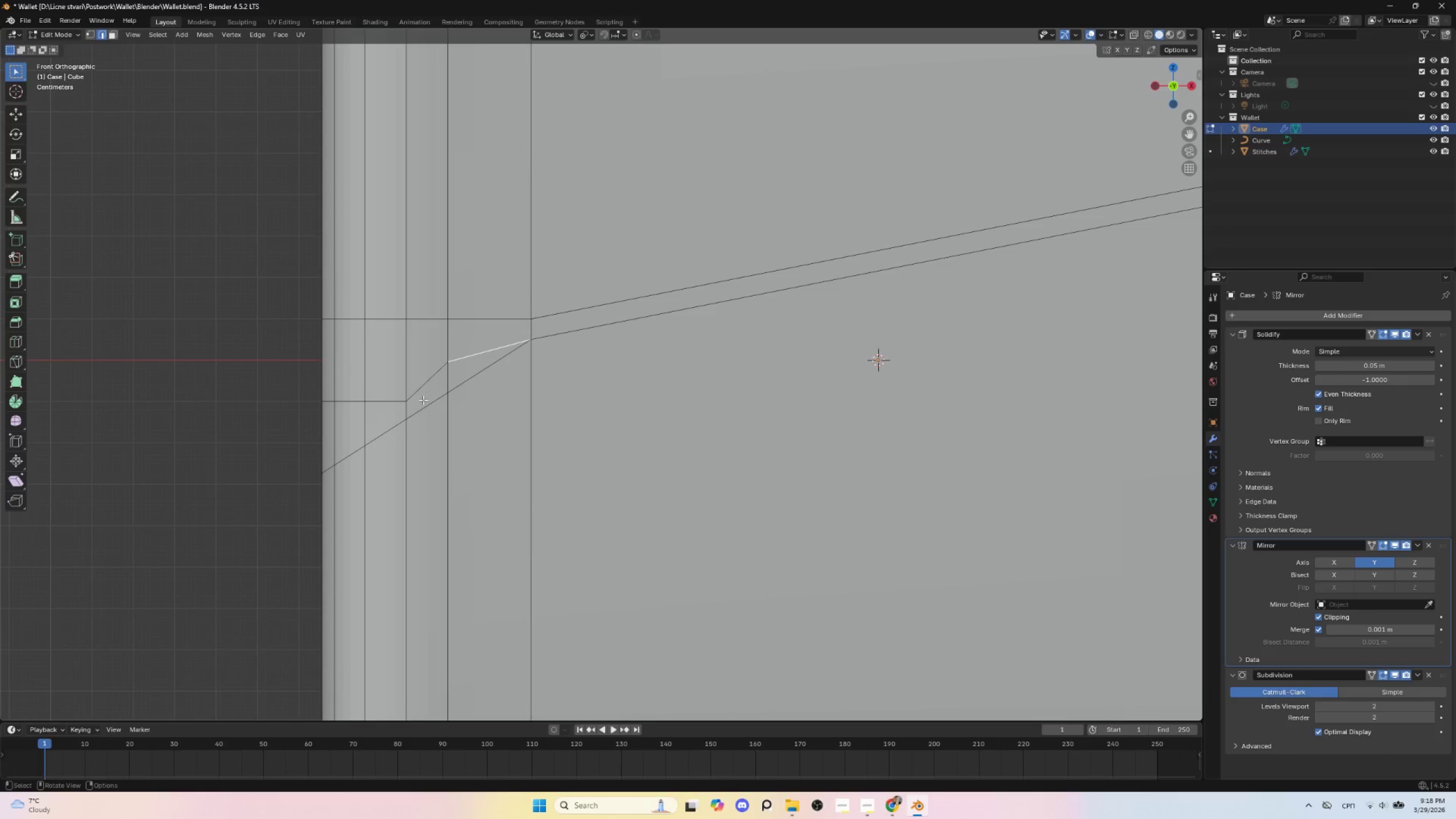 
hold_key(key=ShiftLeft, duration=1.5)
left_click([431, 377])
 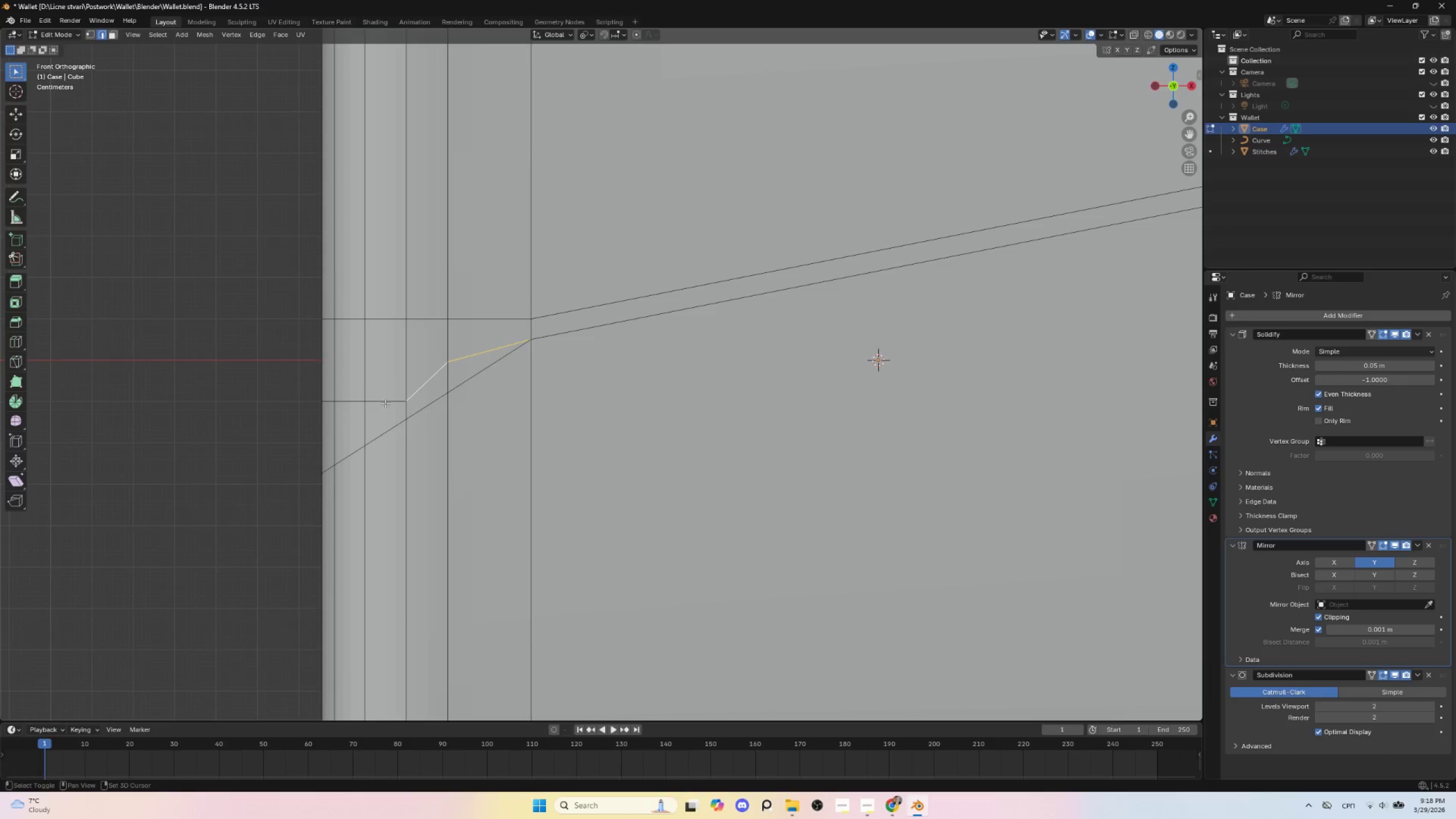 
left_click([385, 404])
 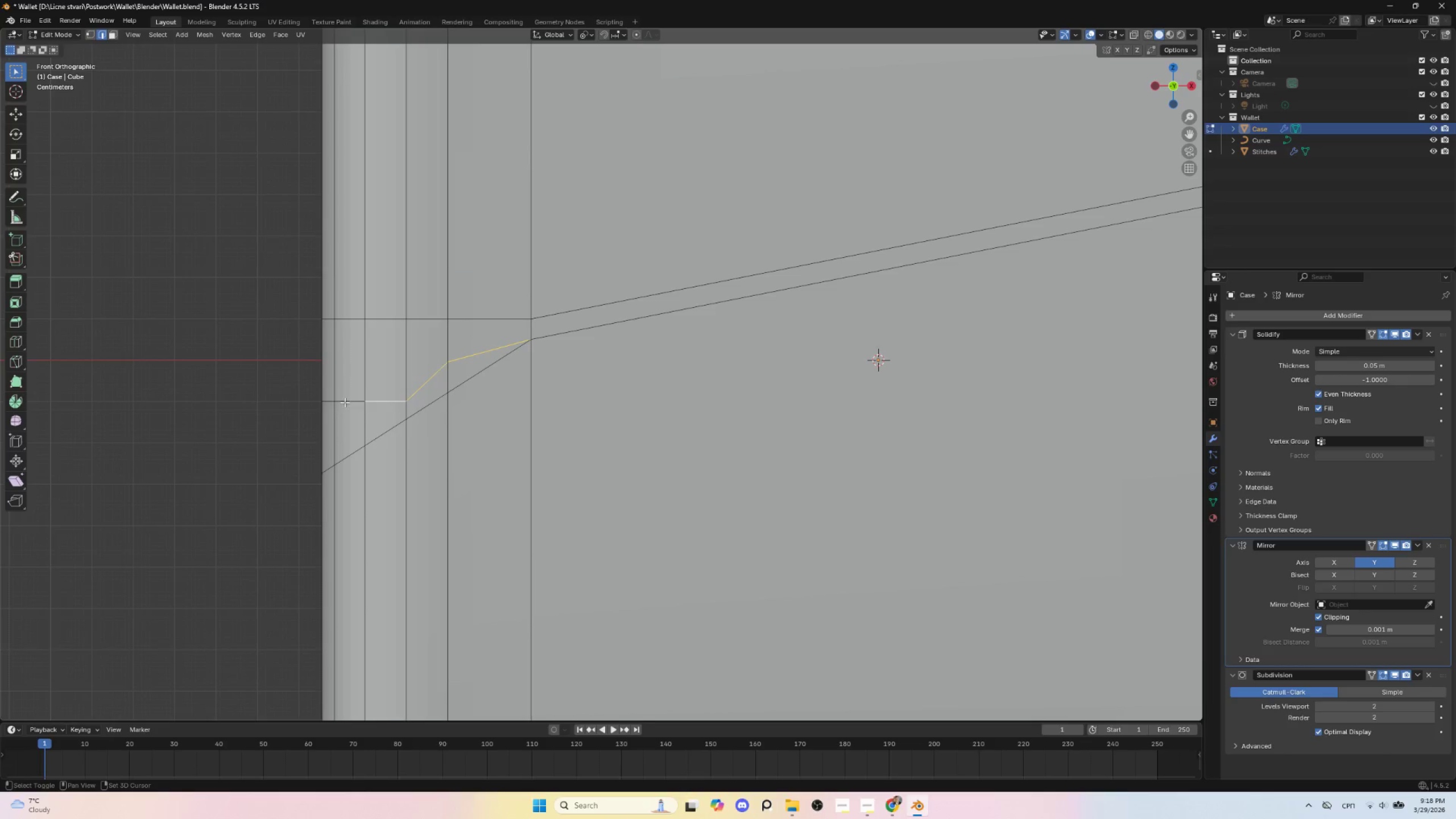 
left_click([344, 402])
 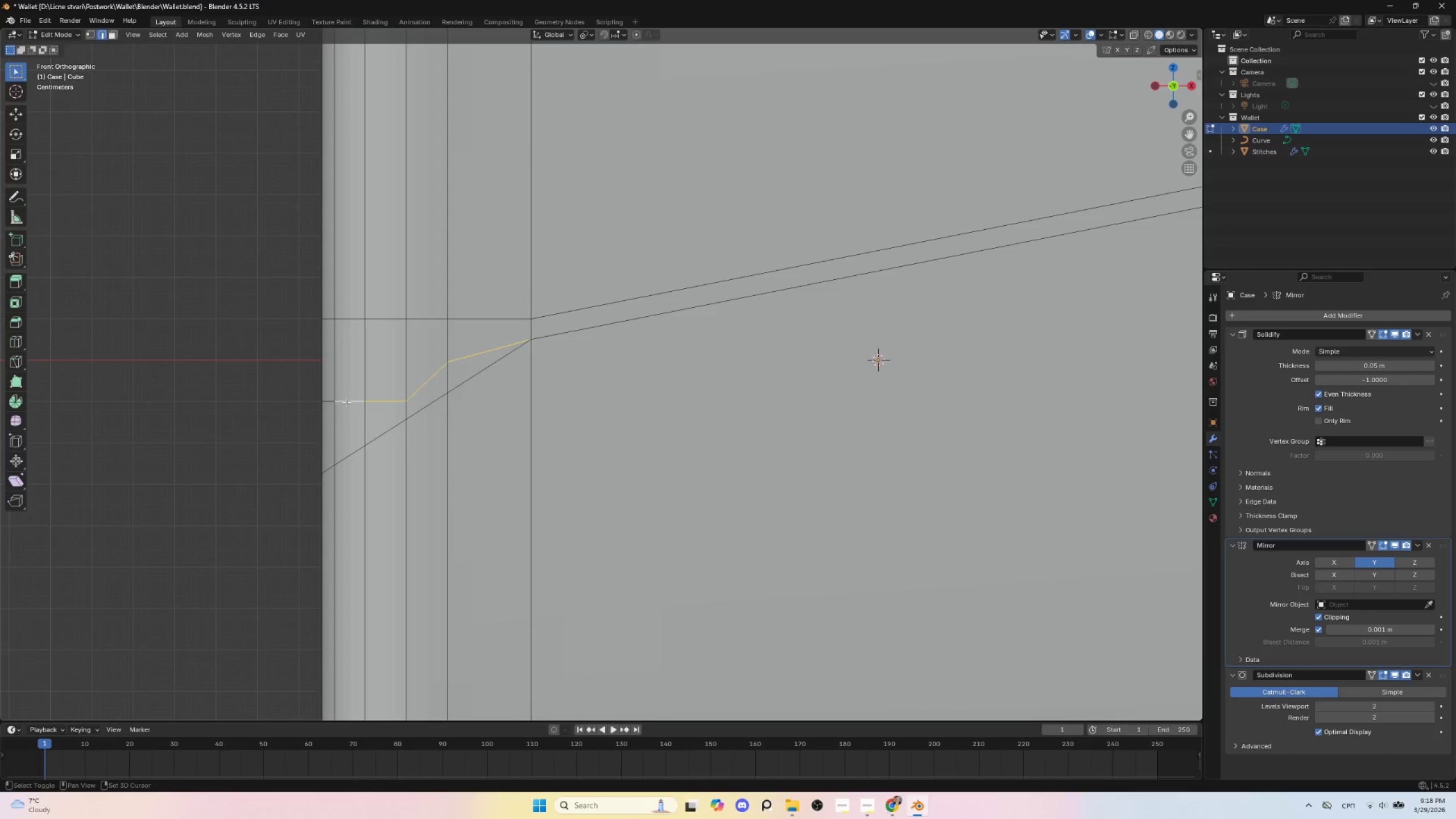 
key(Shift+ShiftLeft)
 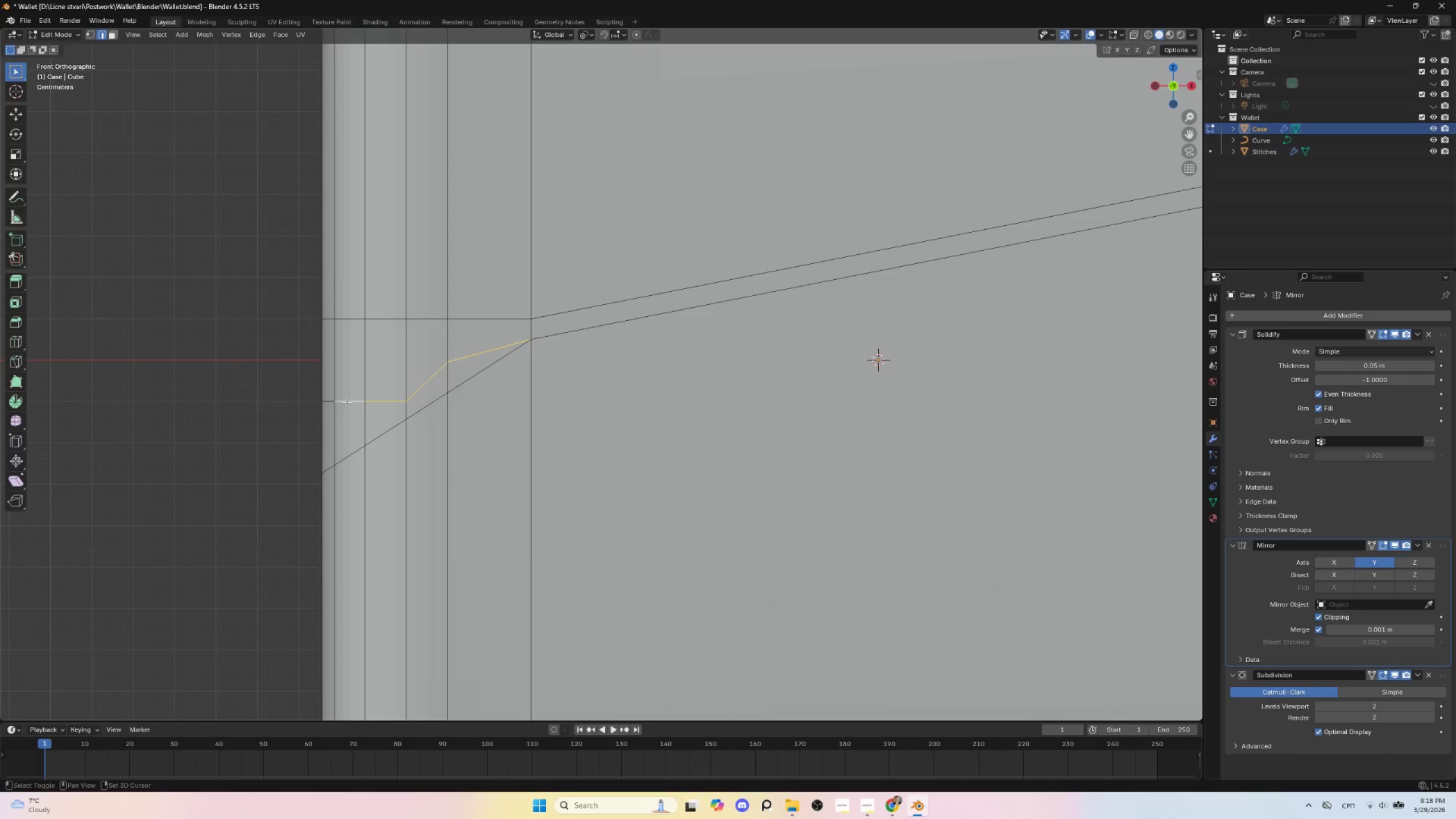 
key(Shift+ShiftLeft)
 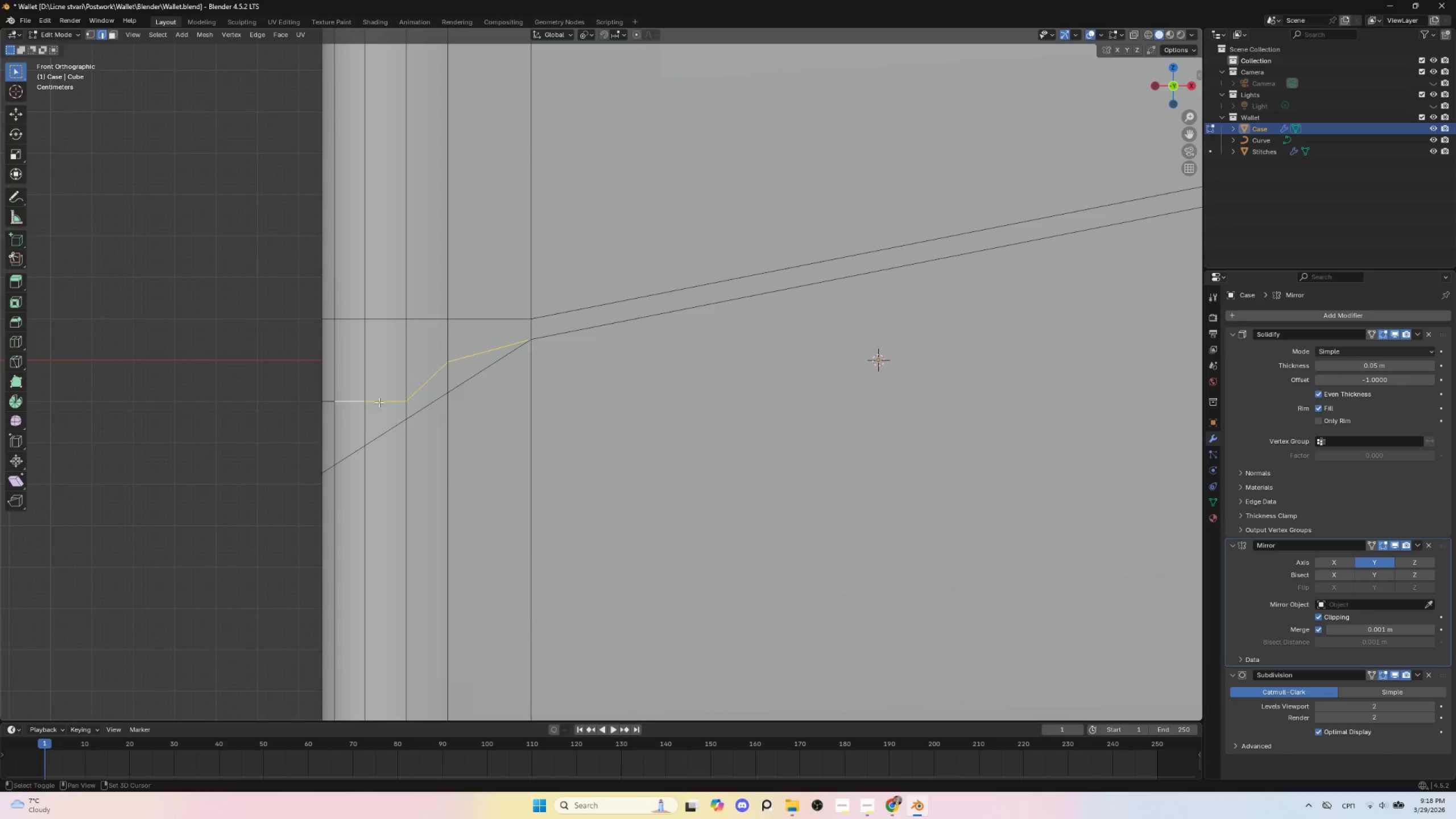 
key(Shift+ShiftLeft)
 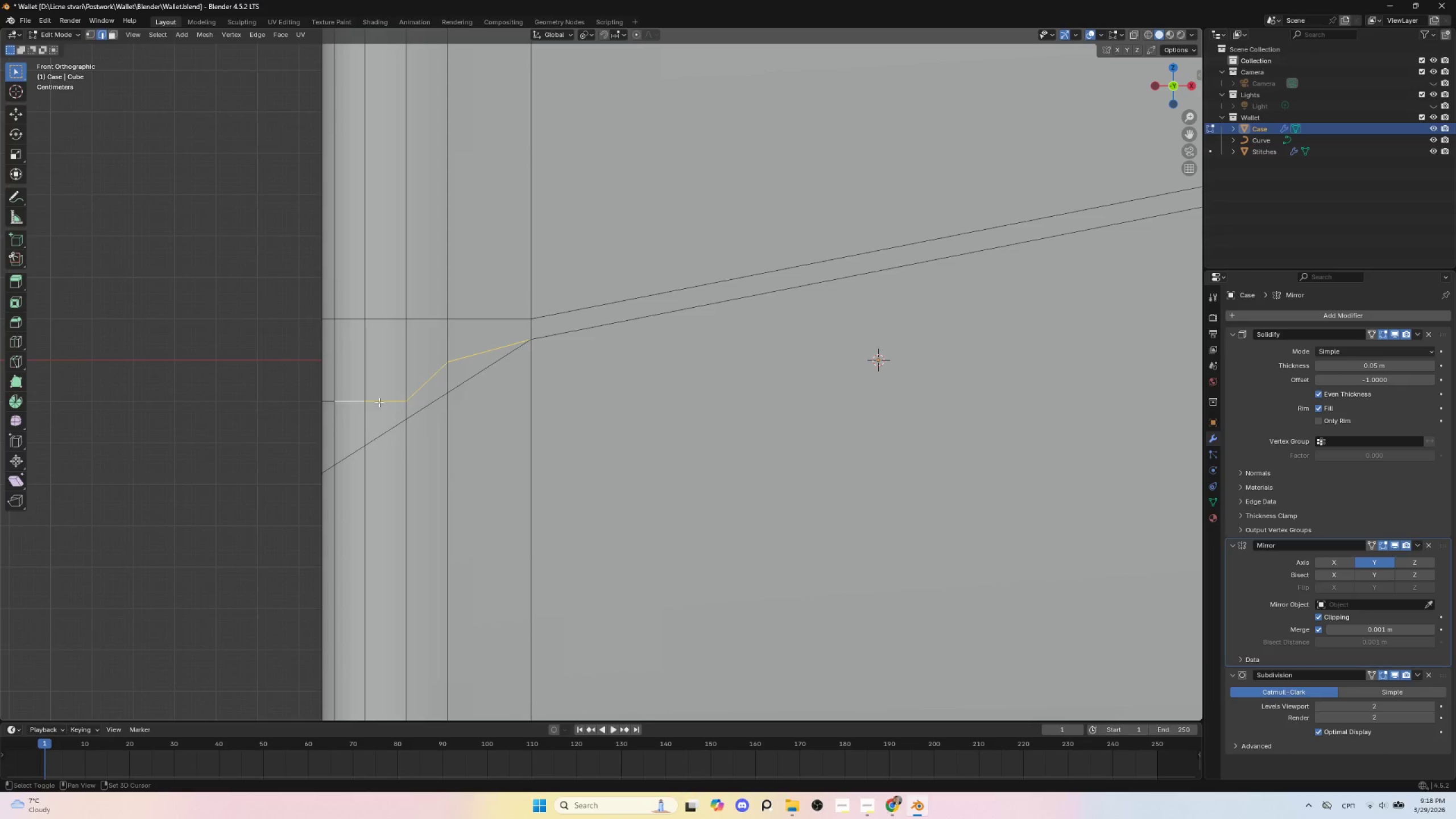 
key(Shift+ShiftLeft)
 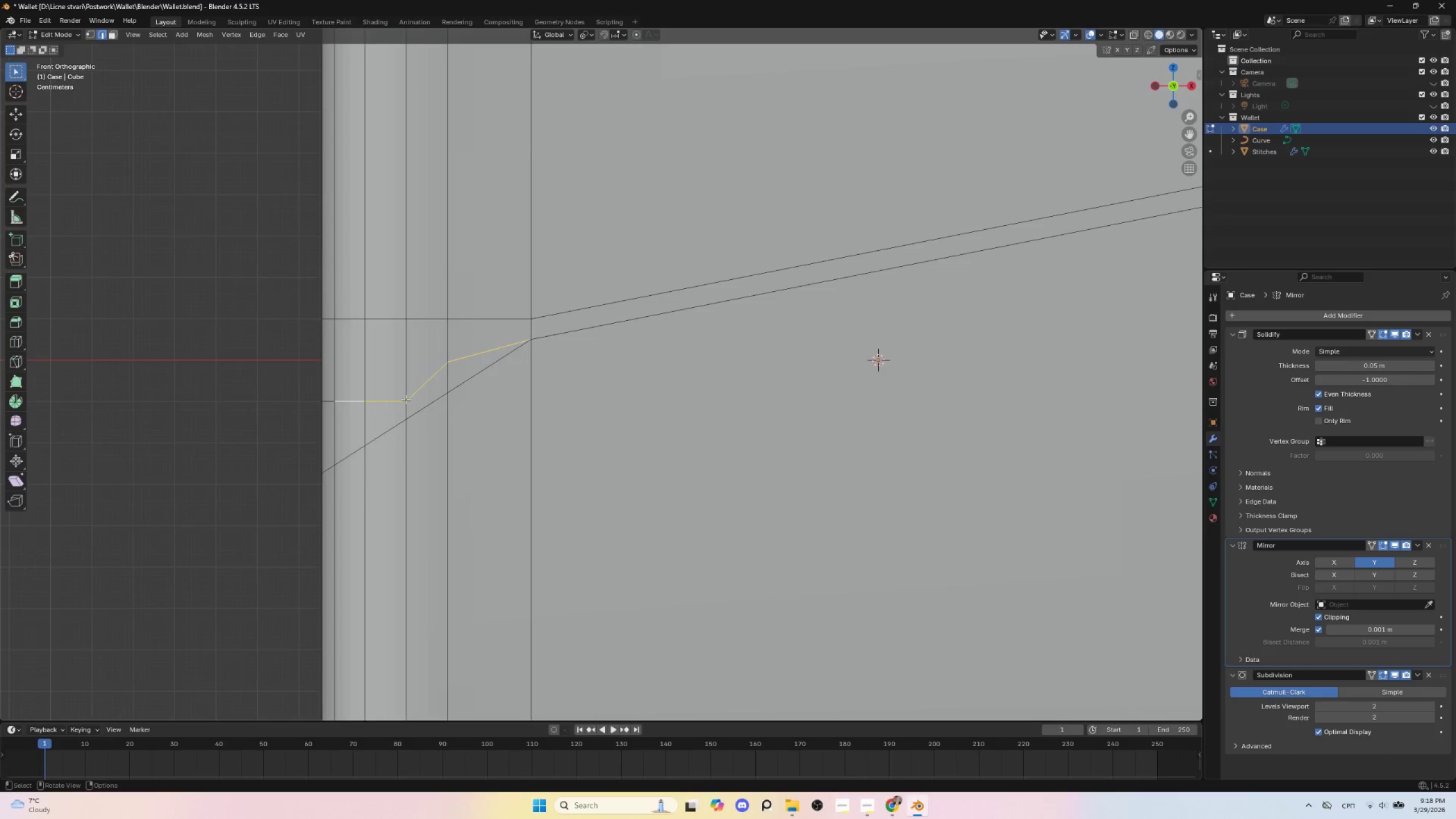 
key(Shift+ShiftLeft)
 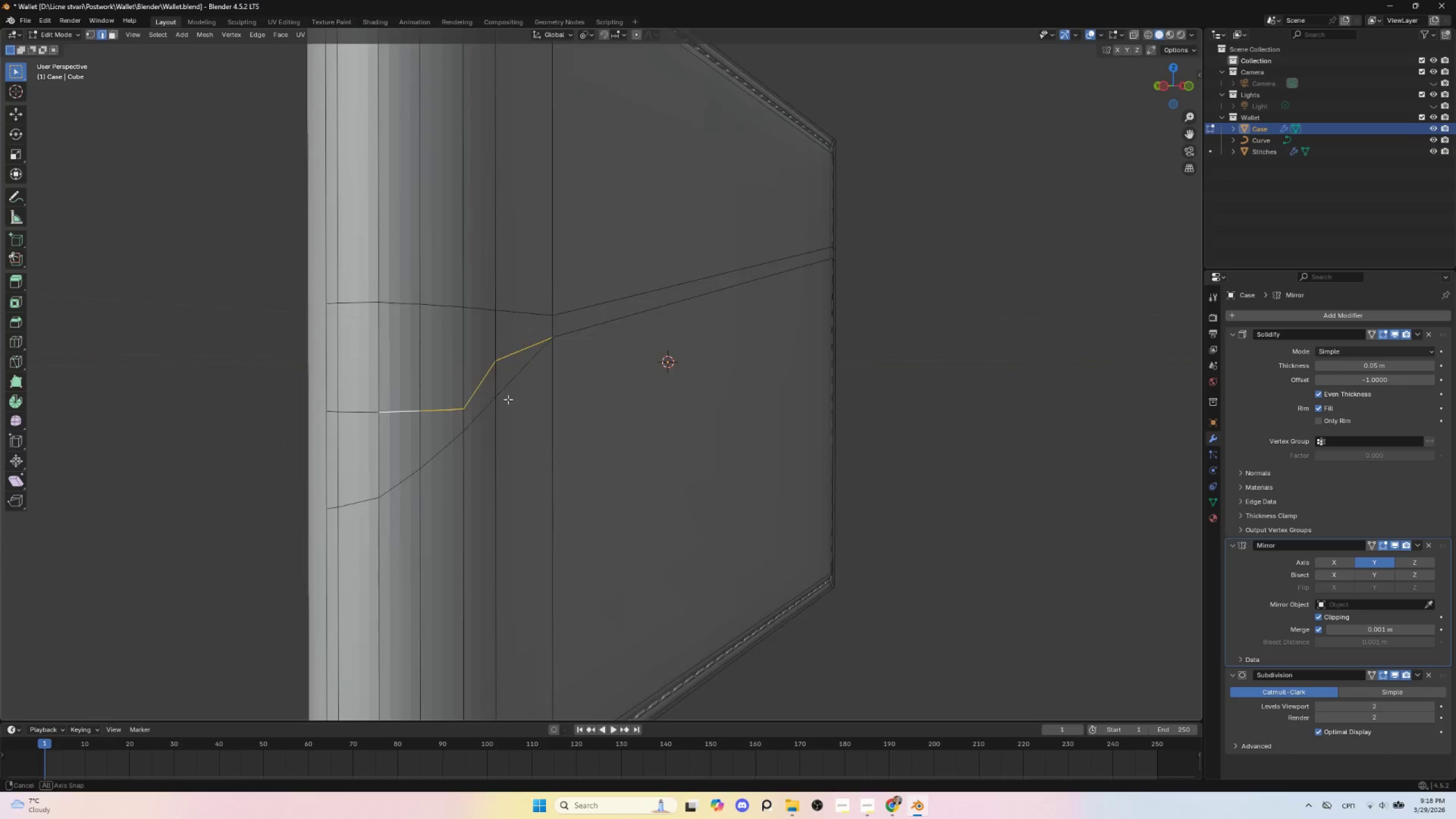 
hold_key(key=ShiftLeft, duration=1.28)
left_click([419, 416])
 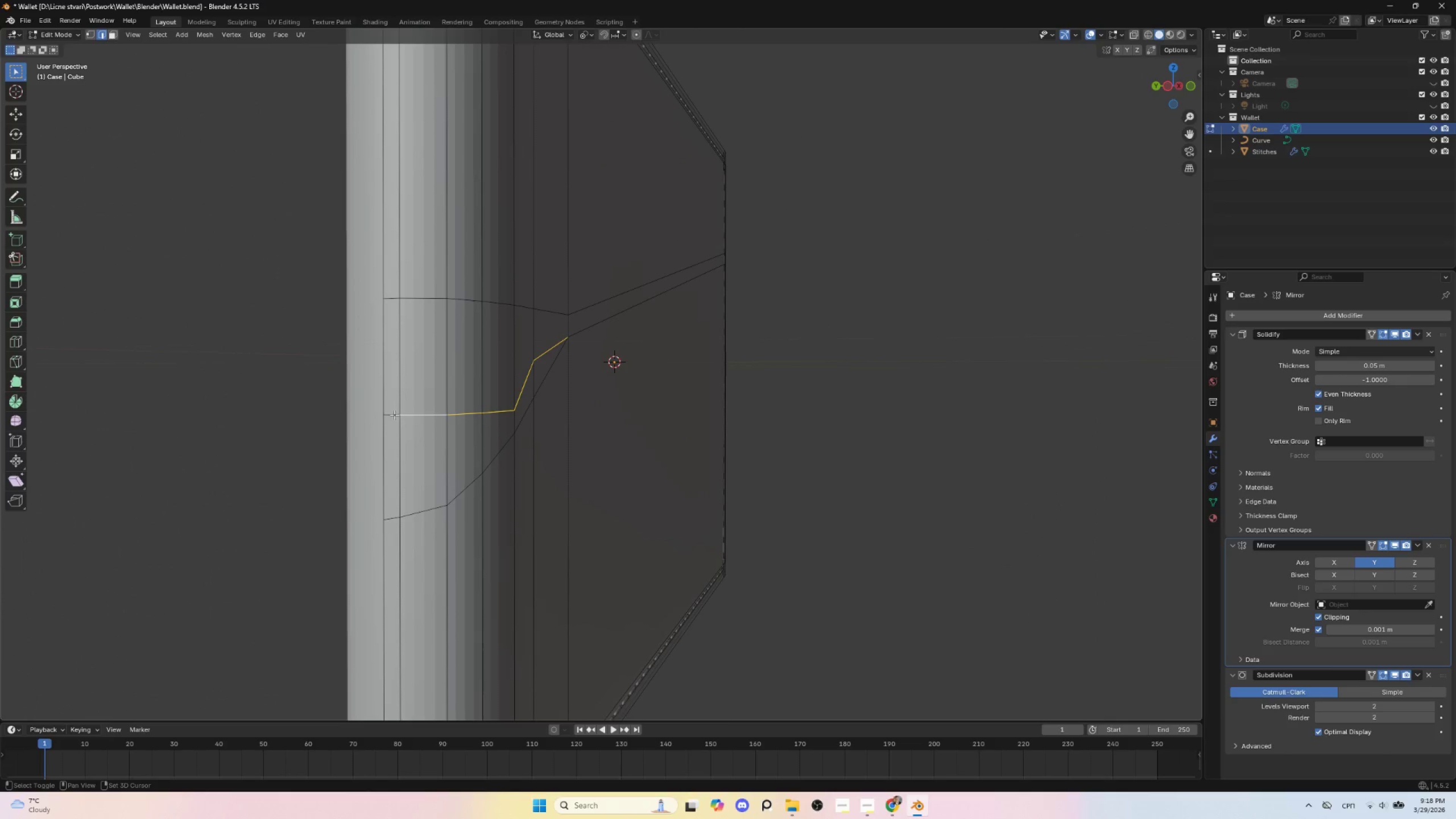 
left_click([394, 415])
 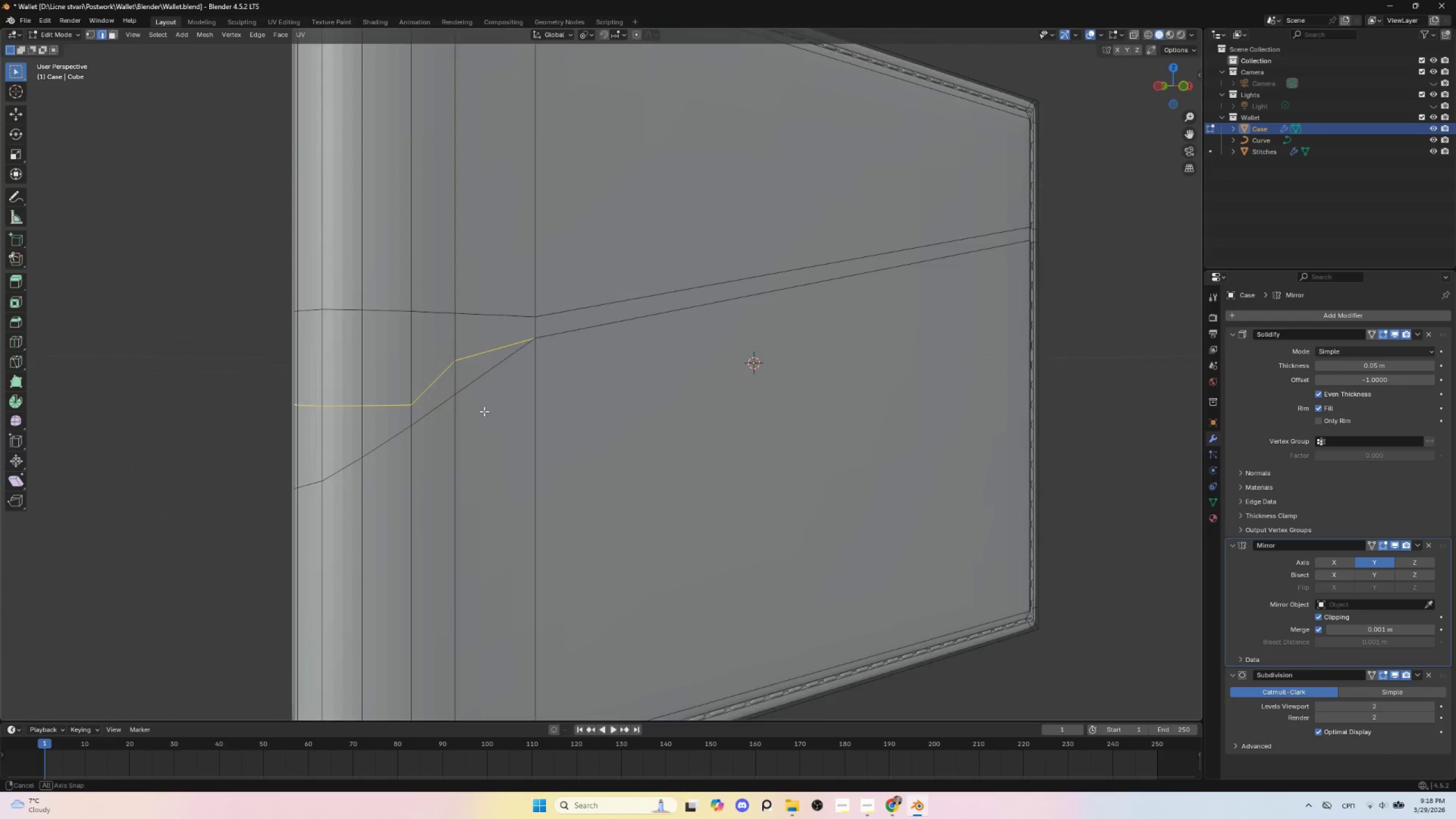 
hold_key(key=AltLeft, duration=0.62)
 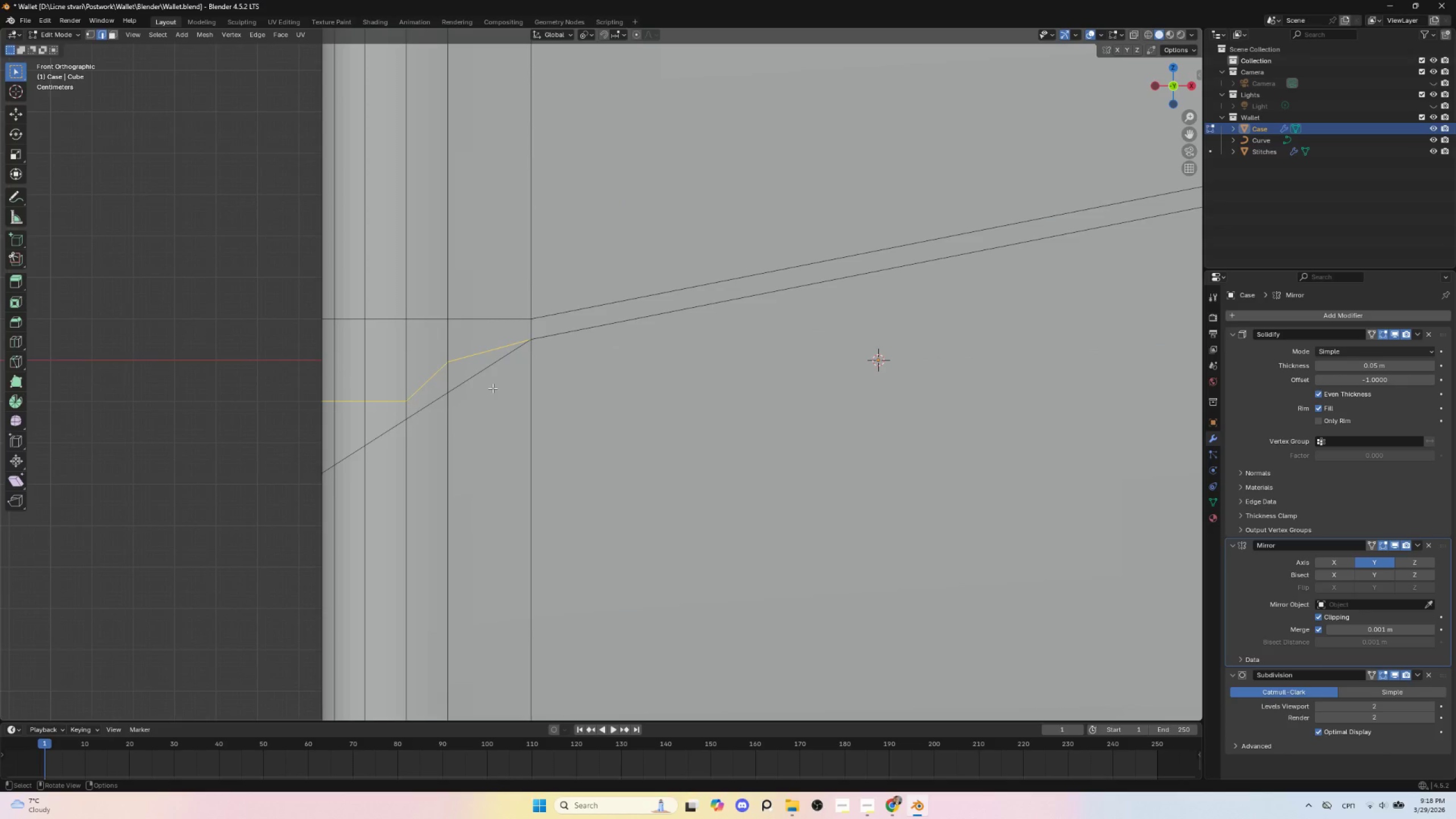 
key(Delete)
 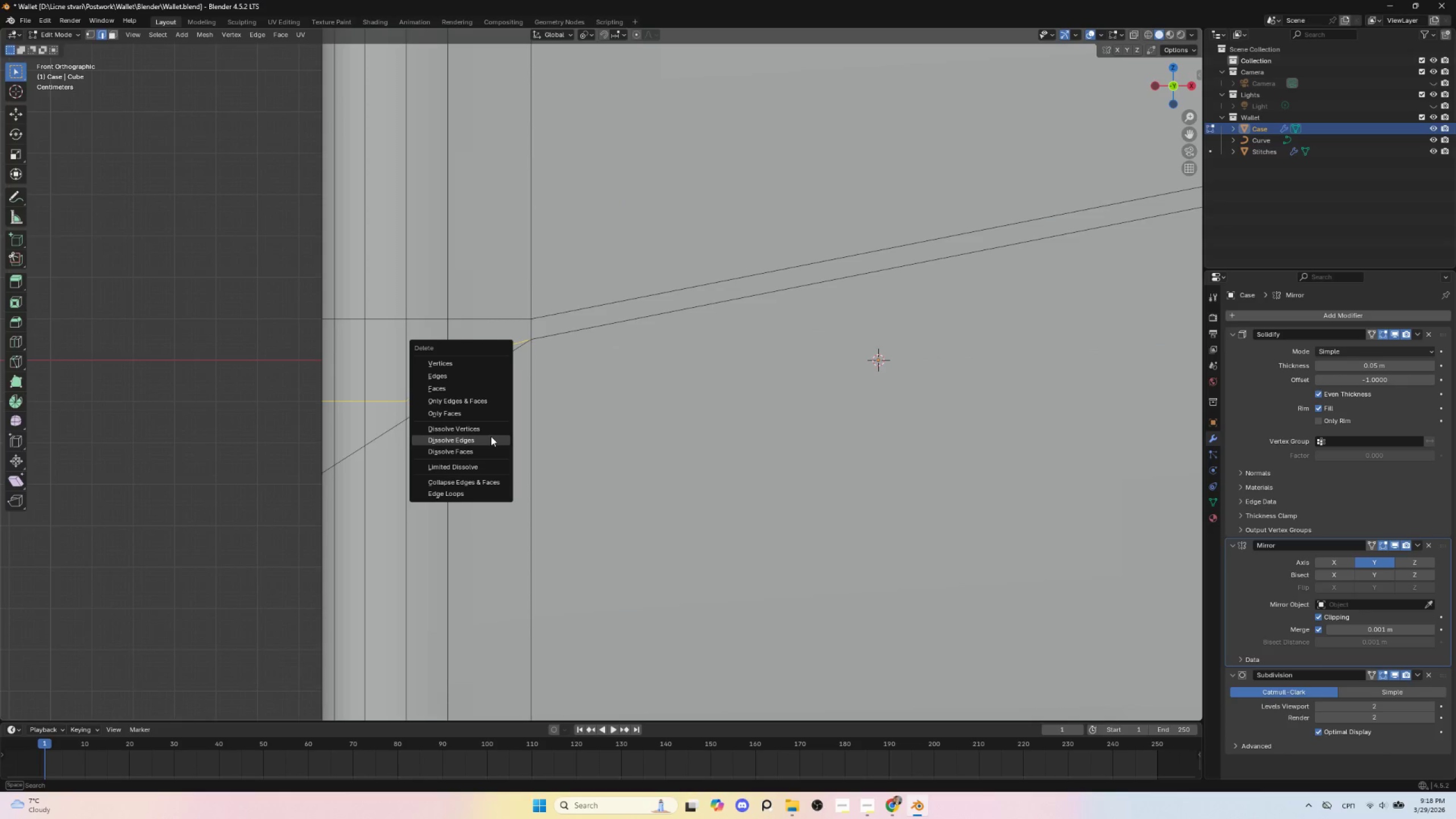 
left_click([491, 436])
 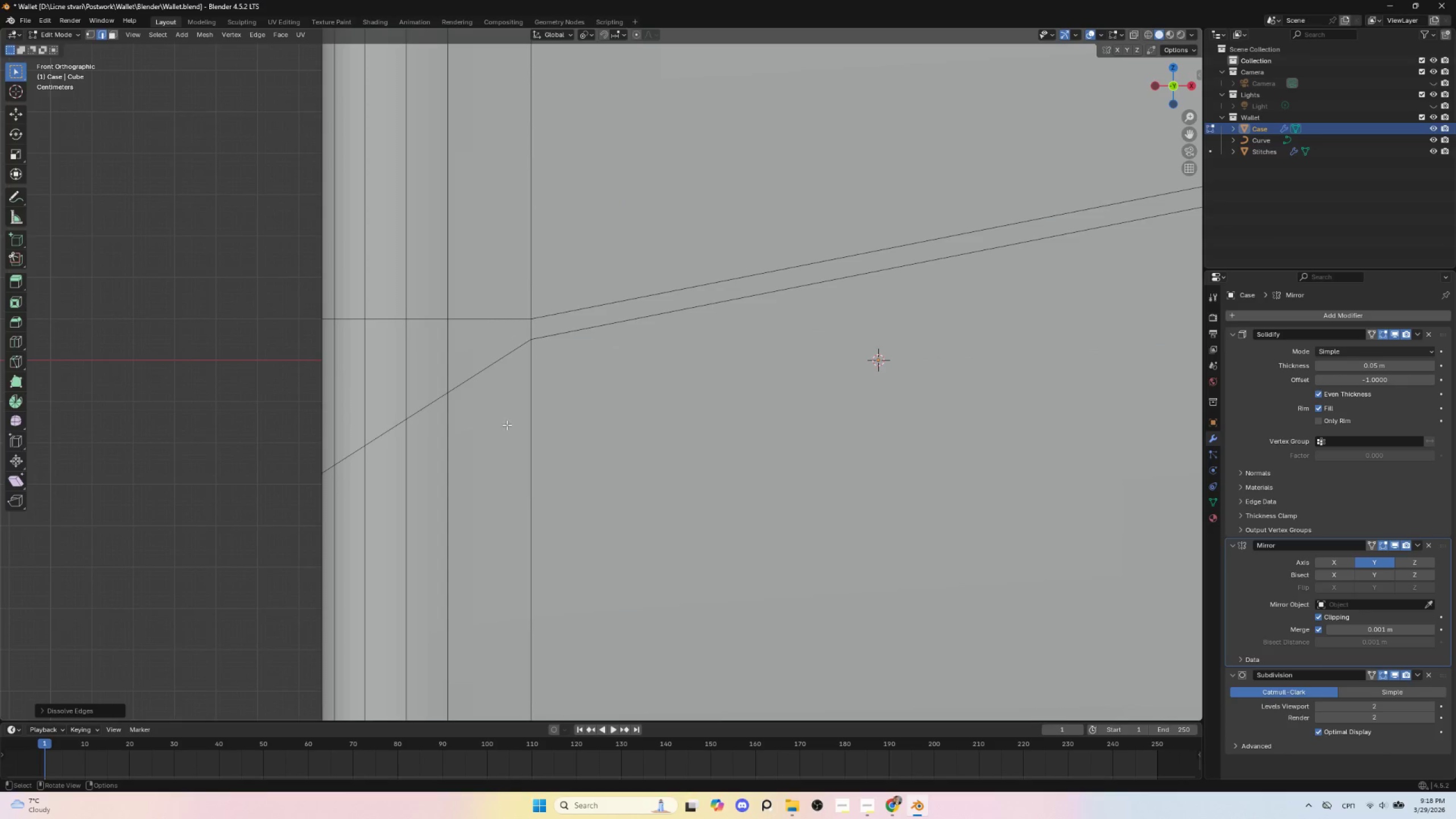 
scroll: coordinate [507, 425], scroll_direction: down, amount: 5.0
 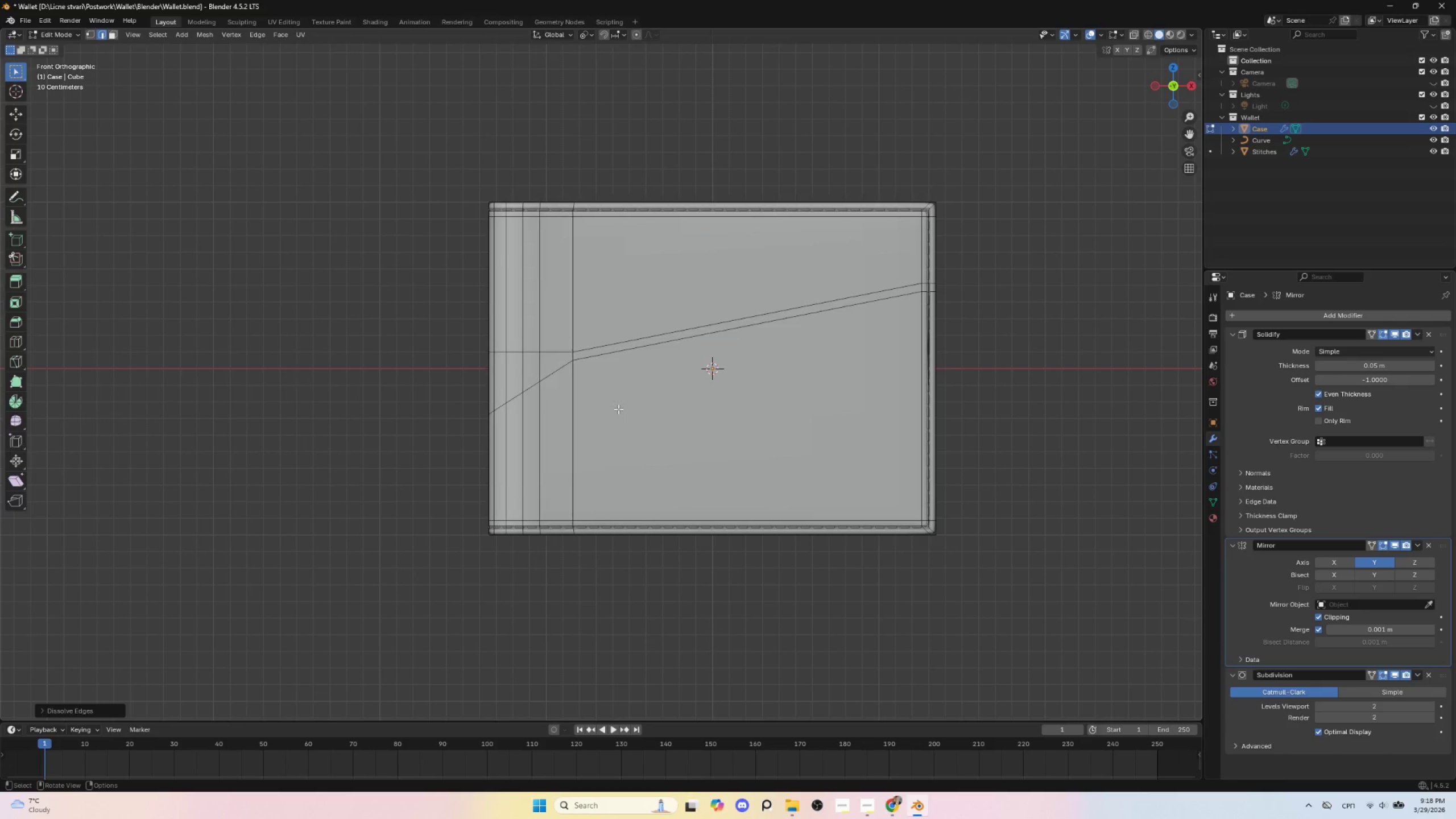 
key(Tab)
 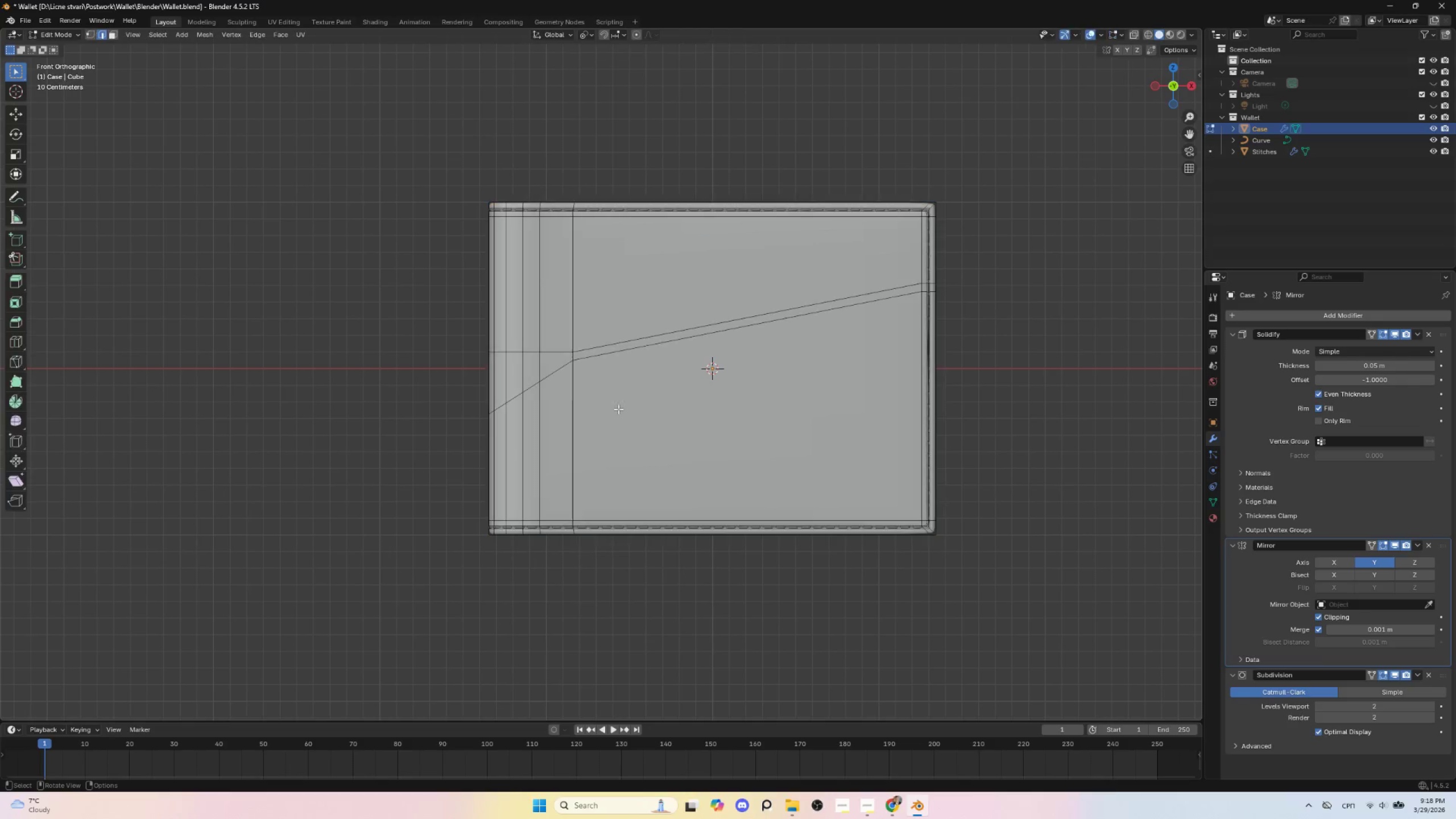 
key(Tab)
 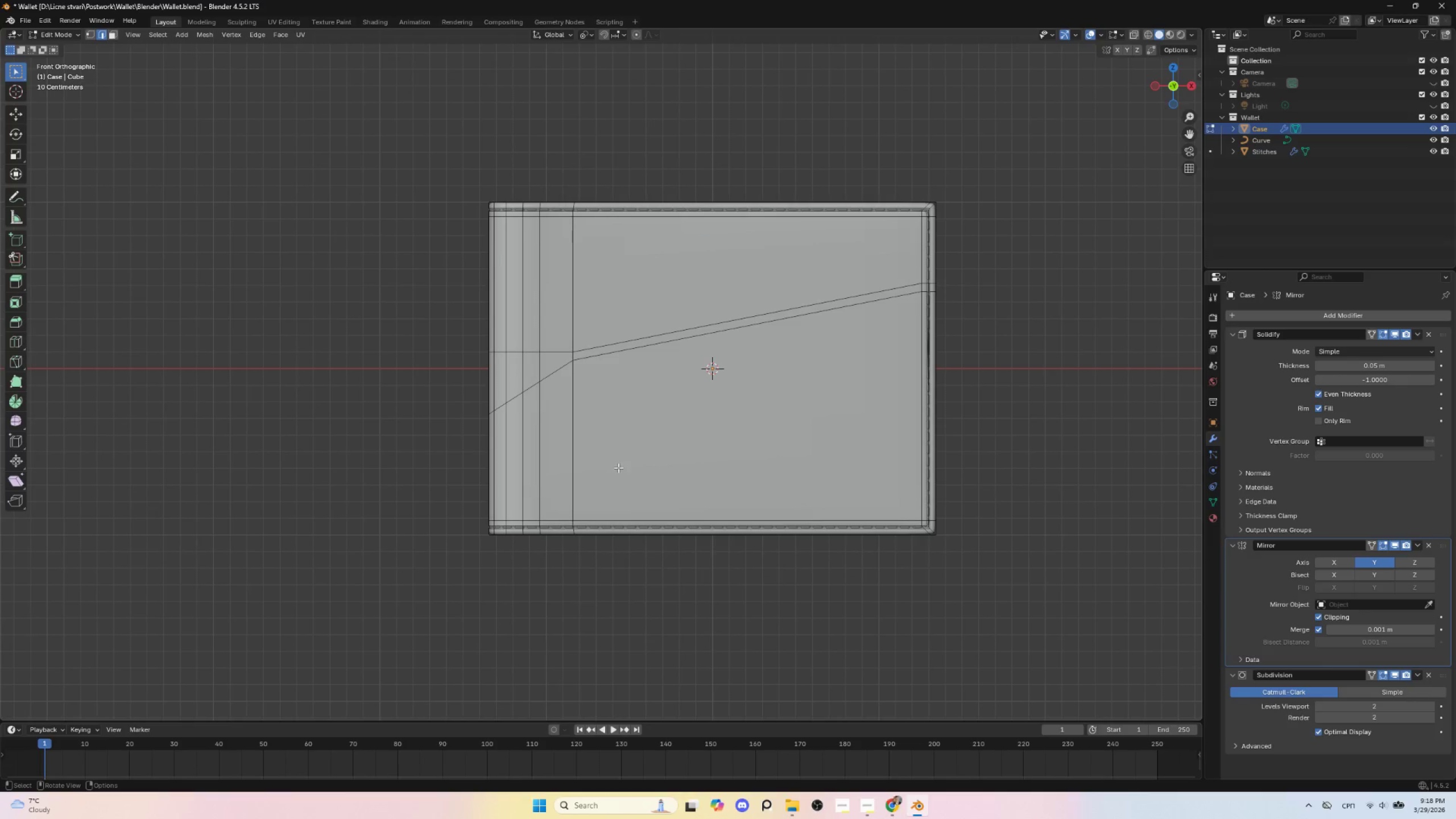 
scroll: coordinate [617, 469], scroll_direction: up, amount: 3.0
 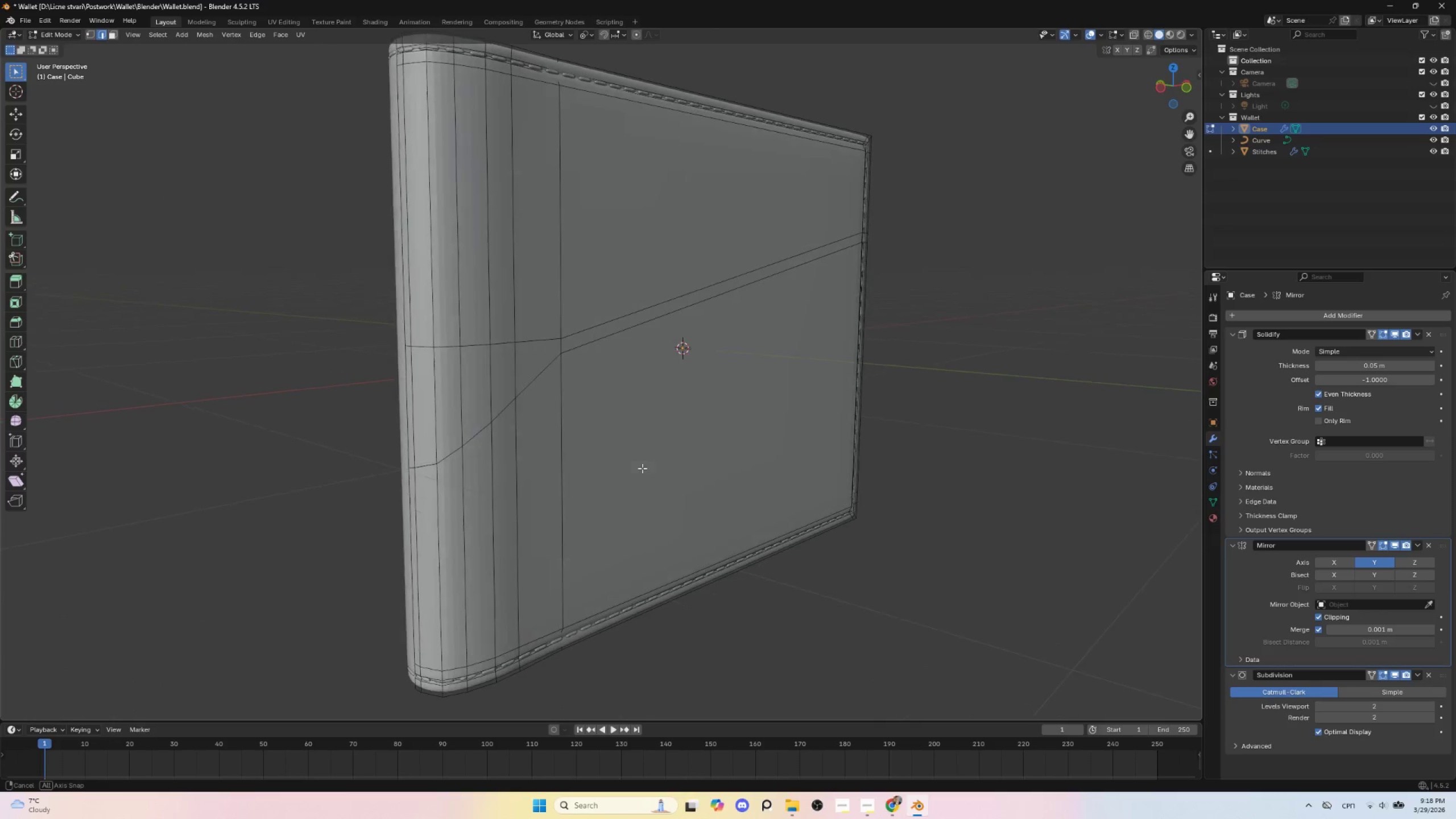 
hold_key(key=AltLeft, duration=0.78)
left_click([520, 342])
 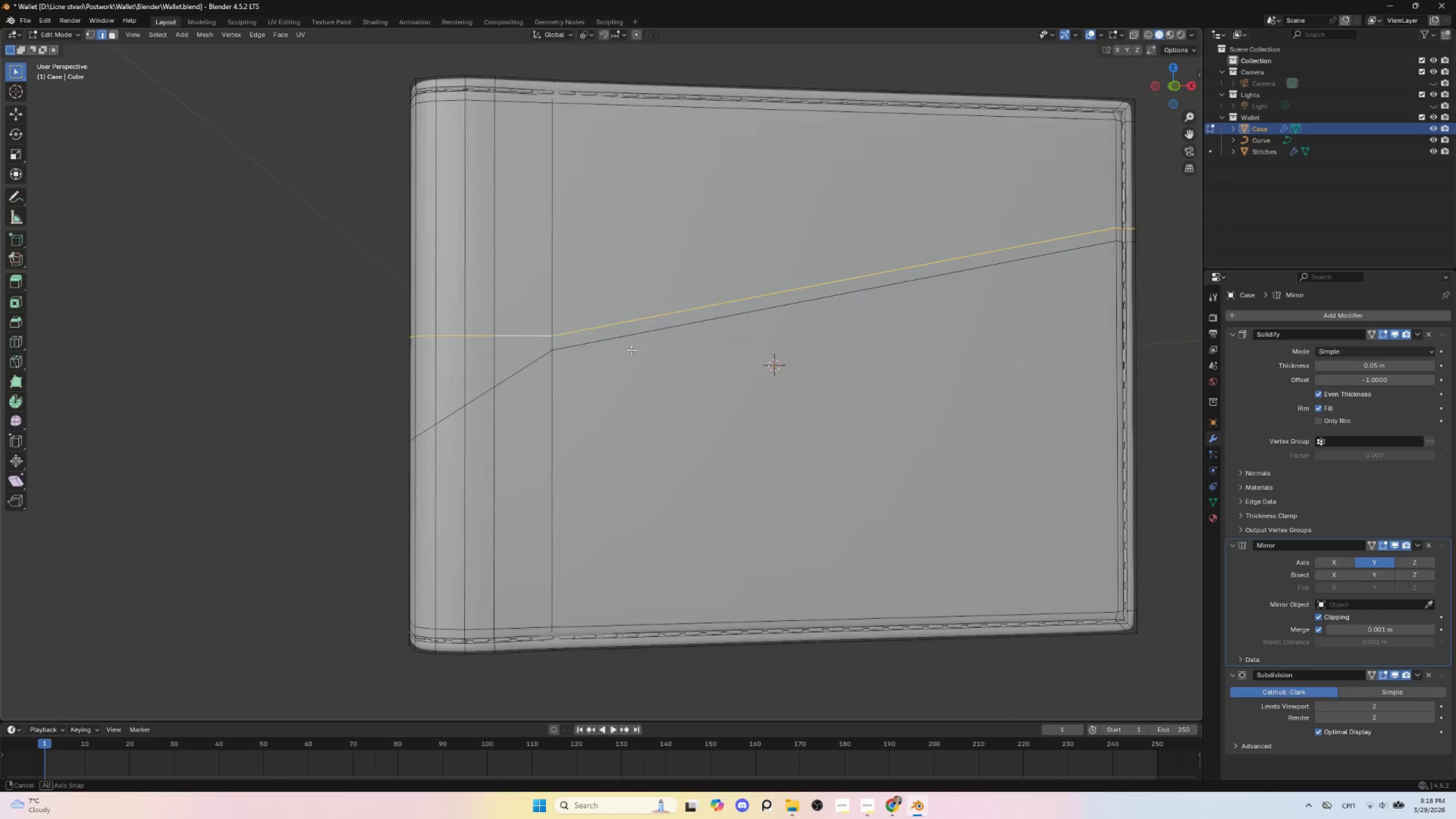 
hold_key(key=AltLeft, duration=0.47)
 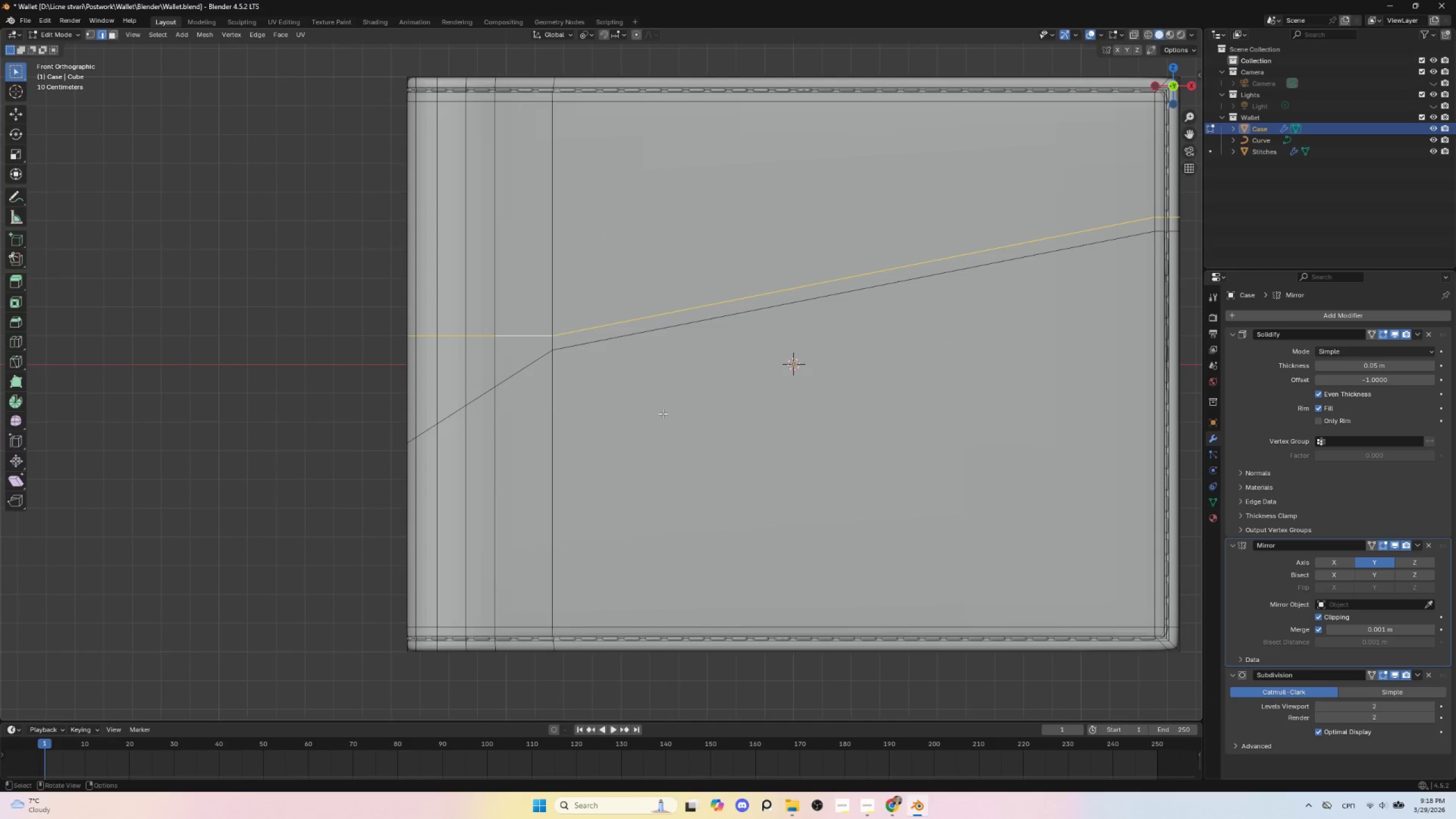 
type(gg)
 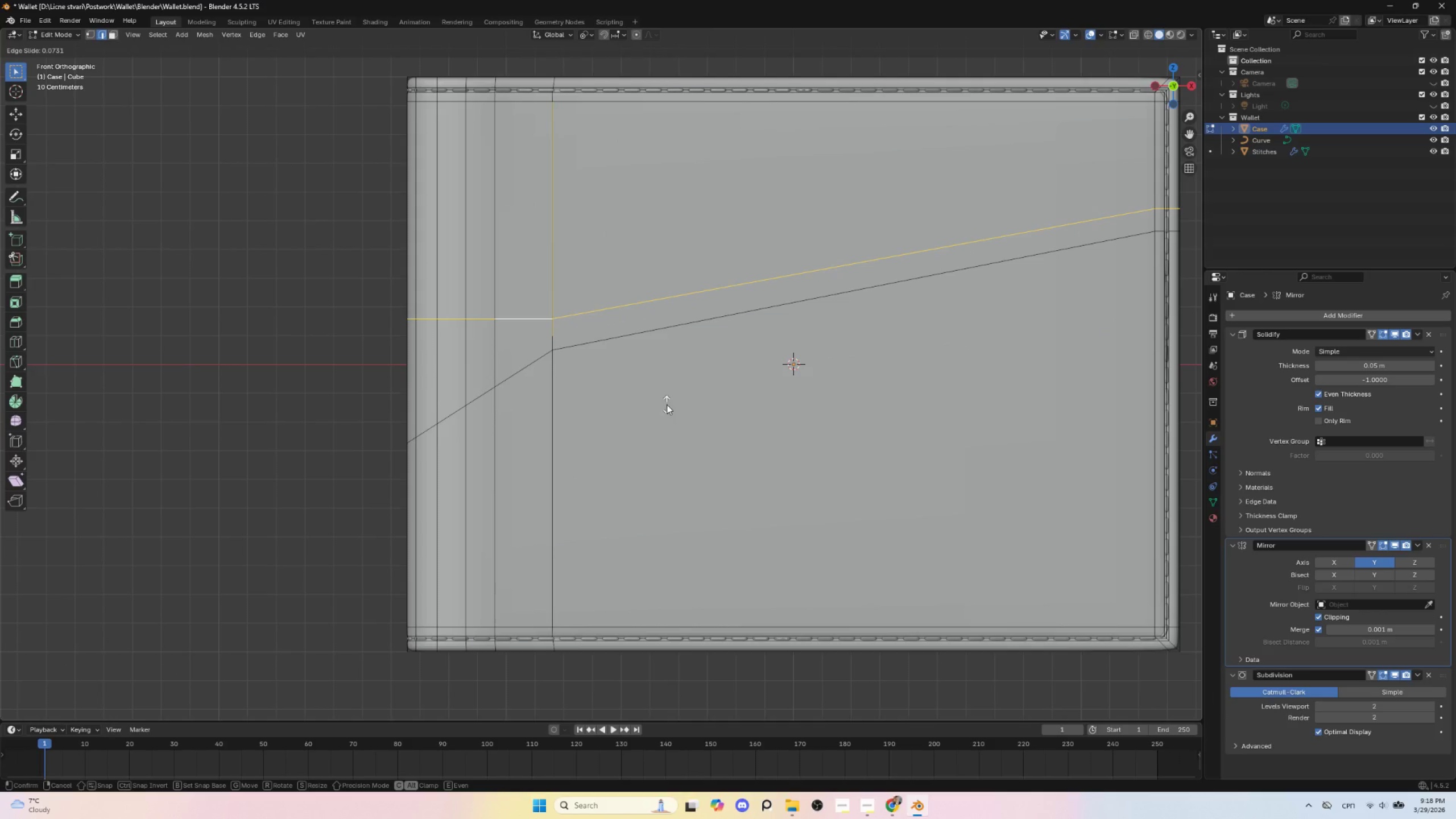 
left_click([667, 404])
 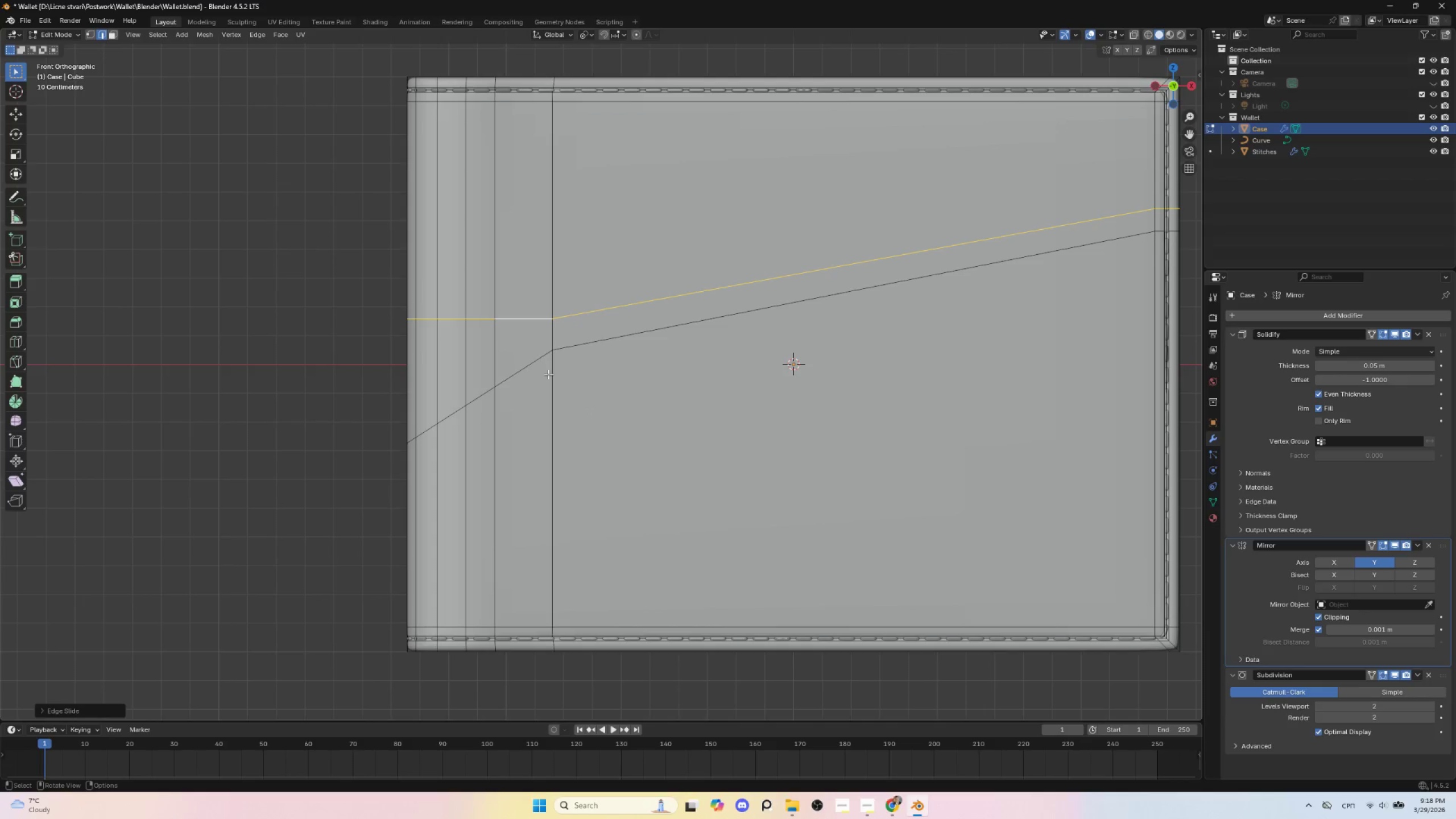 
hold_key(key=AltLeft, duration=0.86)
left_click([552, 338])
 